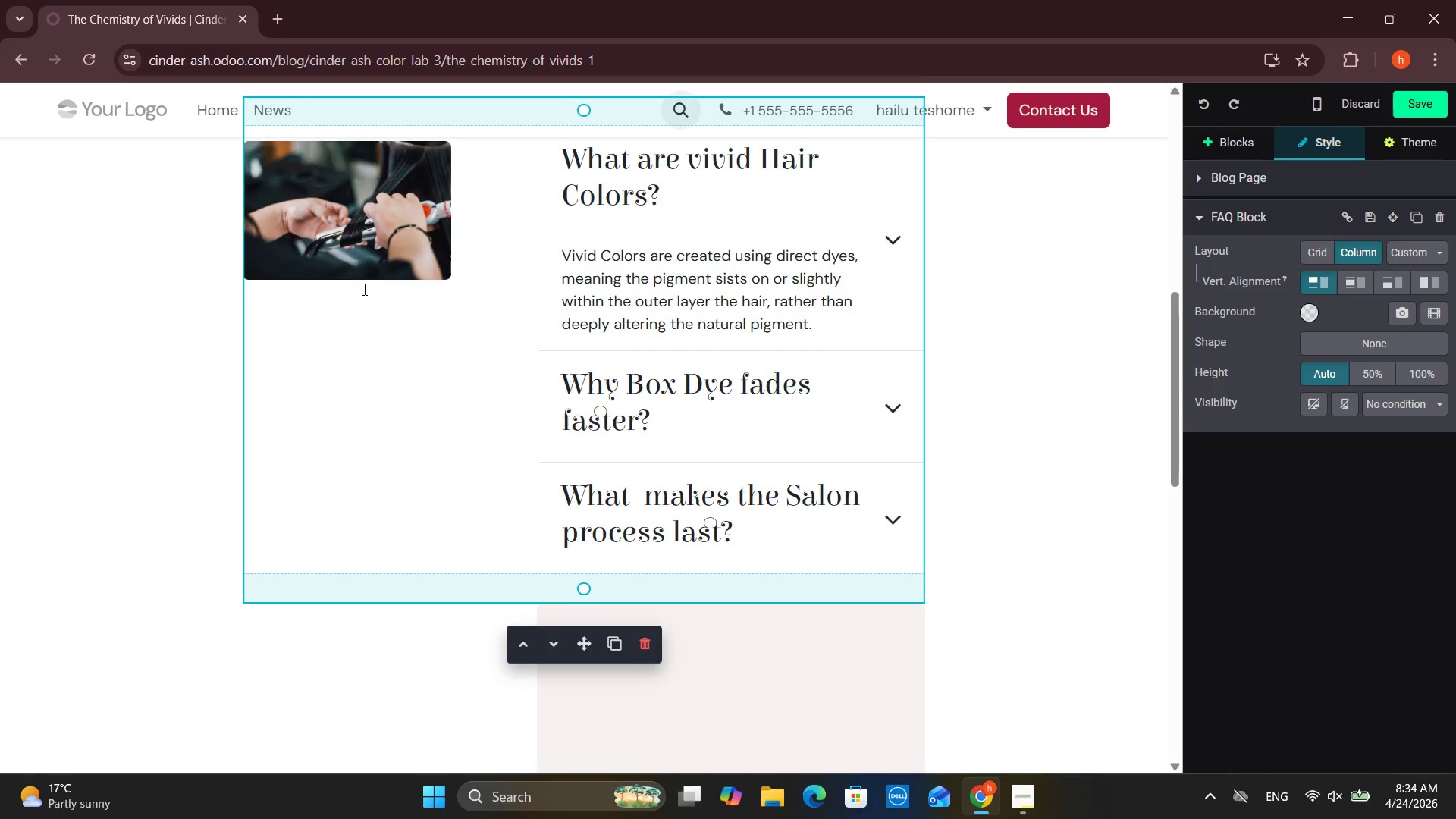 
left_click([406, 242])
 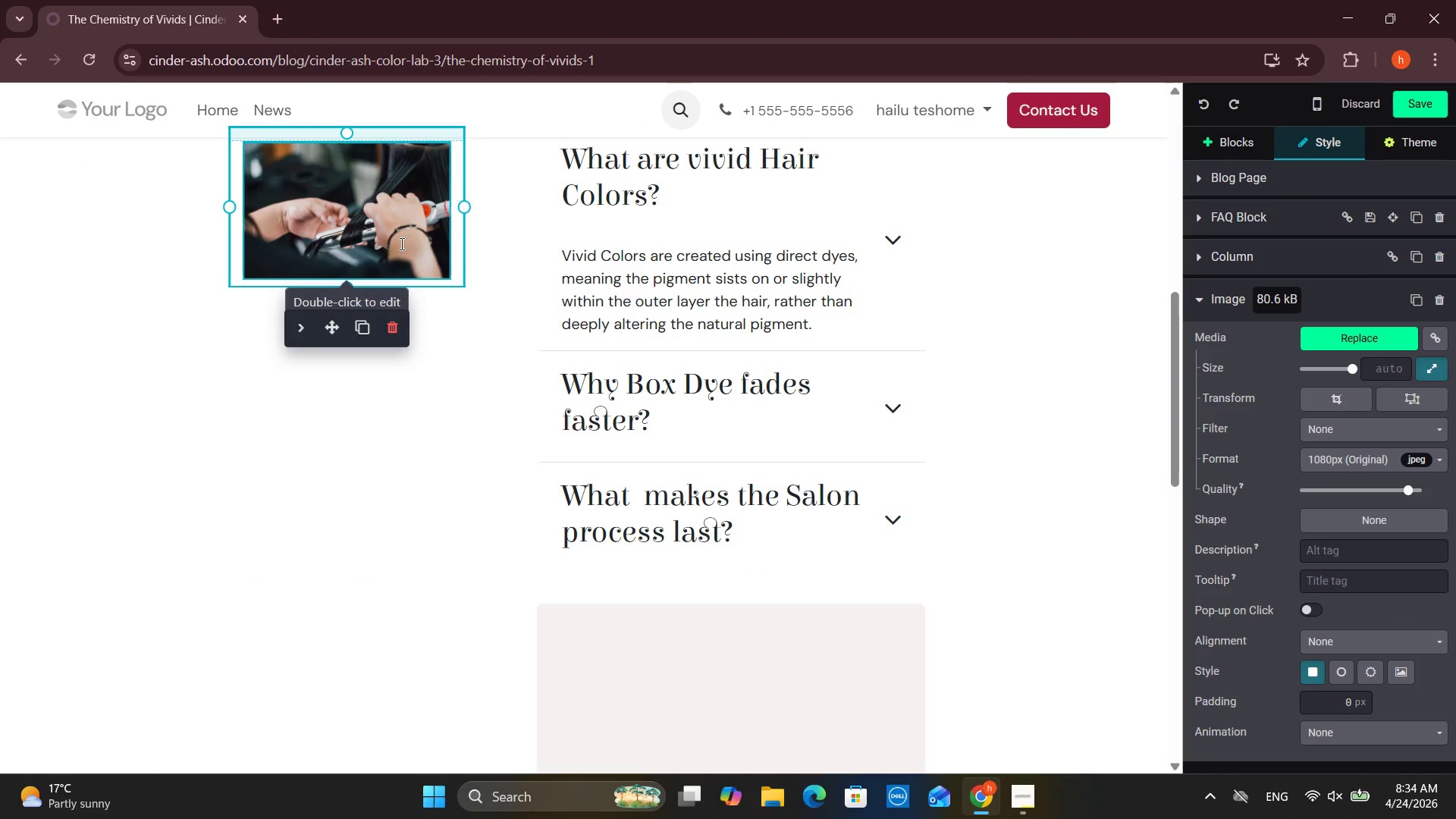 
key(Control+X)
 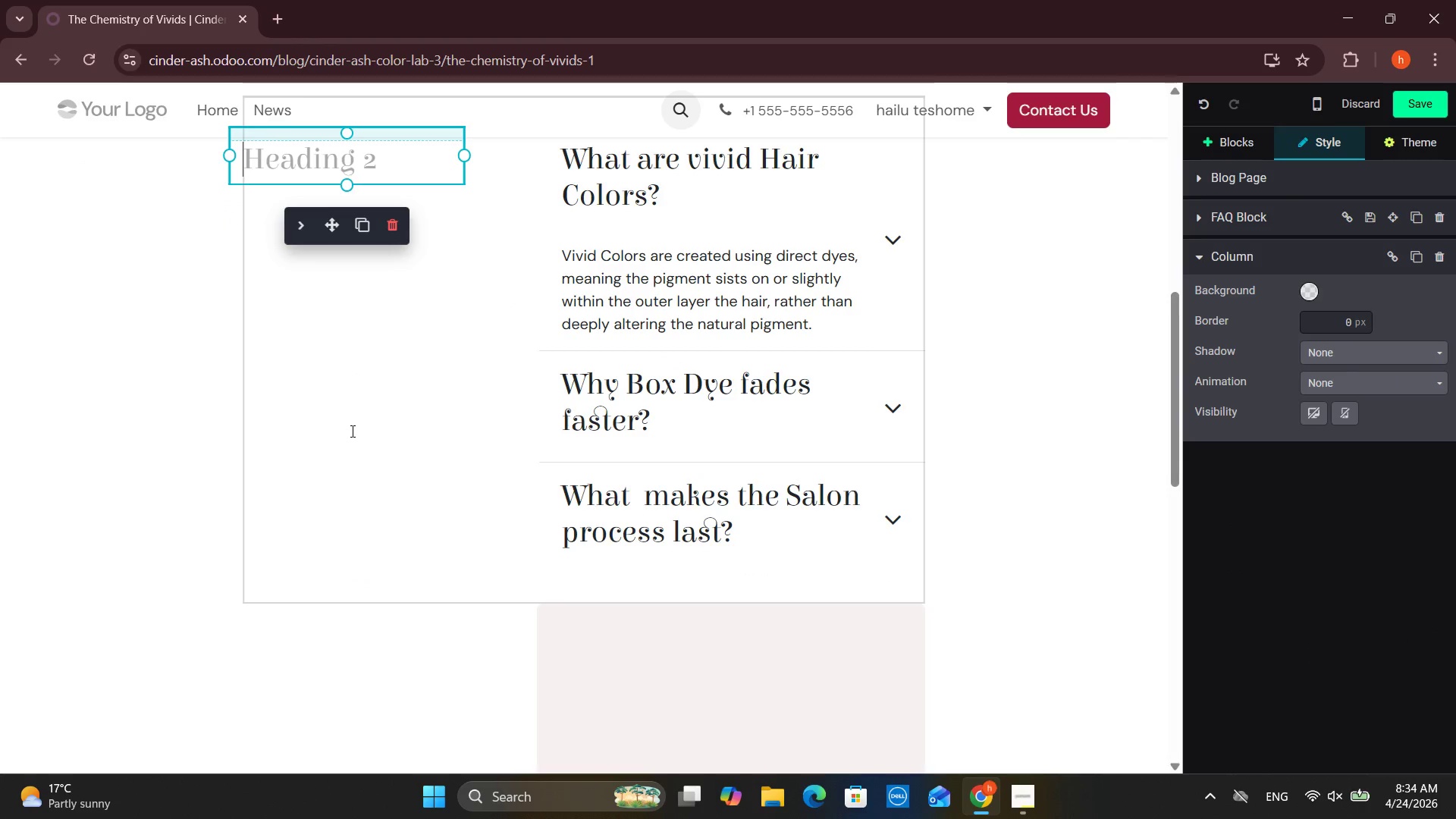 
left_click([351, 431])
 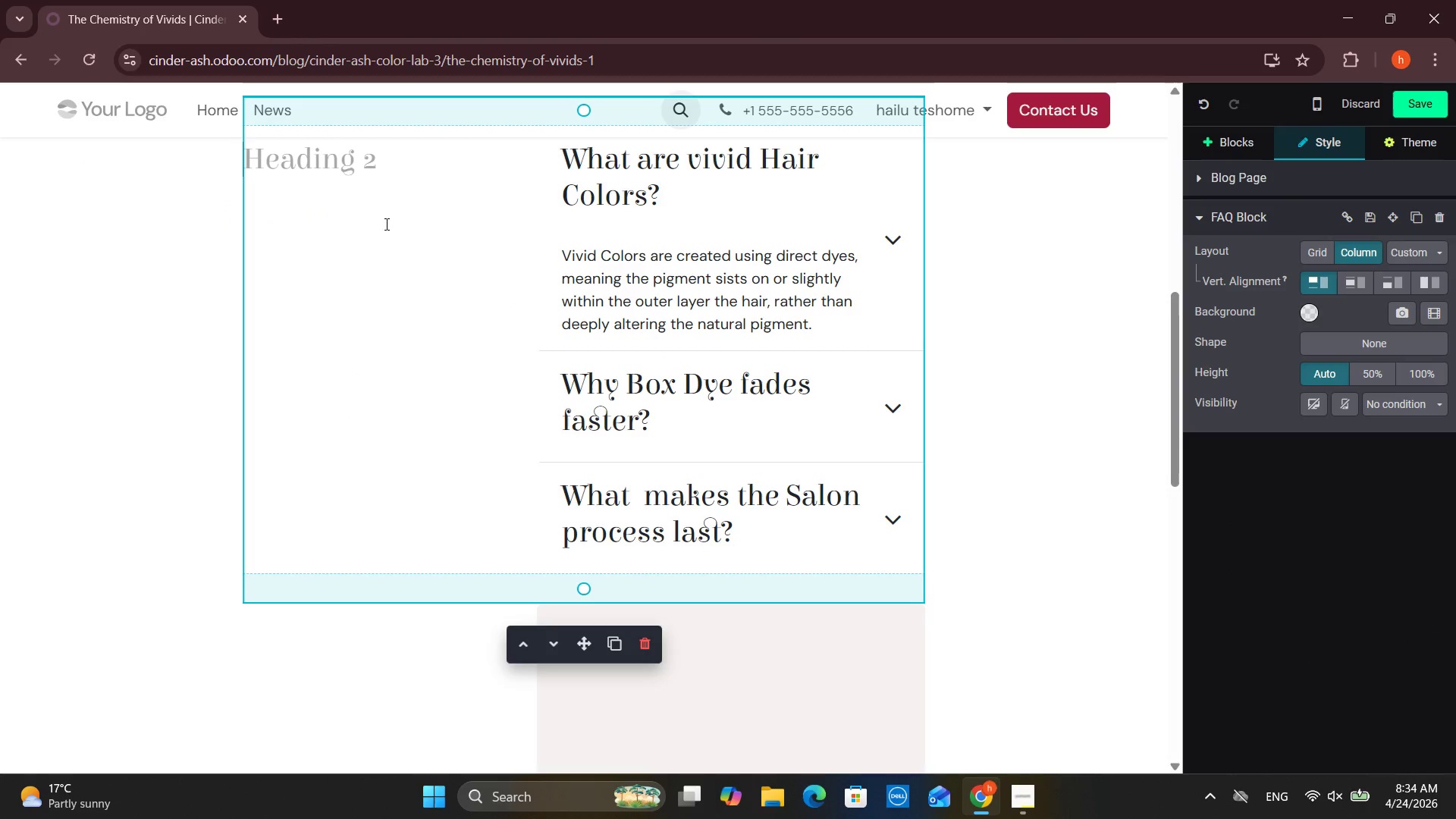 
left_click([385, 158])
 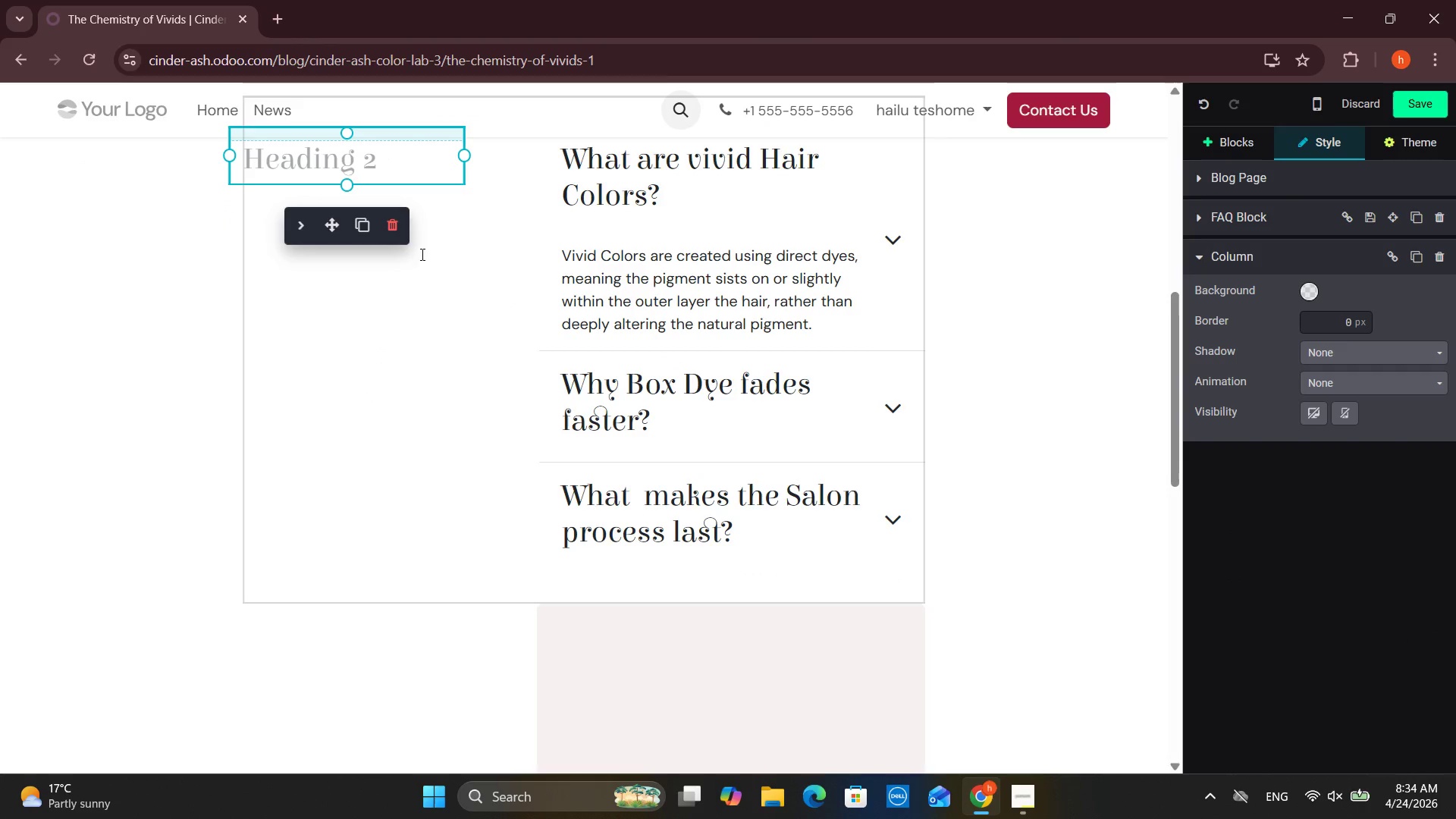 
left_click([392, 225])
 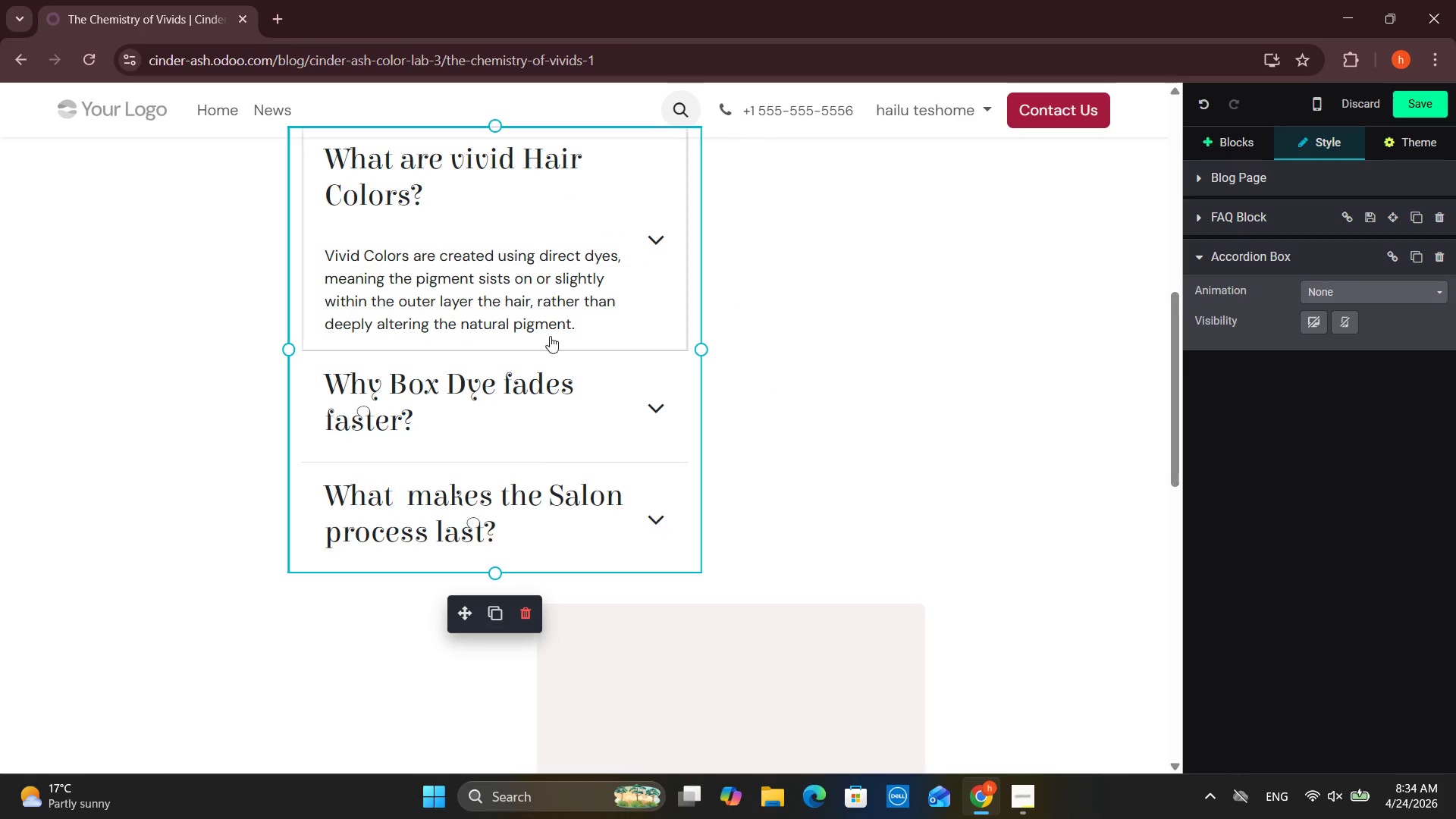 
left_click([815, 312])
 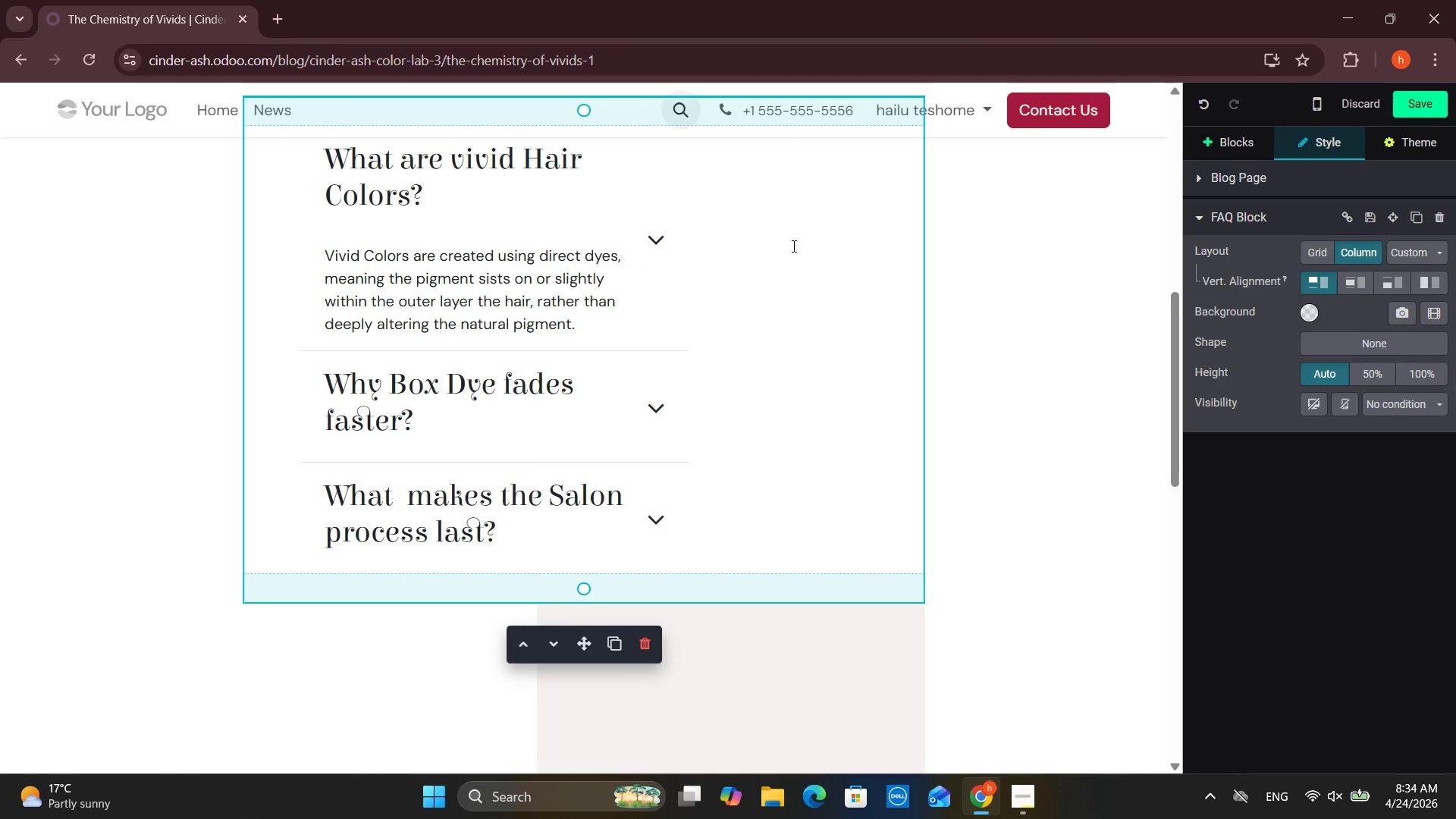 
left_click([927, 328])
 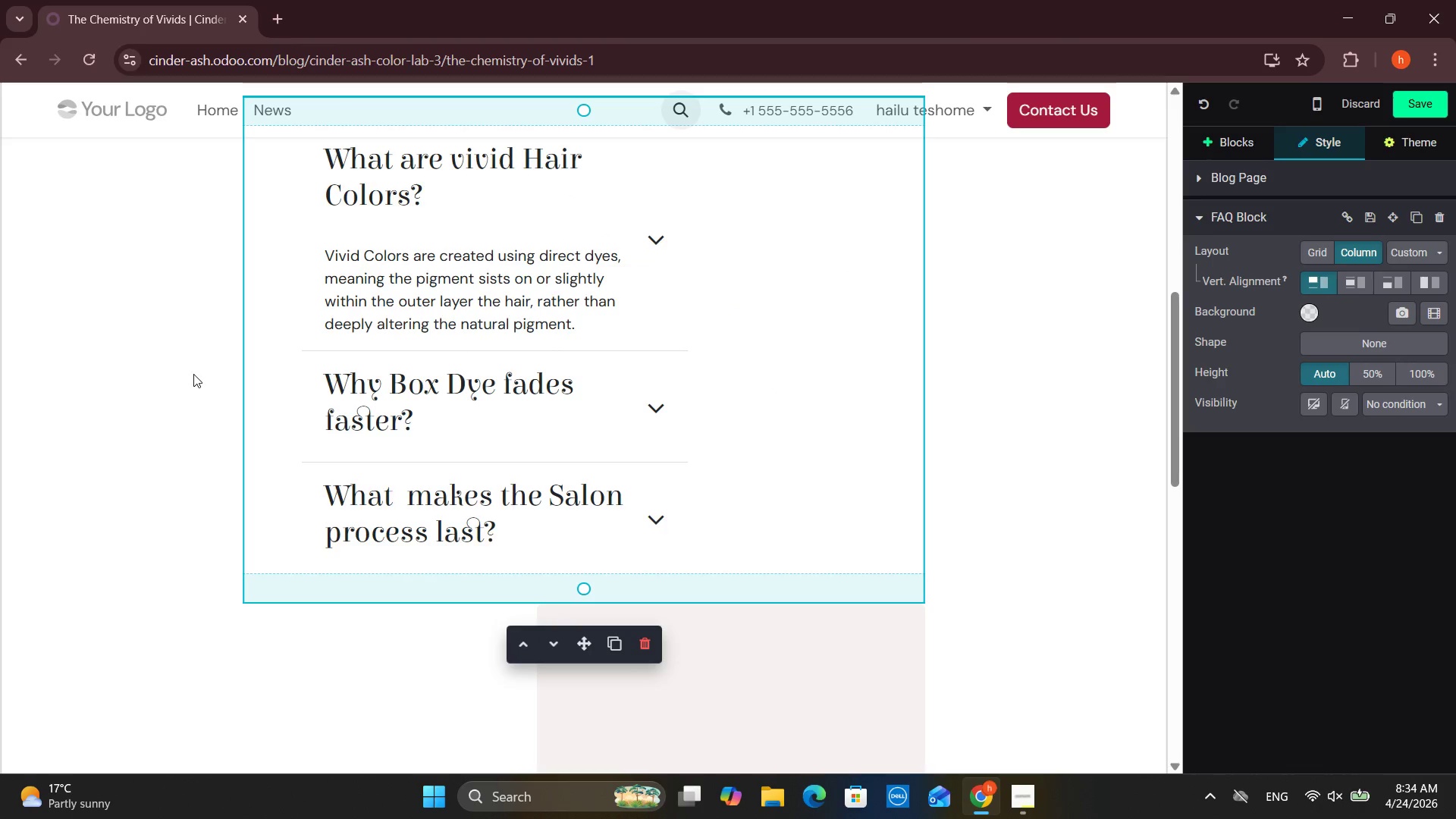 
left_click_drag(start_coordinate=[218, 341], to_coordinate=[223, 340])
 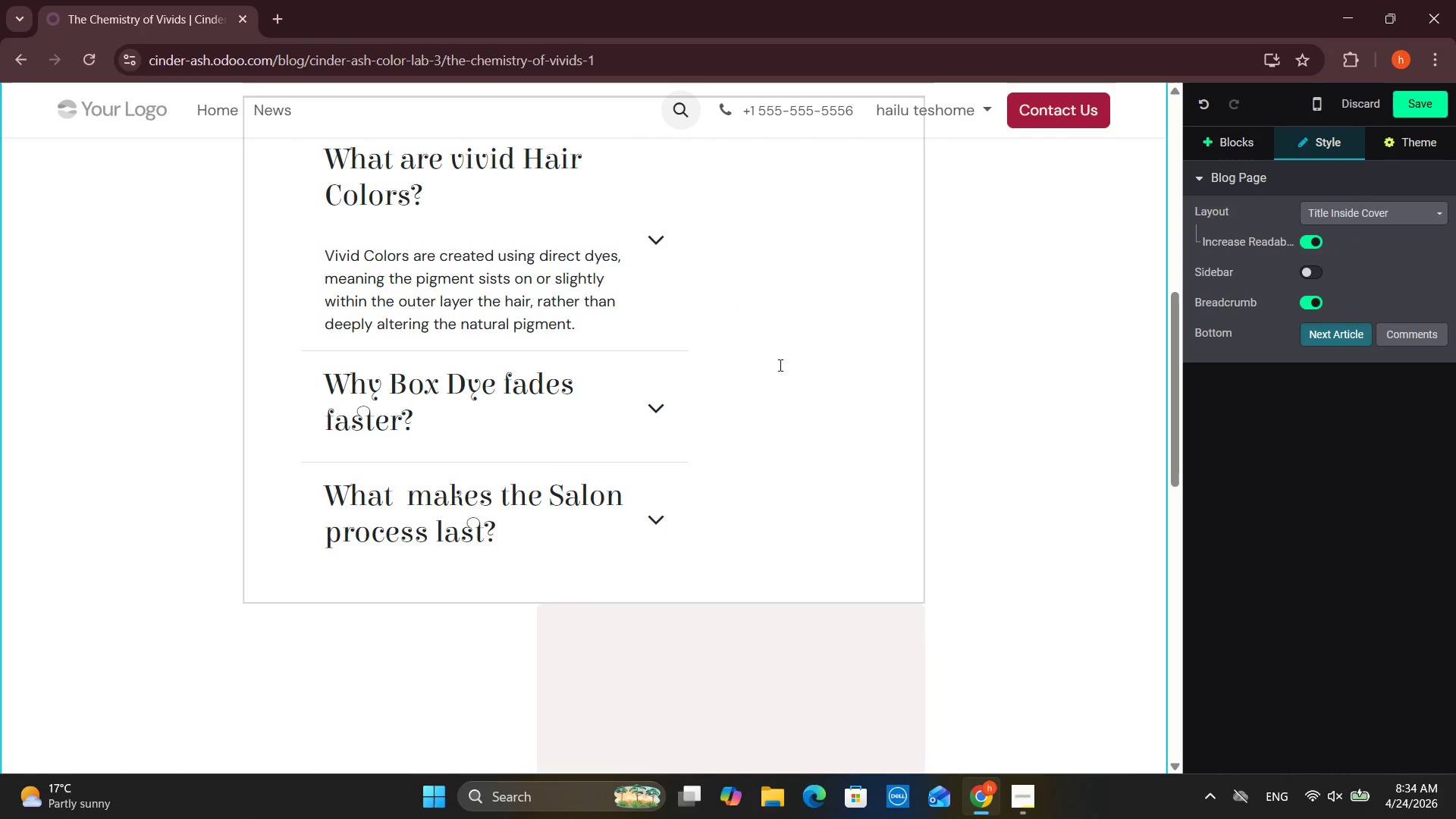 
left_click([758, 411])
 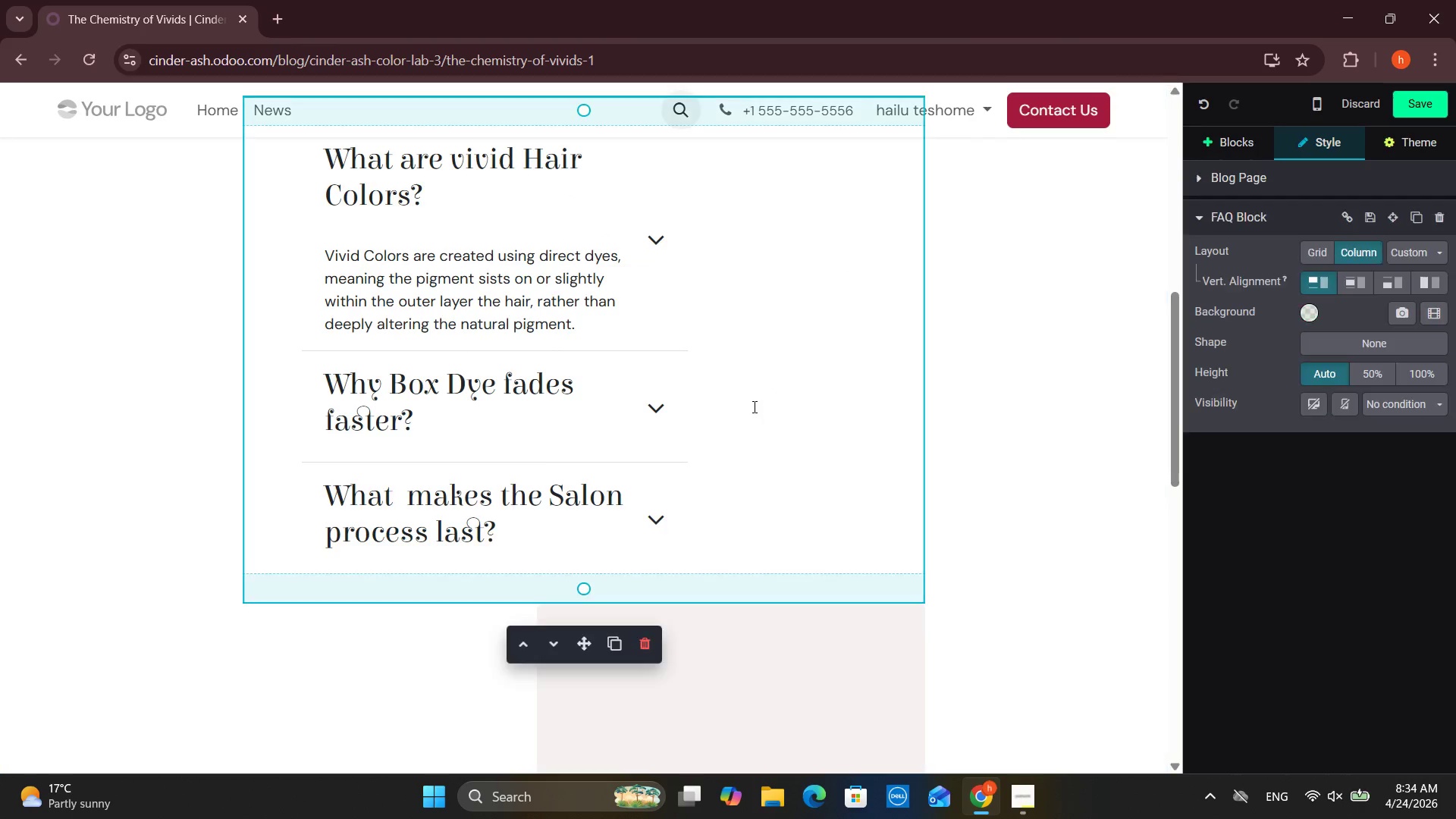 
scroll: coordinate [739, 395], scroll_direction: up, amount: 1.0
 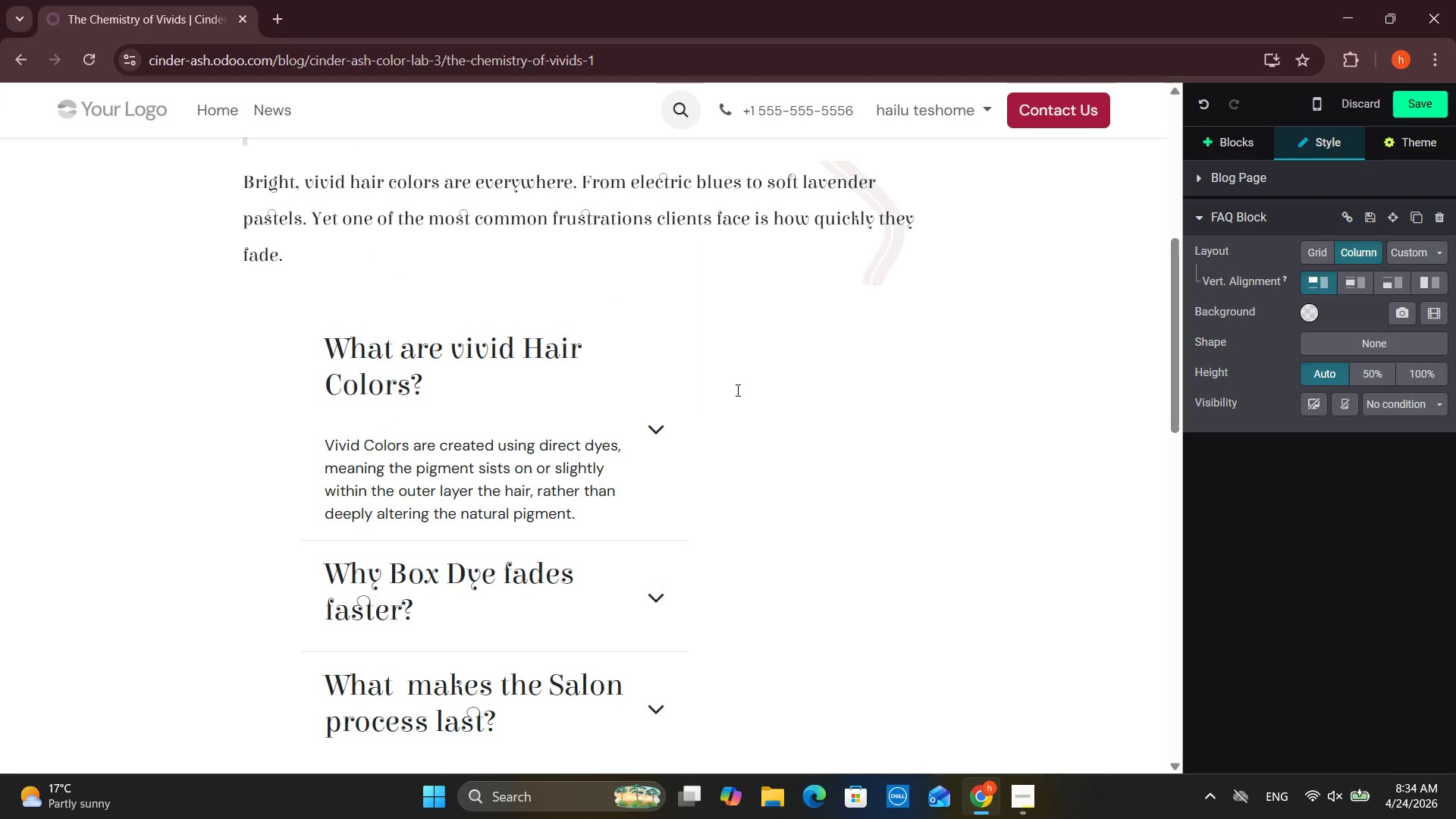 
left_click([736, 389])
 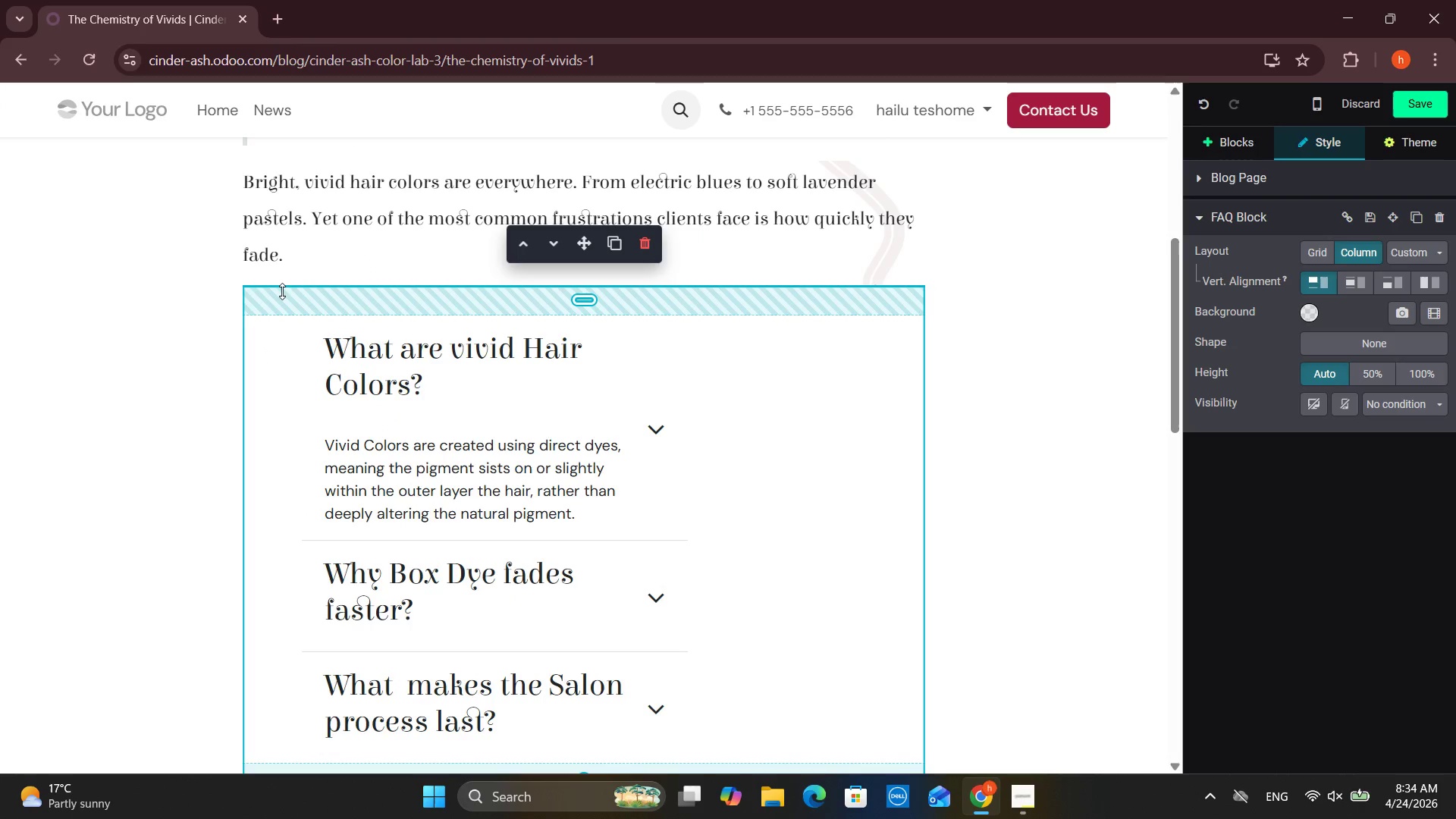 
left_click_drag(start_coordinate=[286, 285], to_coordinate=[331, 226])
 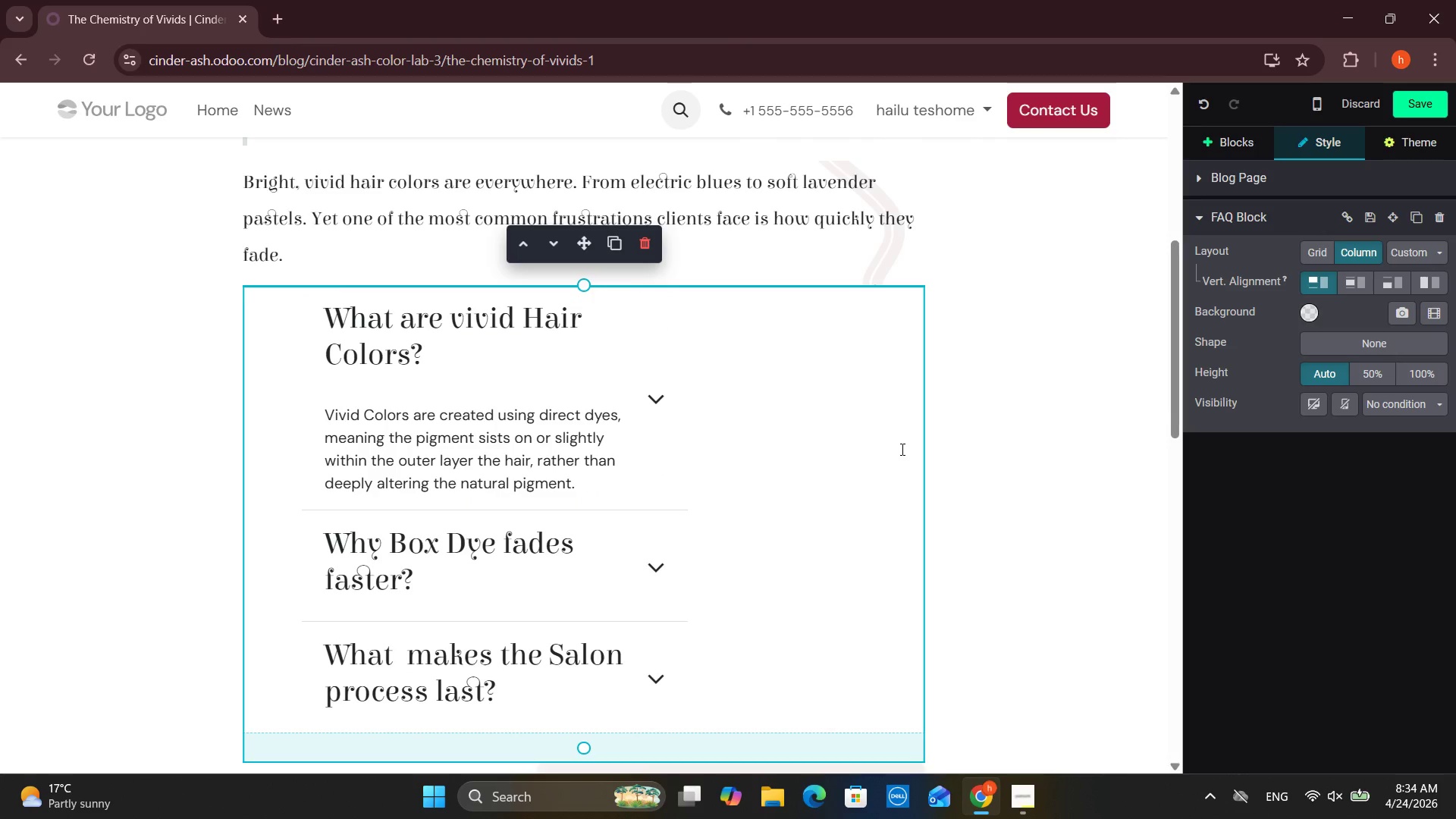 
left_click([853, 419])
 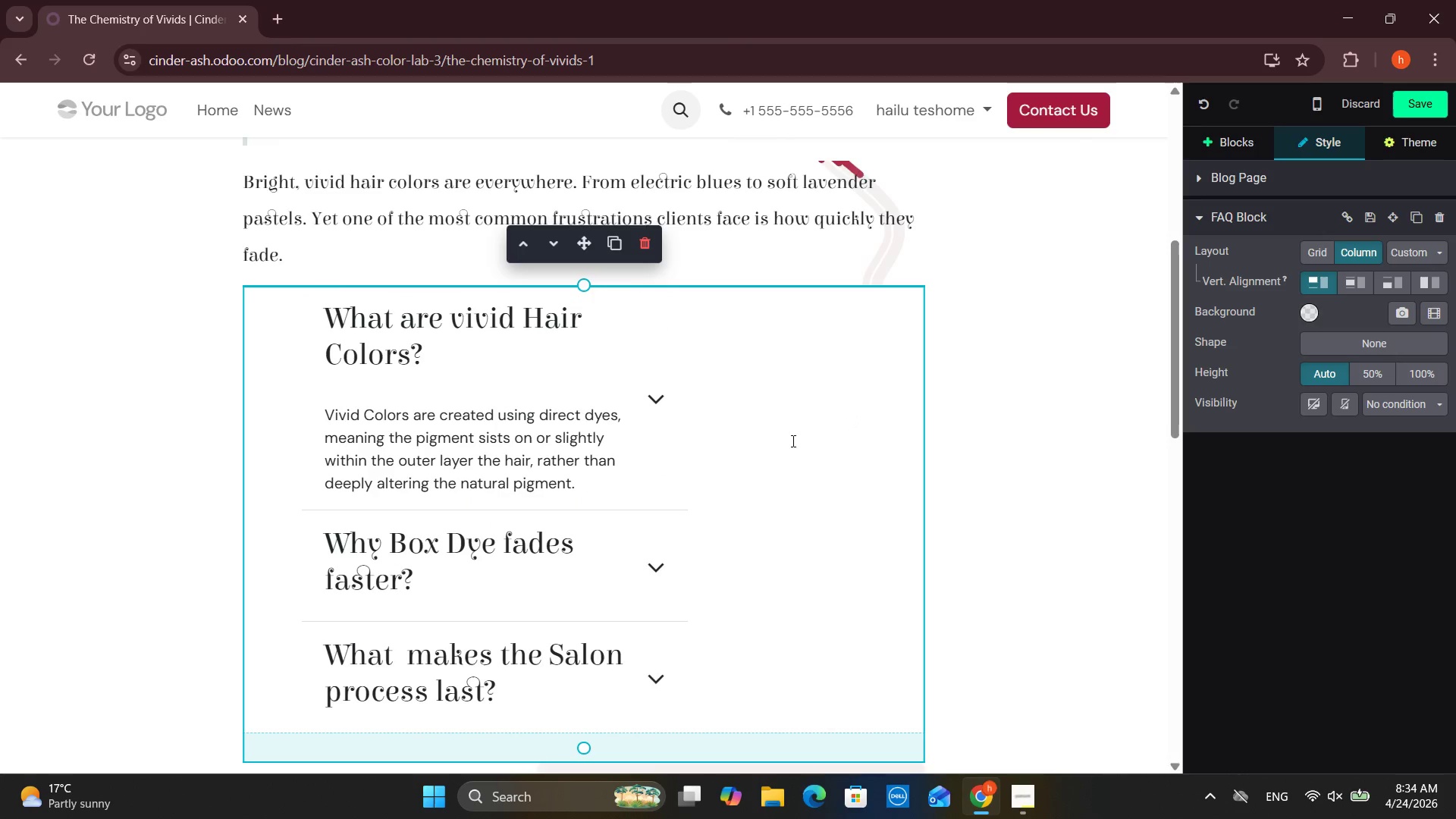 
left_click([759, 521])
 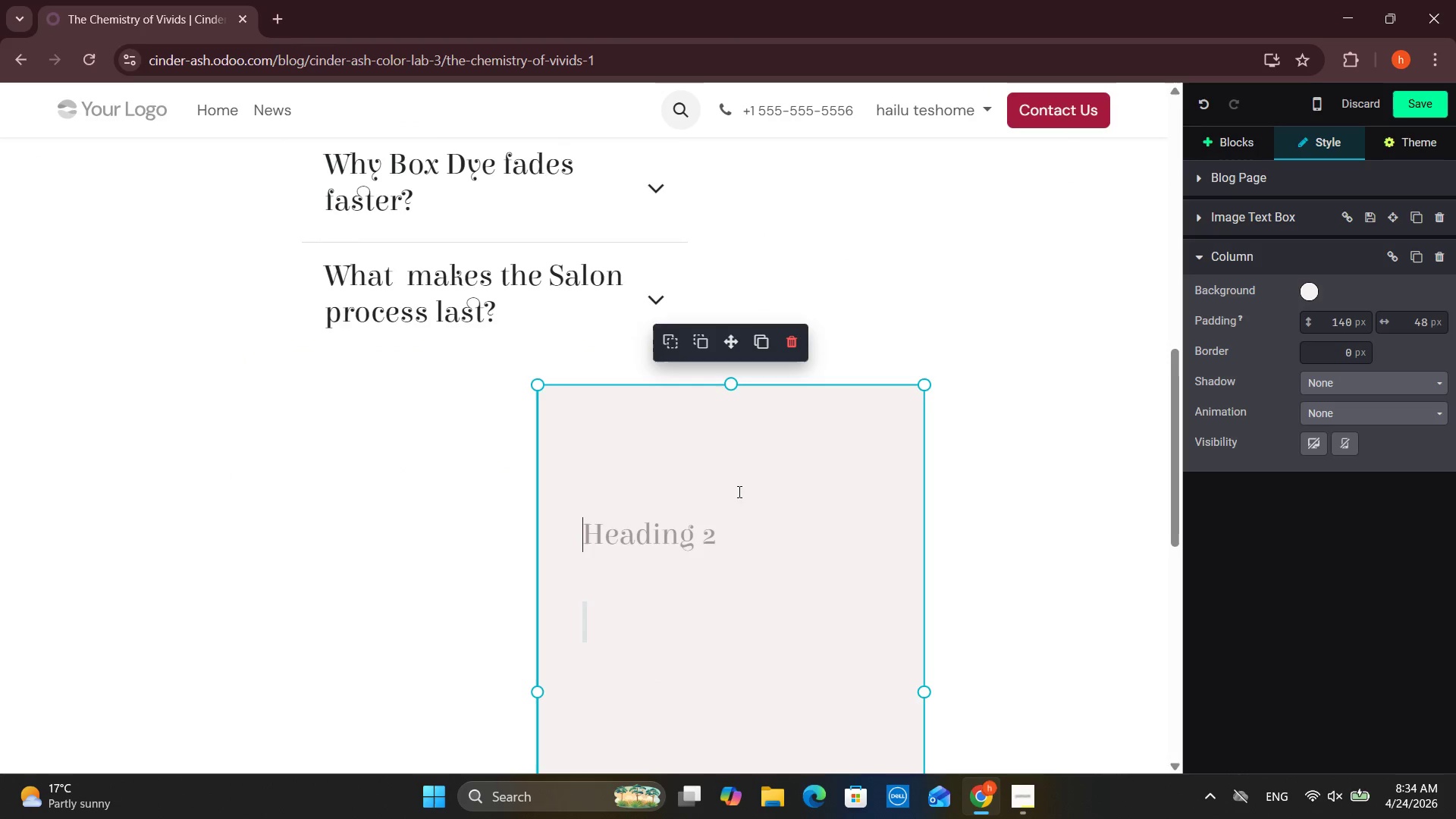 
scroll: coordinate [665, 437], scroll_direction: down, amount: 4.0
 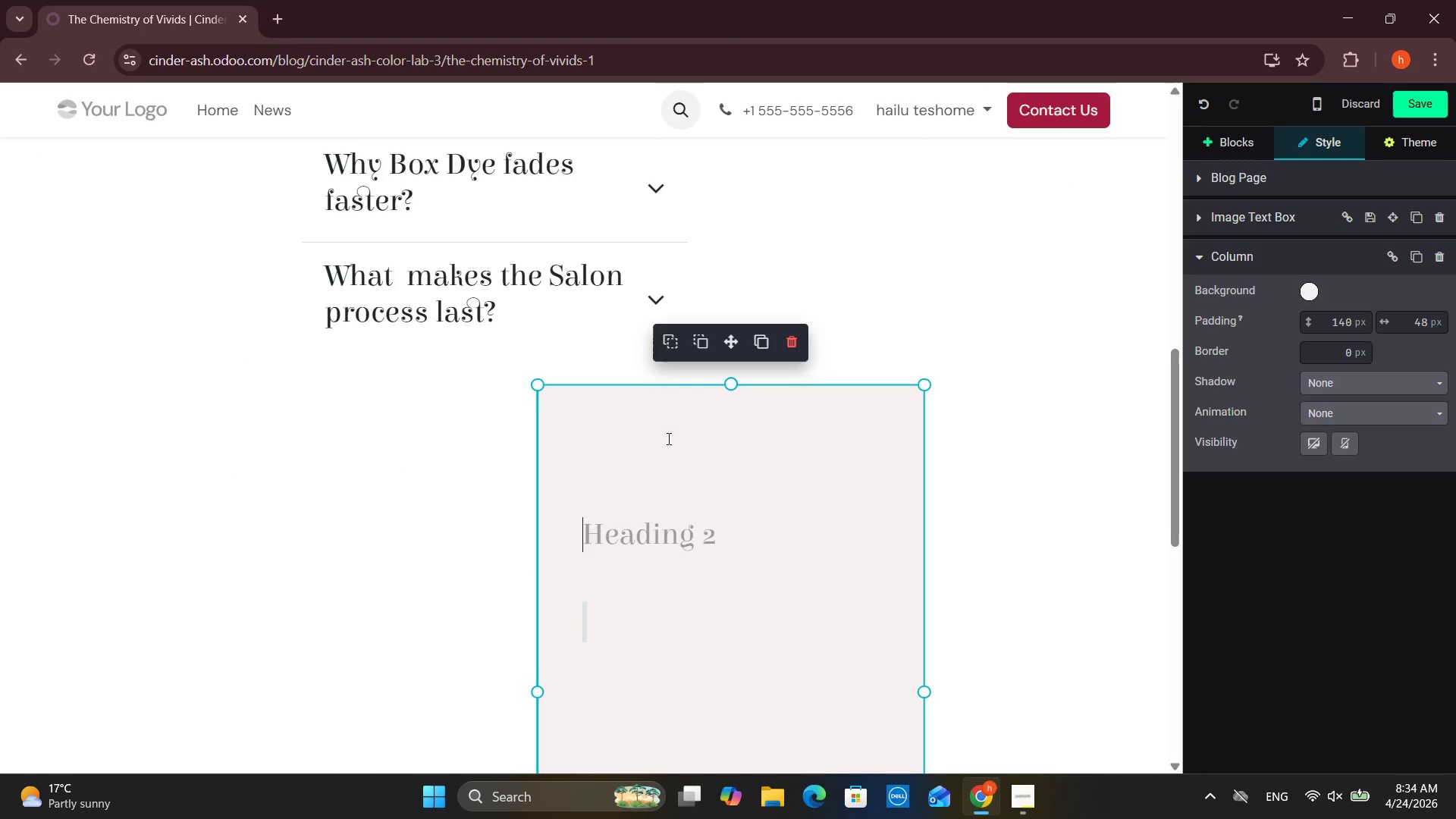 
left_click([677, 456])
 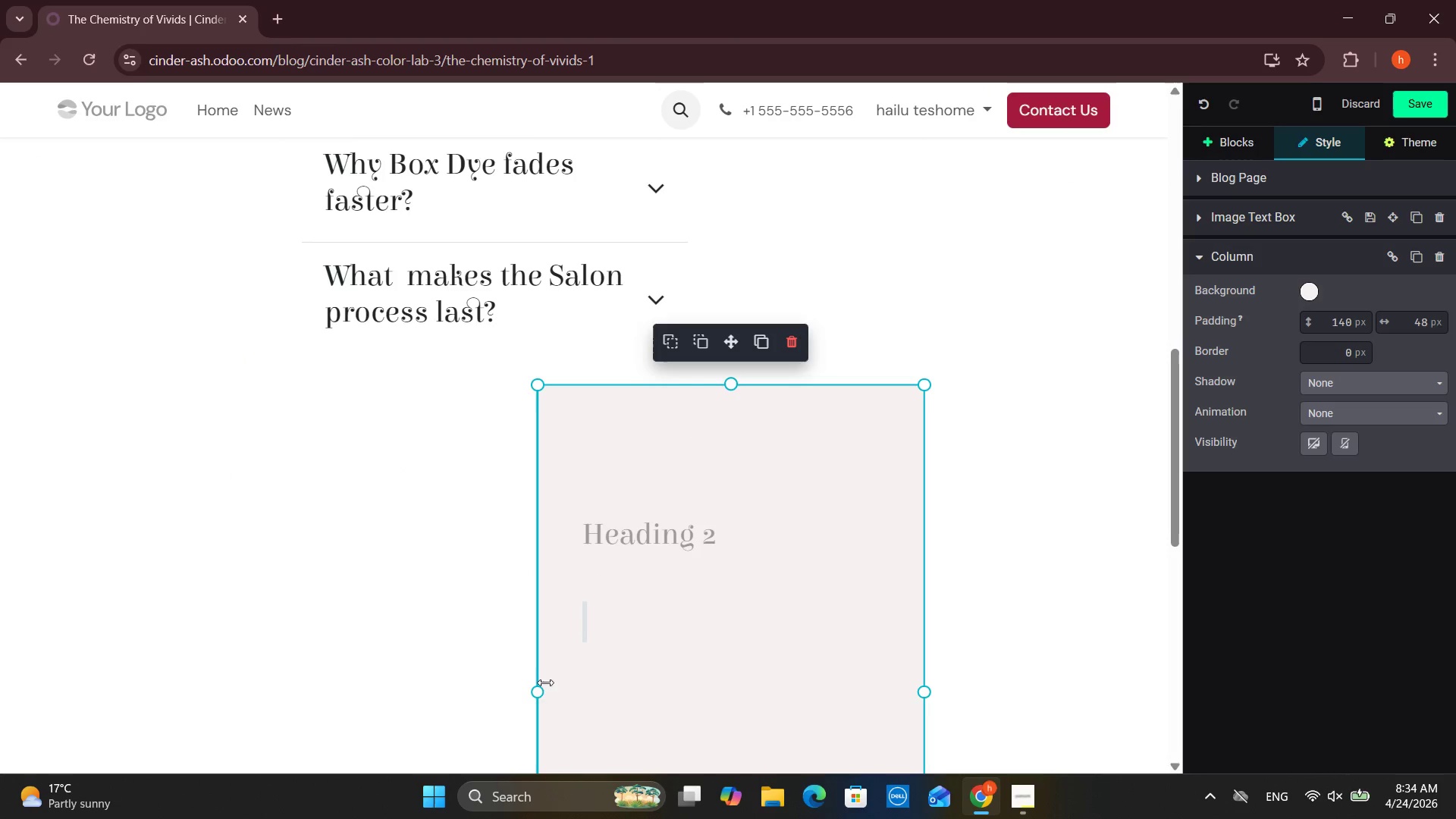 
left_click_drag(start_coordinate=[539, 691], to_coordinate=[711, 699])
 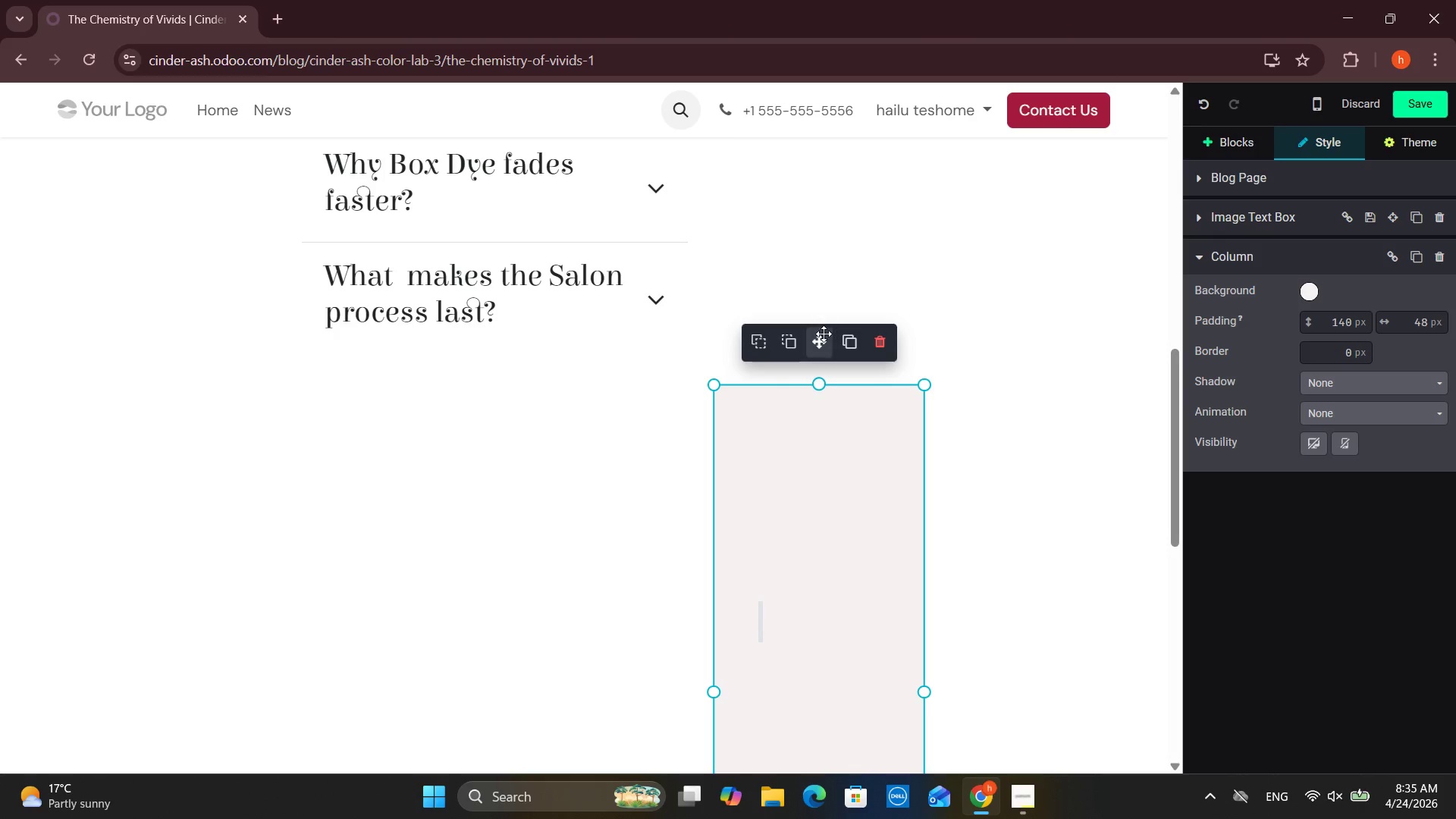 
left_click_drag(start_coordinate=[824, 335], to_coordinate=[807, 155])
 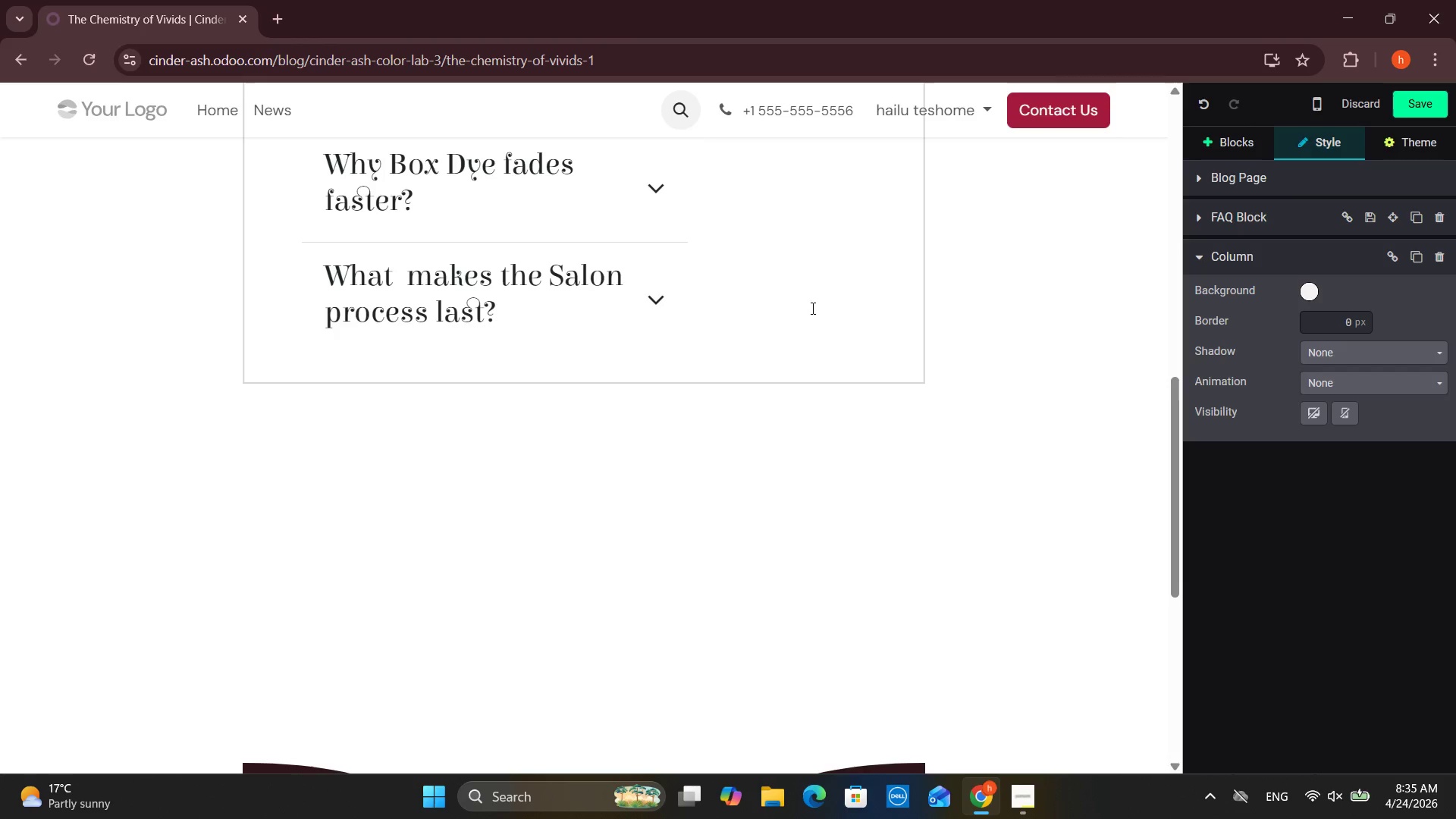 
left_click([792, 419])
 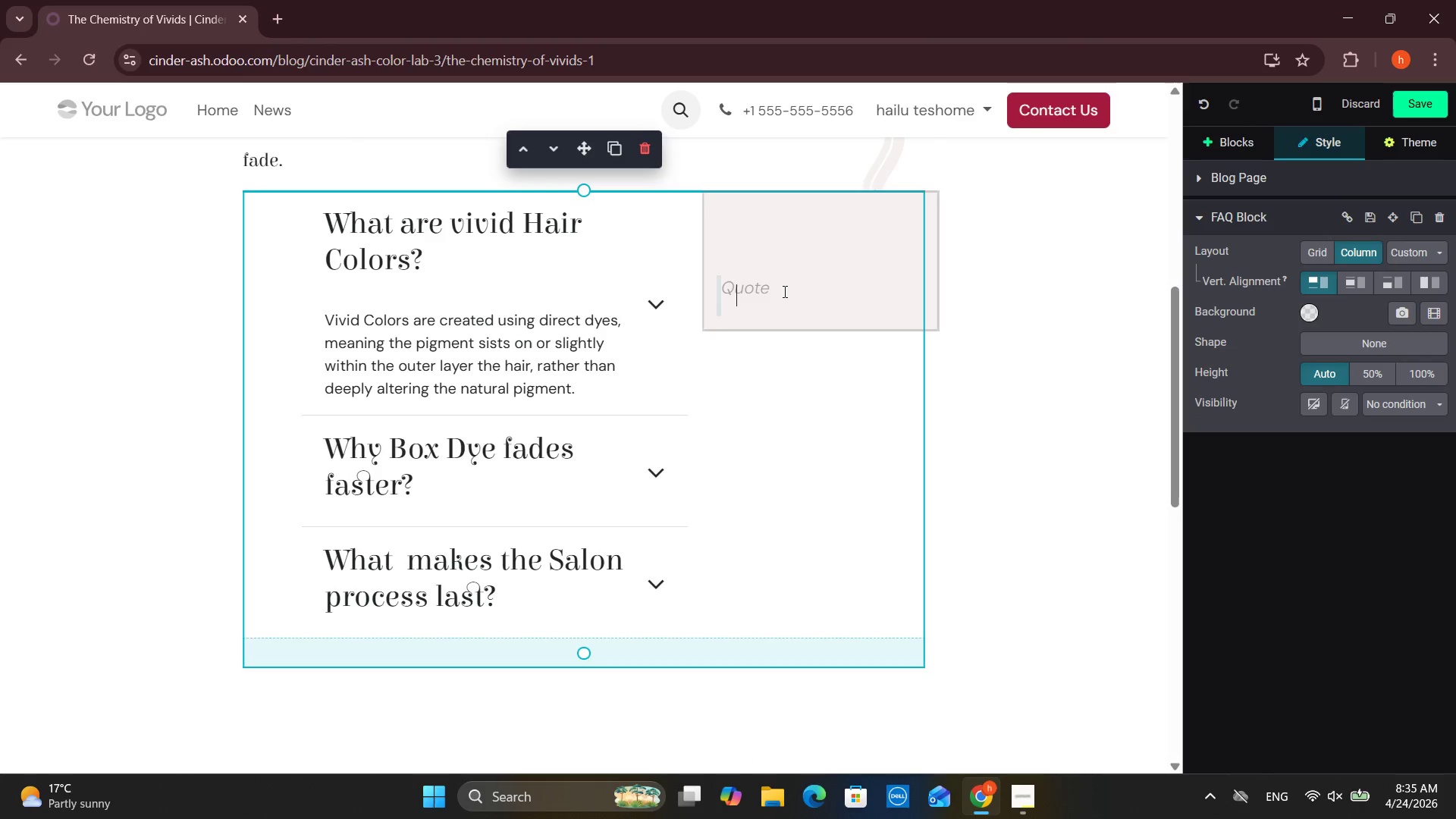 
scroll: coordinate [810, 312], scroll_direction: up, amount: 3.0
 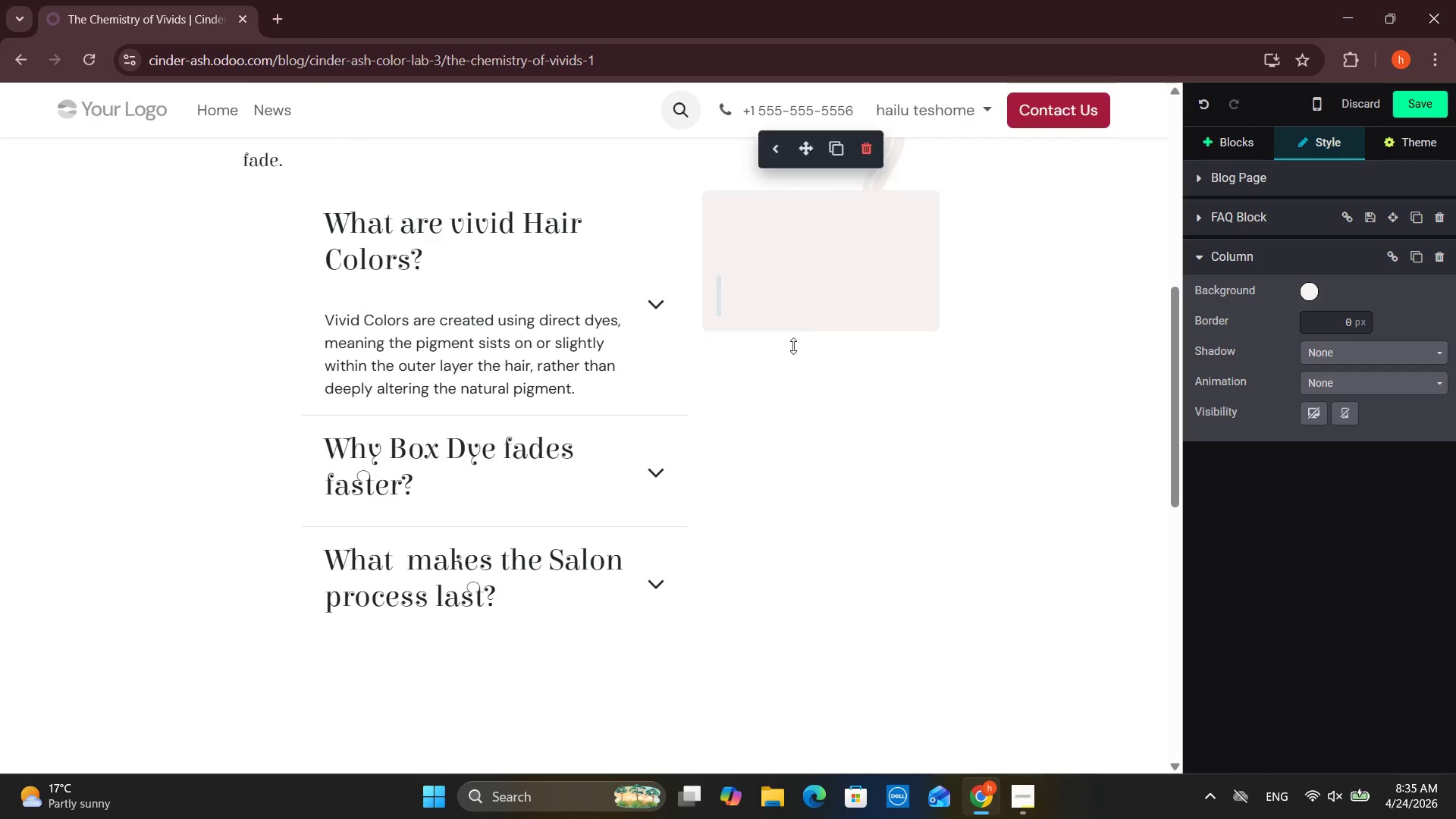 
key(Control+V)
 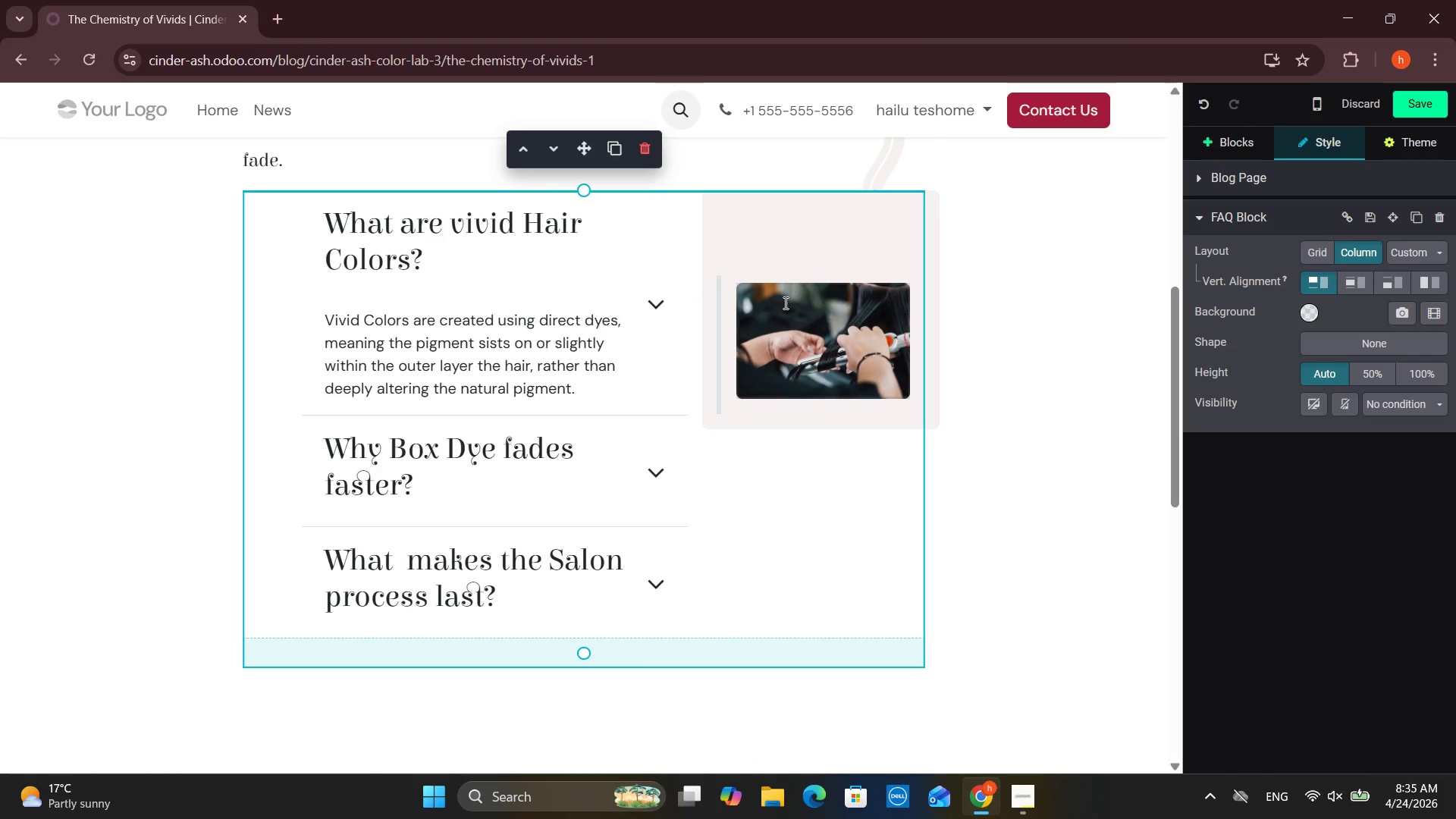 
hold_key(key=ControlLeft, duration=0.45)
 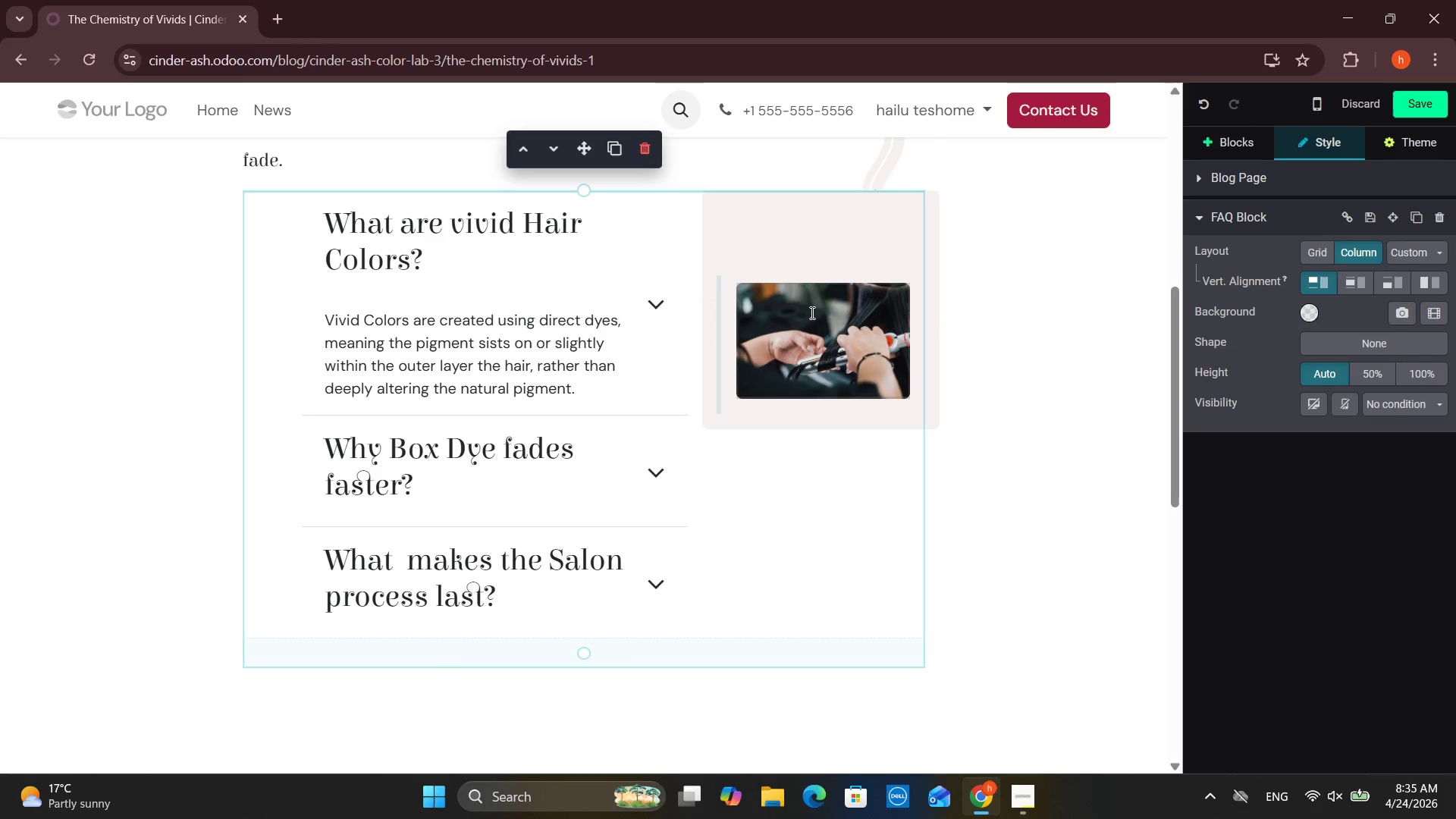 
left_click([811, 313])
 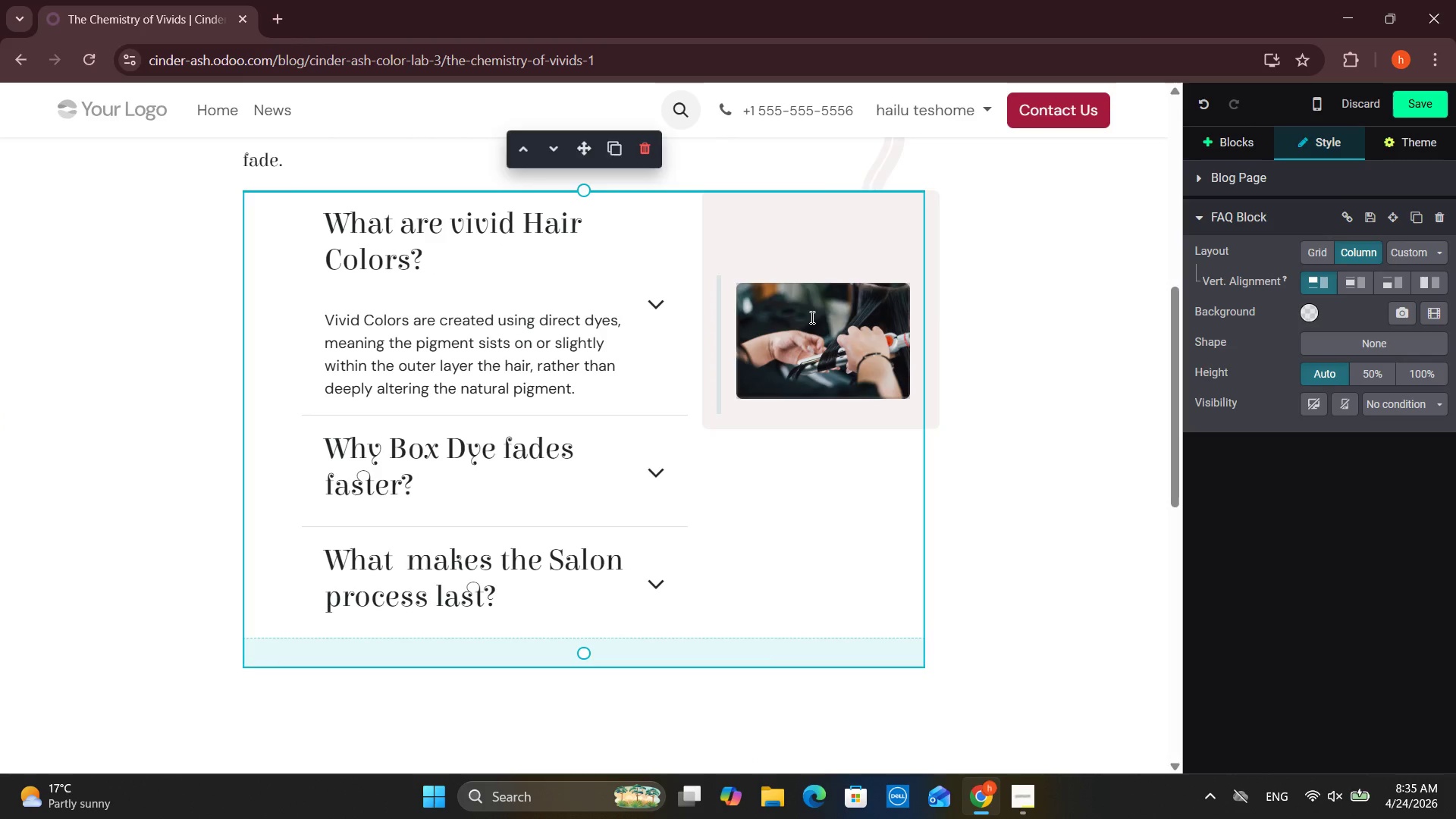 
key(Control+Z)
 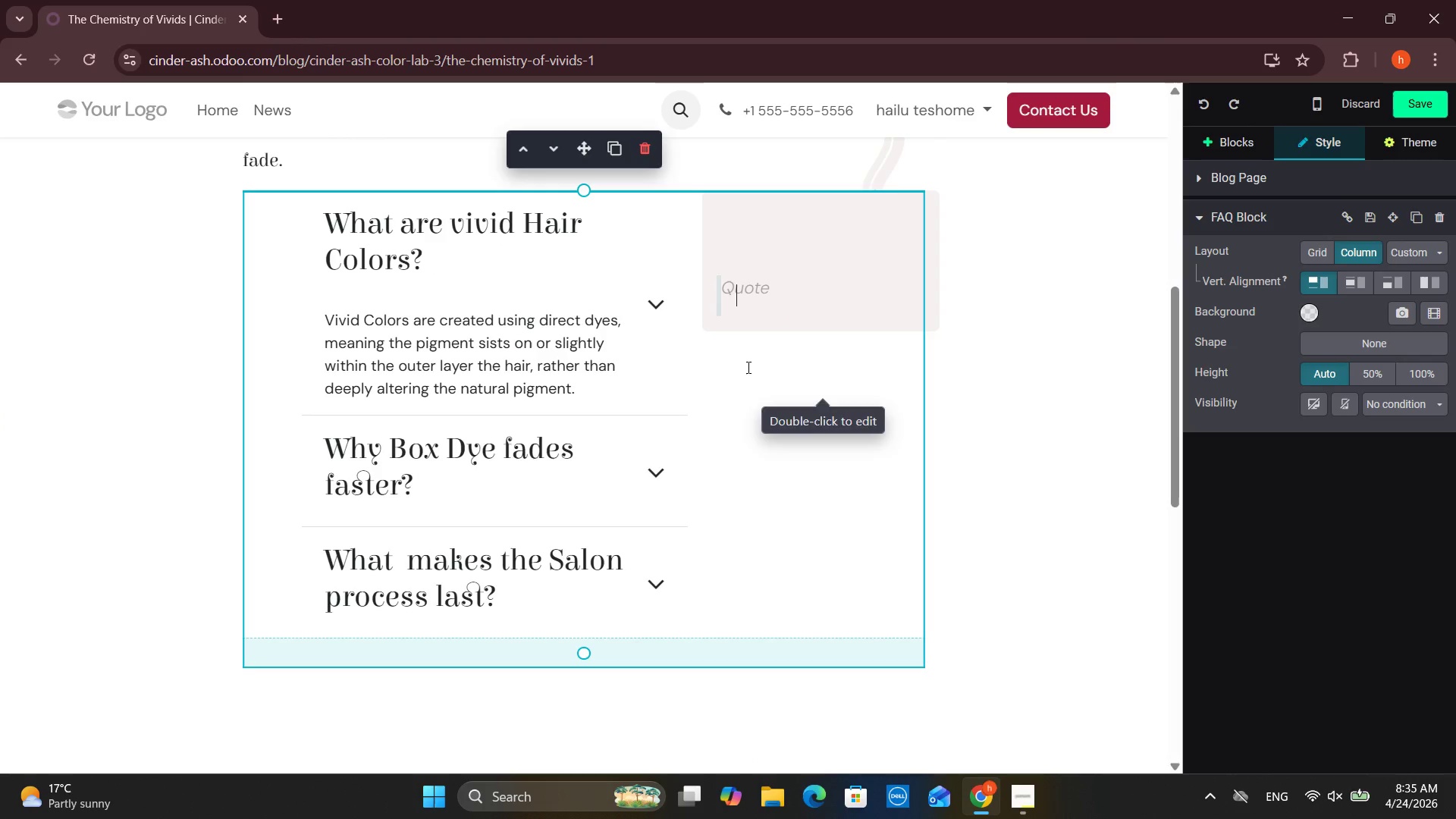 
type(The rsu)
key(Backspace)
key(Backspace)
type(esult is not just a birgh)
key(Backspace)
key(Backspace)
key(Backspace)
key(Backspace)
type(righer)
key(Backspace)
key(Backspace)
type(ter color - it's a more stal)
key(Backspace)
type(bel )
key(Backspace)
key(Backspace)
key(Backspace)
type(le colot)
key(Backspace)
type(r.)
 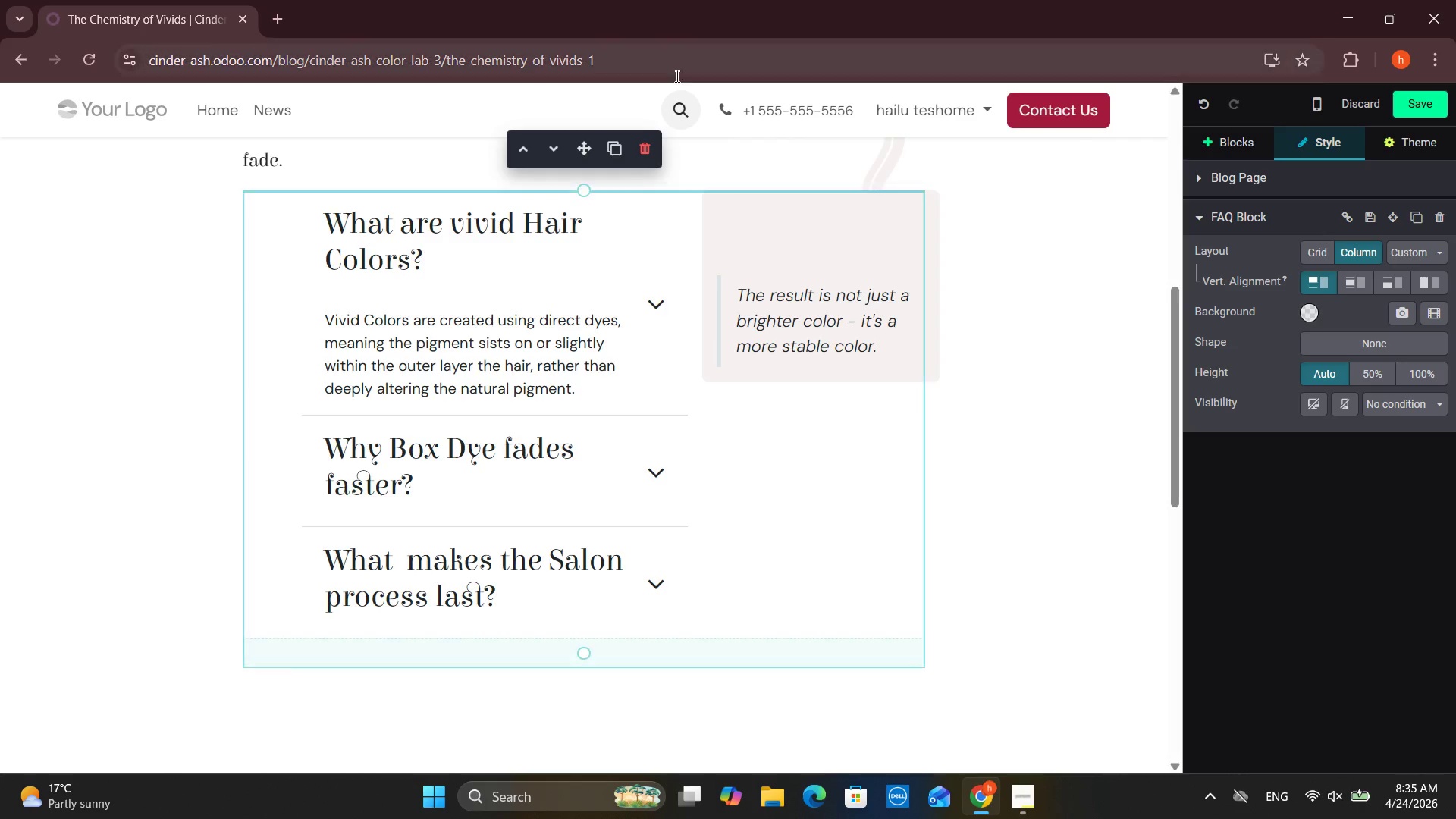 
left_click([783, 267])
 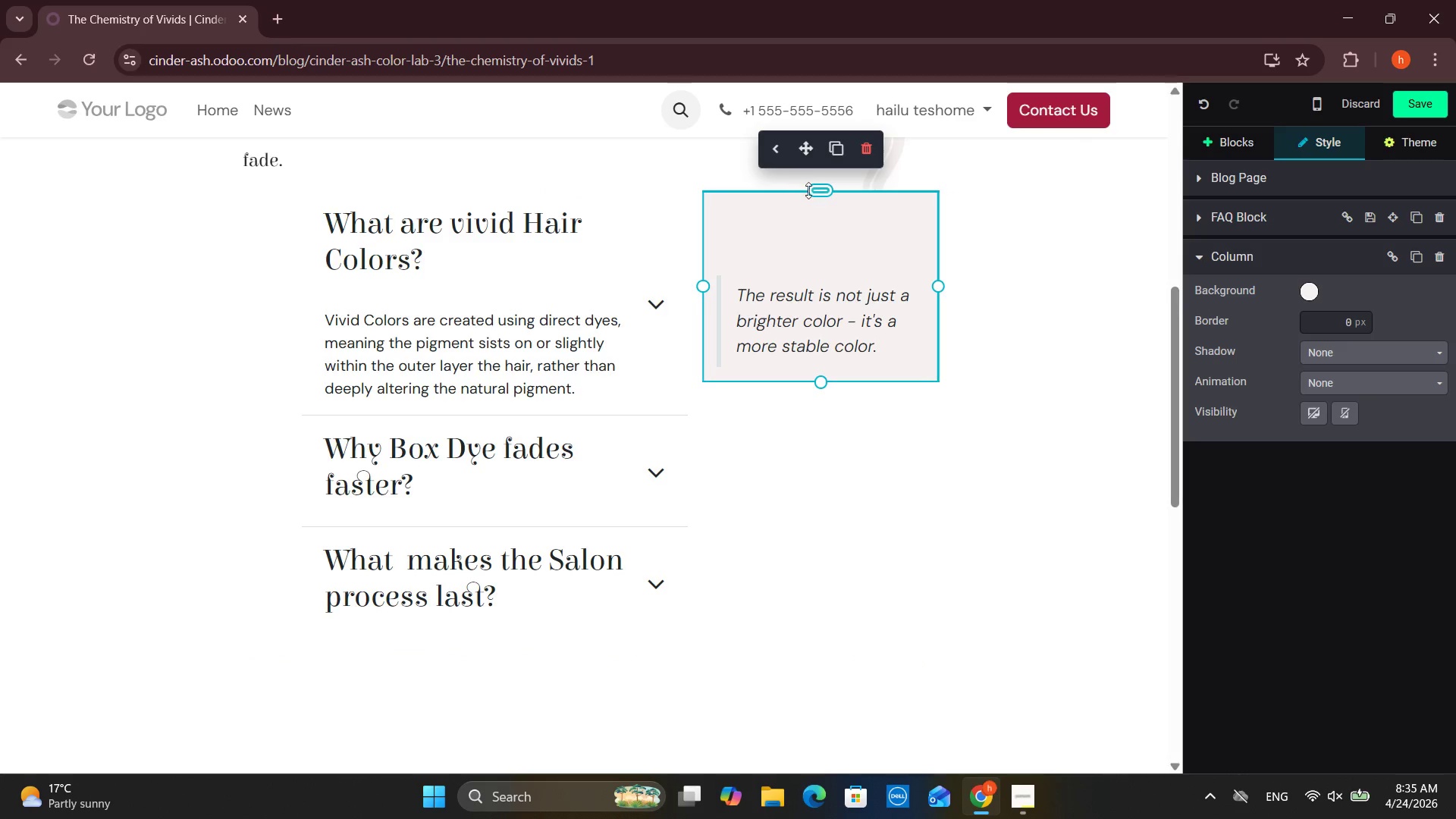 
left_click_drag(start_coordinate=[819, 196], to_coordinate=[855, 542])
 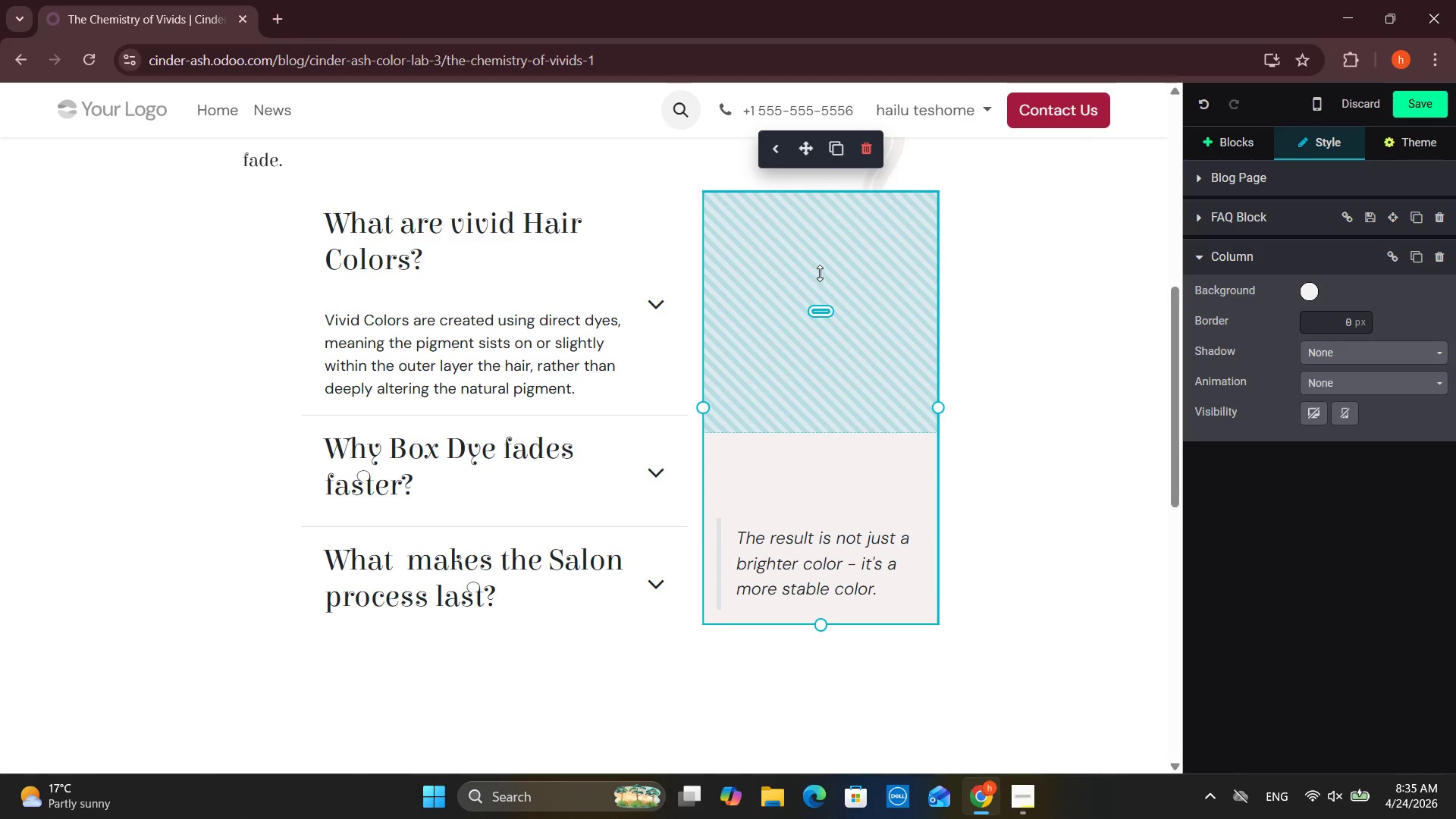 
left_click_drag(start_coordinate=[827, 315], to_coordinate=[830, 56])
 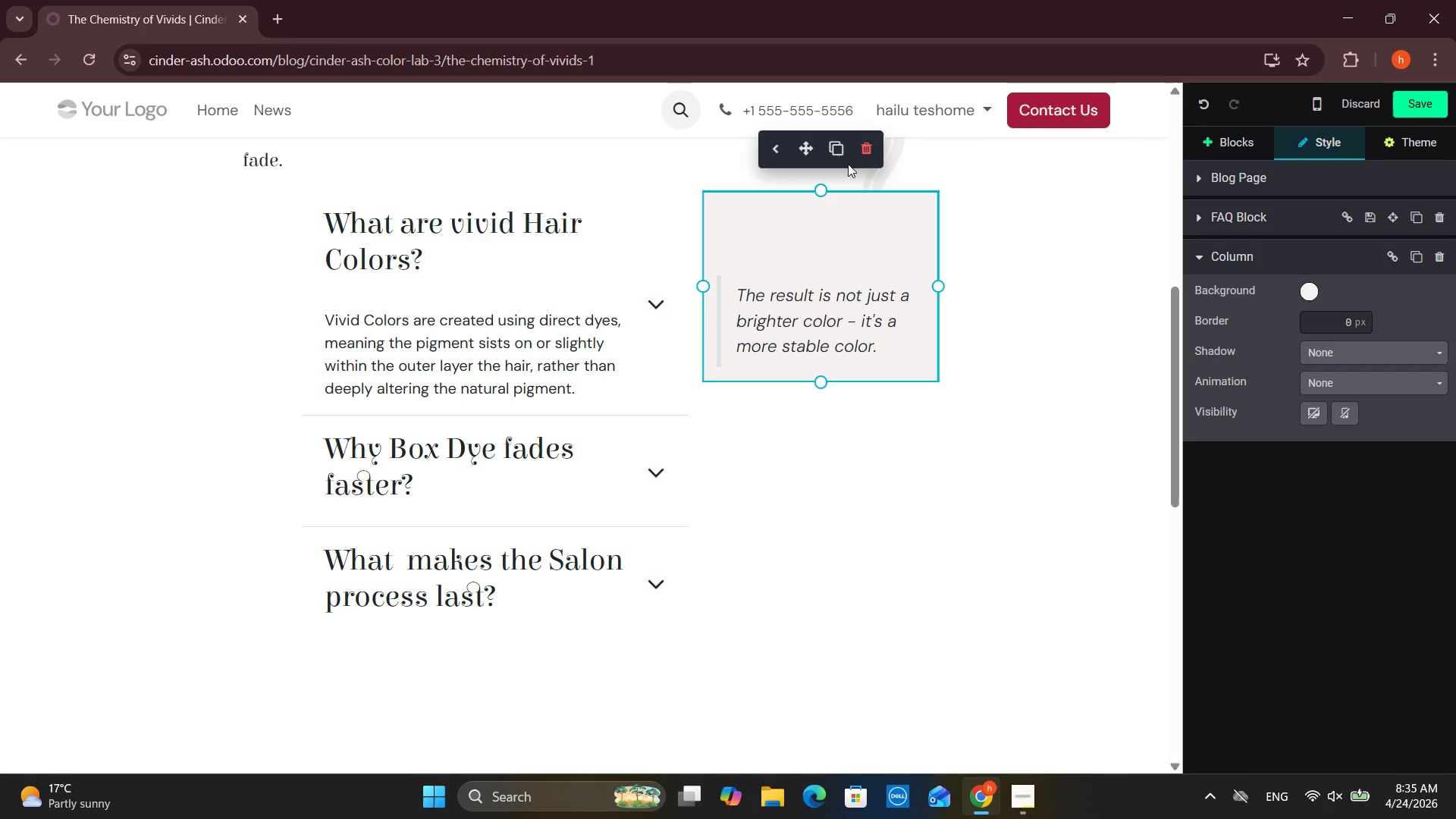 
key(Control+X)
 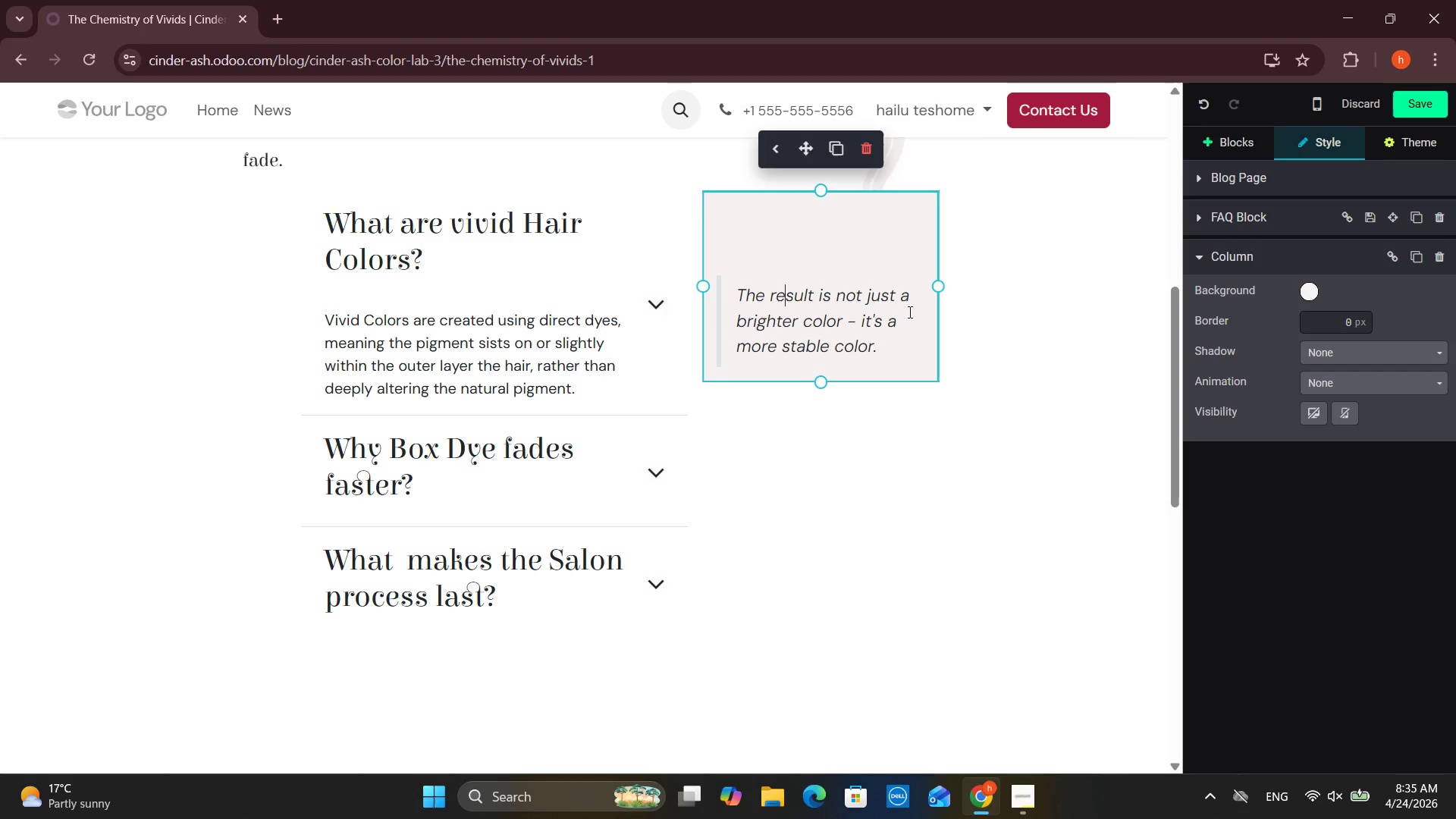 
hold_key(key=ControlLeft, duration=0.59)
 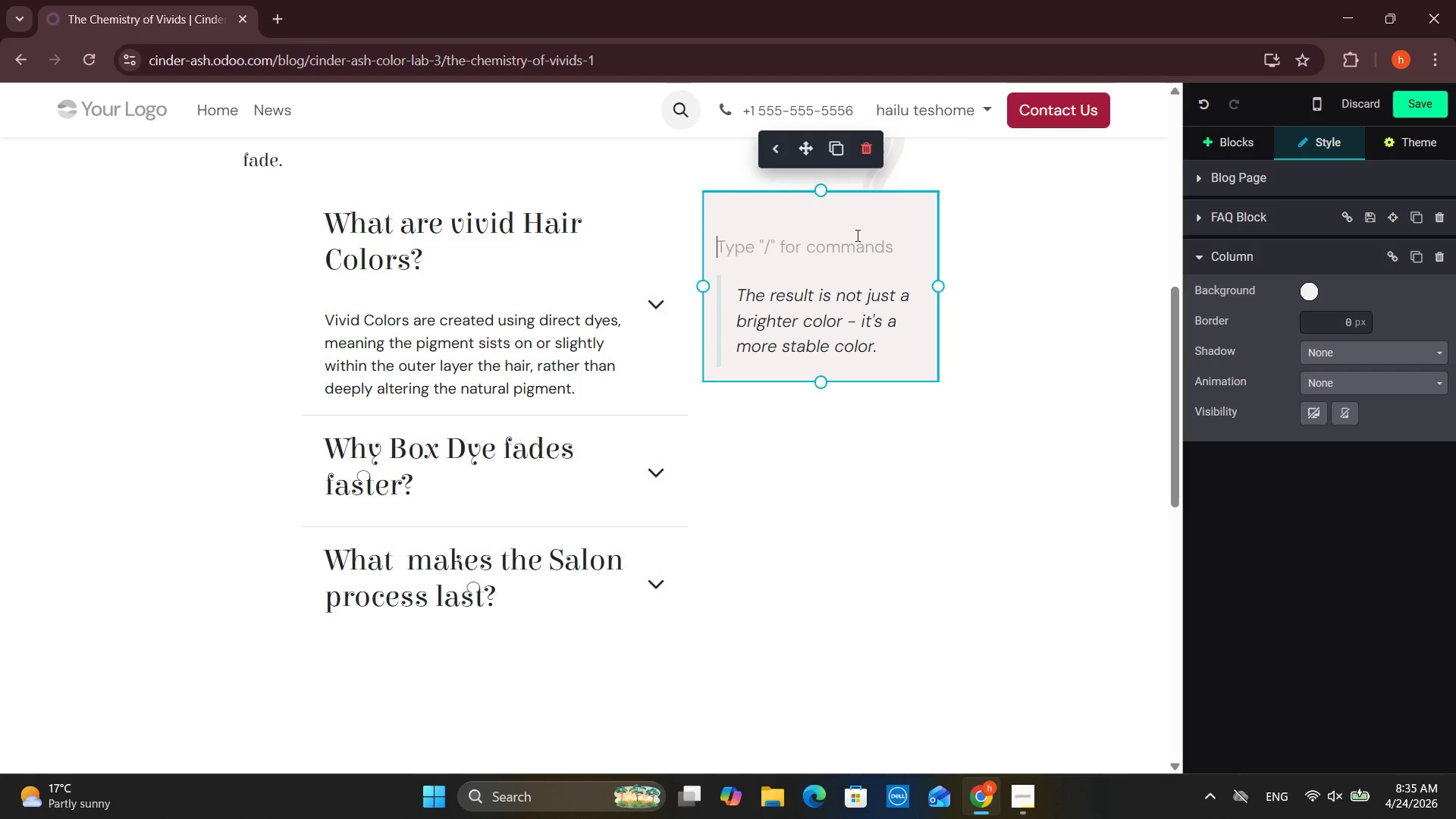 
key(Control+X)
 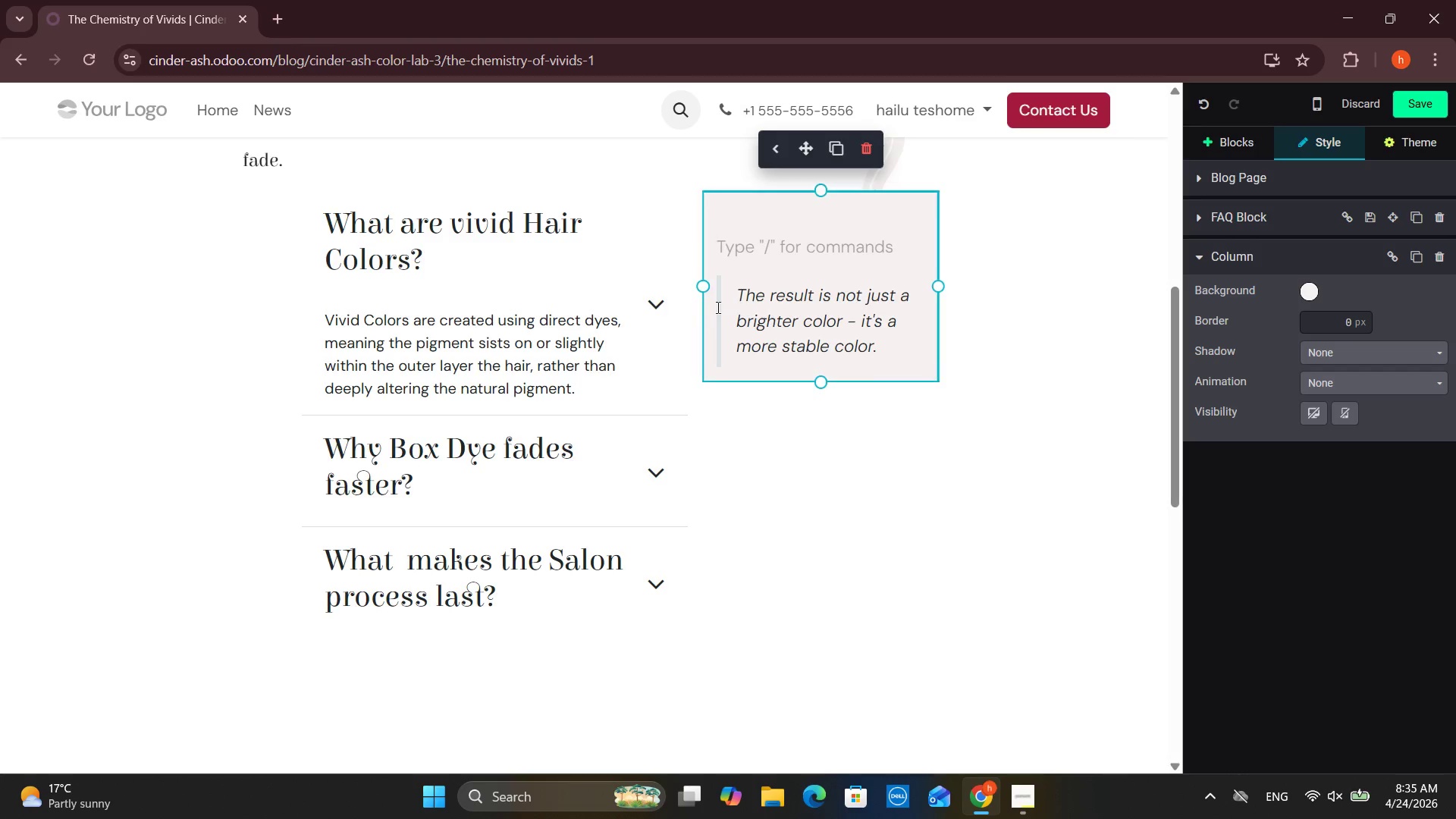 
key(Backspace)
 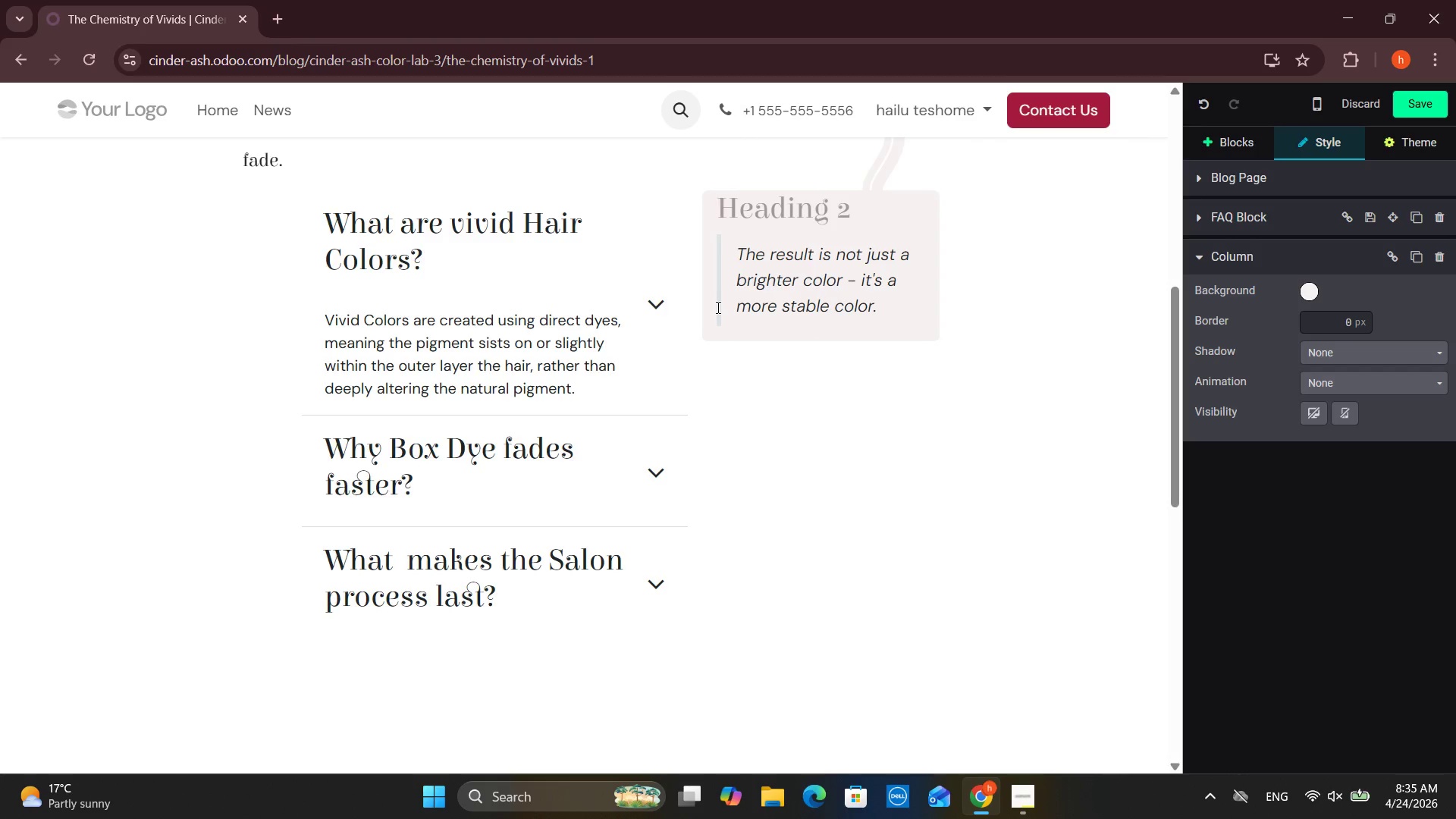 
key(Backspace)
 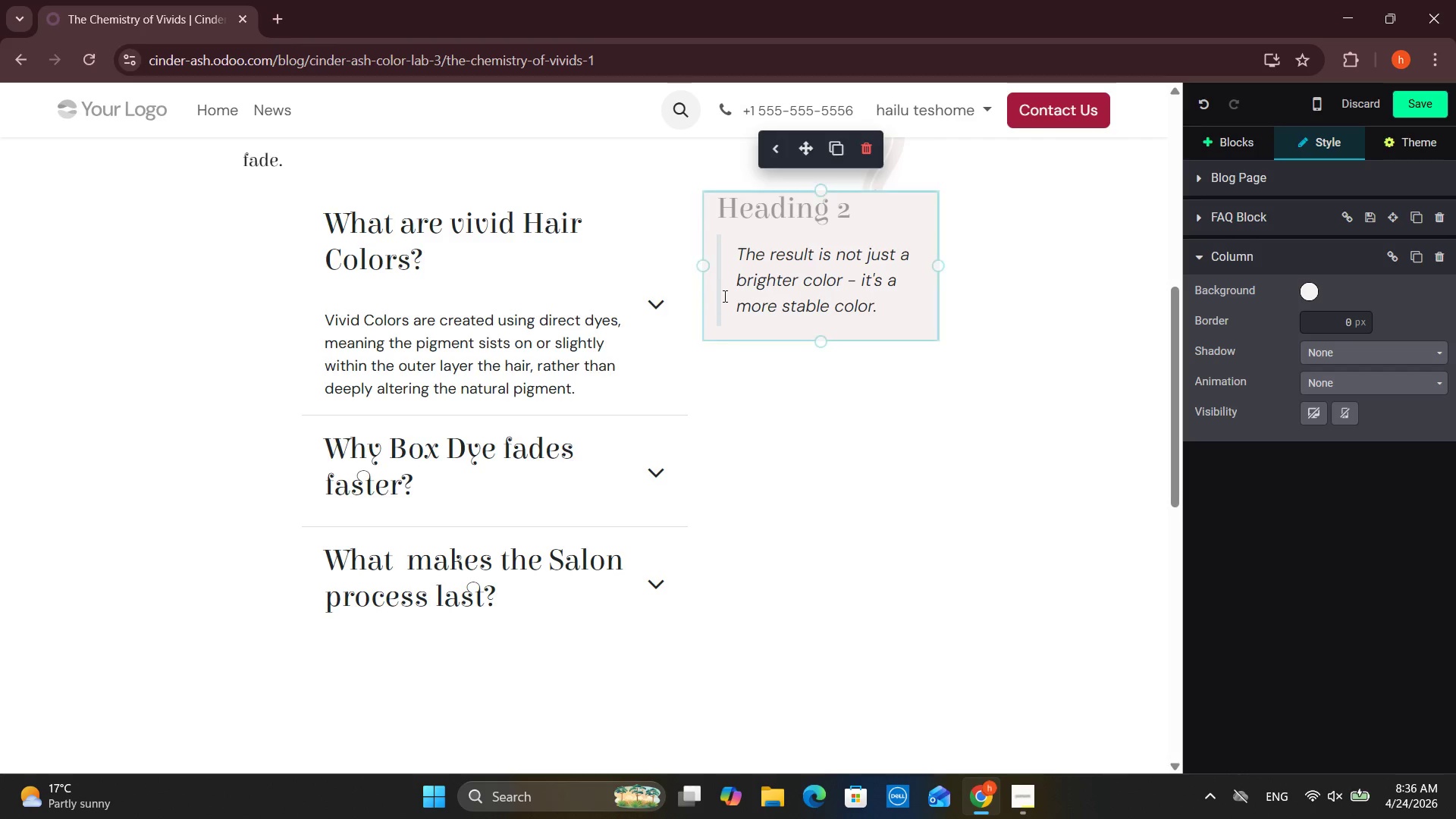 
key(CapsLock)
 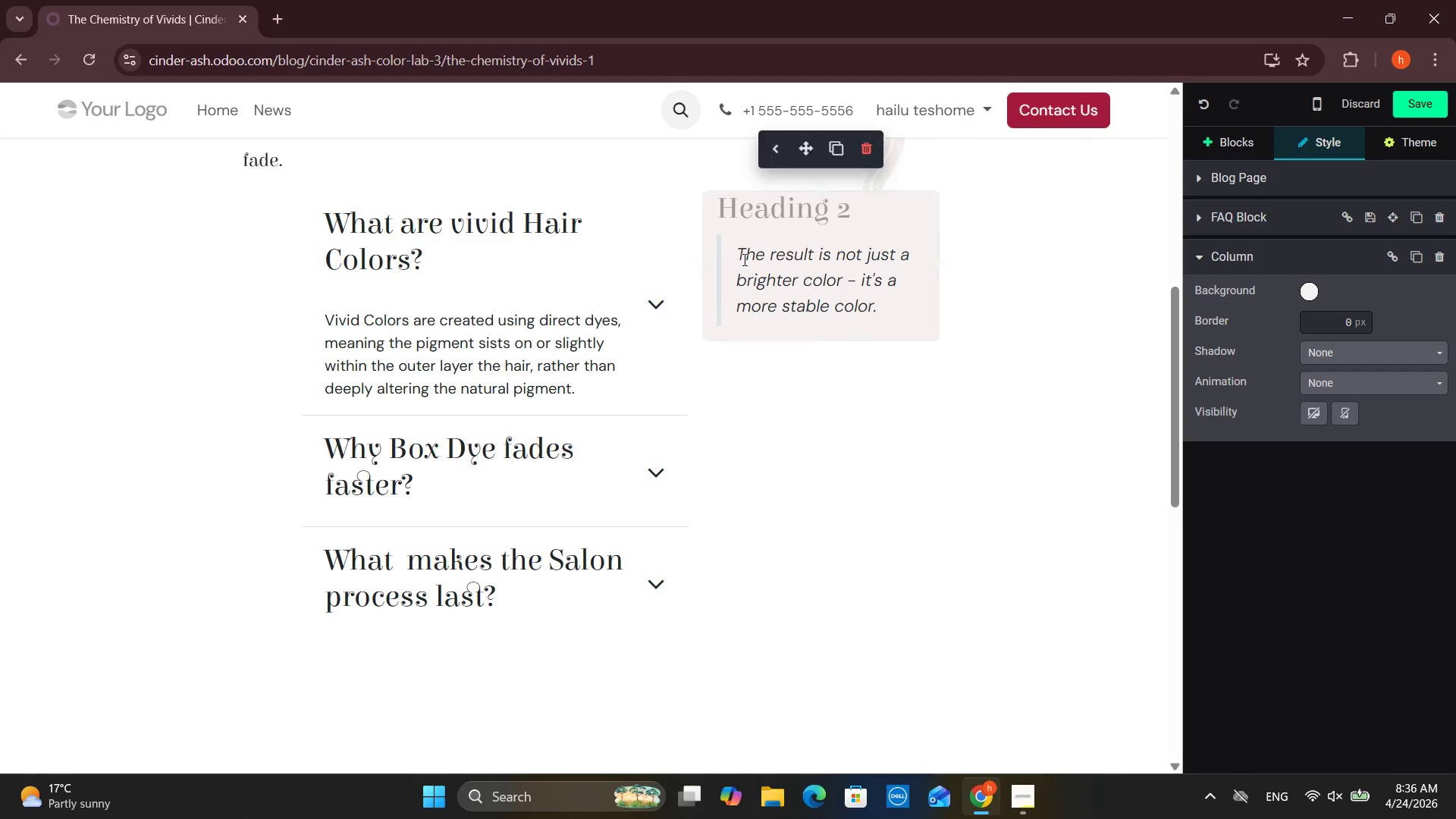 
key(T)
 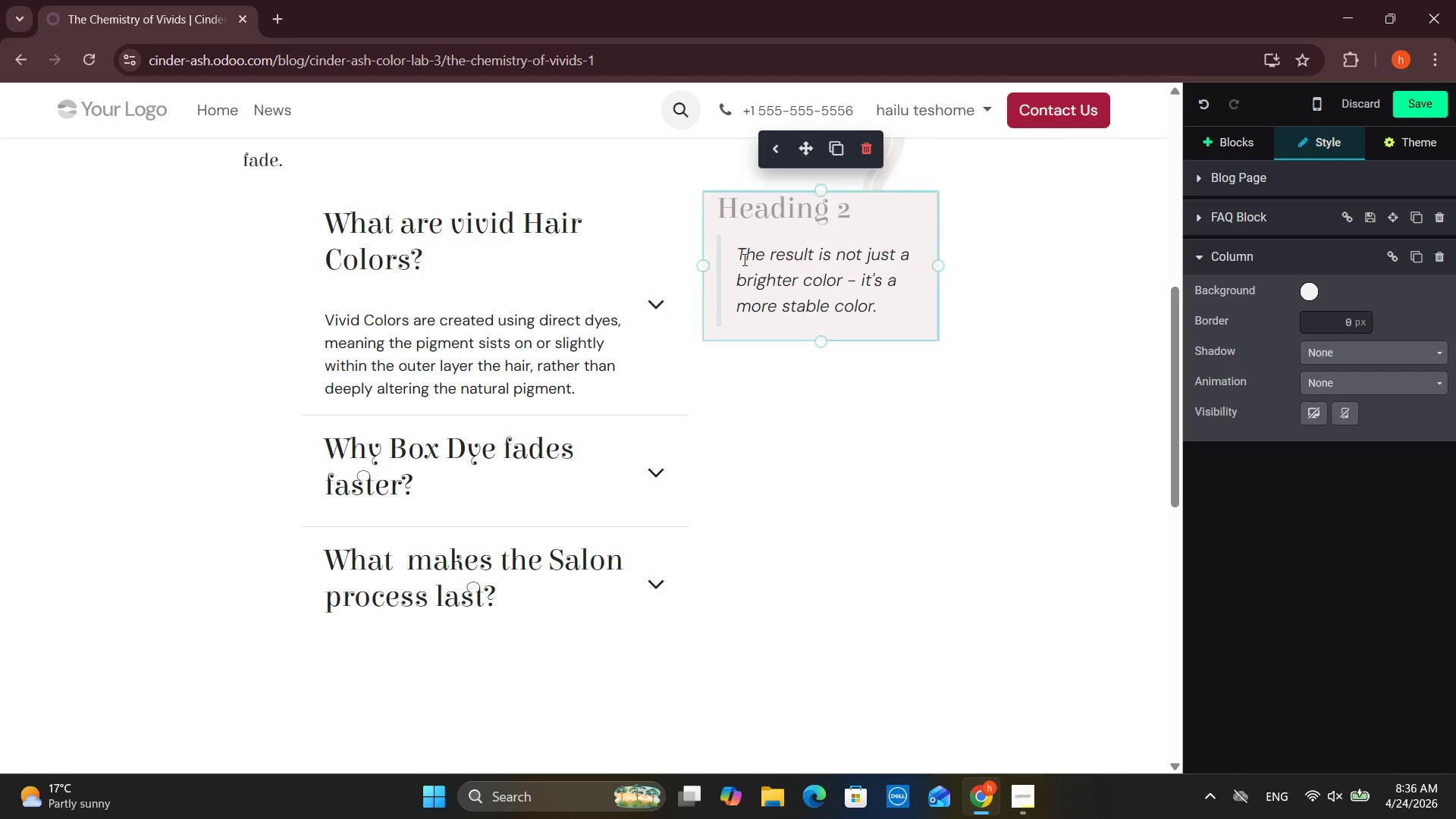 
key(CapsLock)
 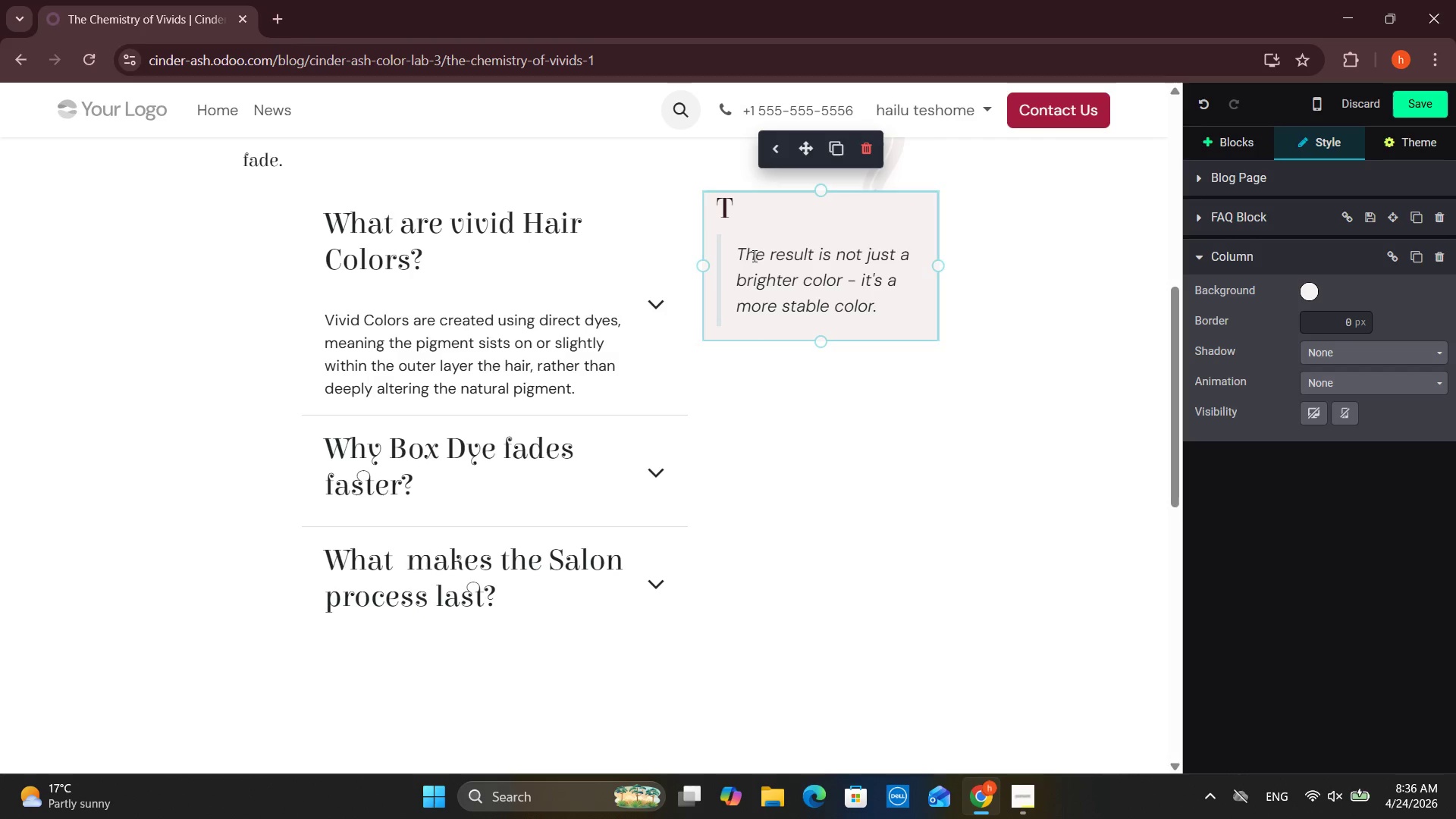 
left_click_drag(start_coordinate=[742, 251], to_coordinate=[877, 337])
 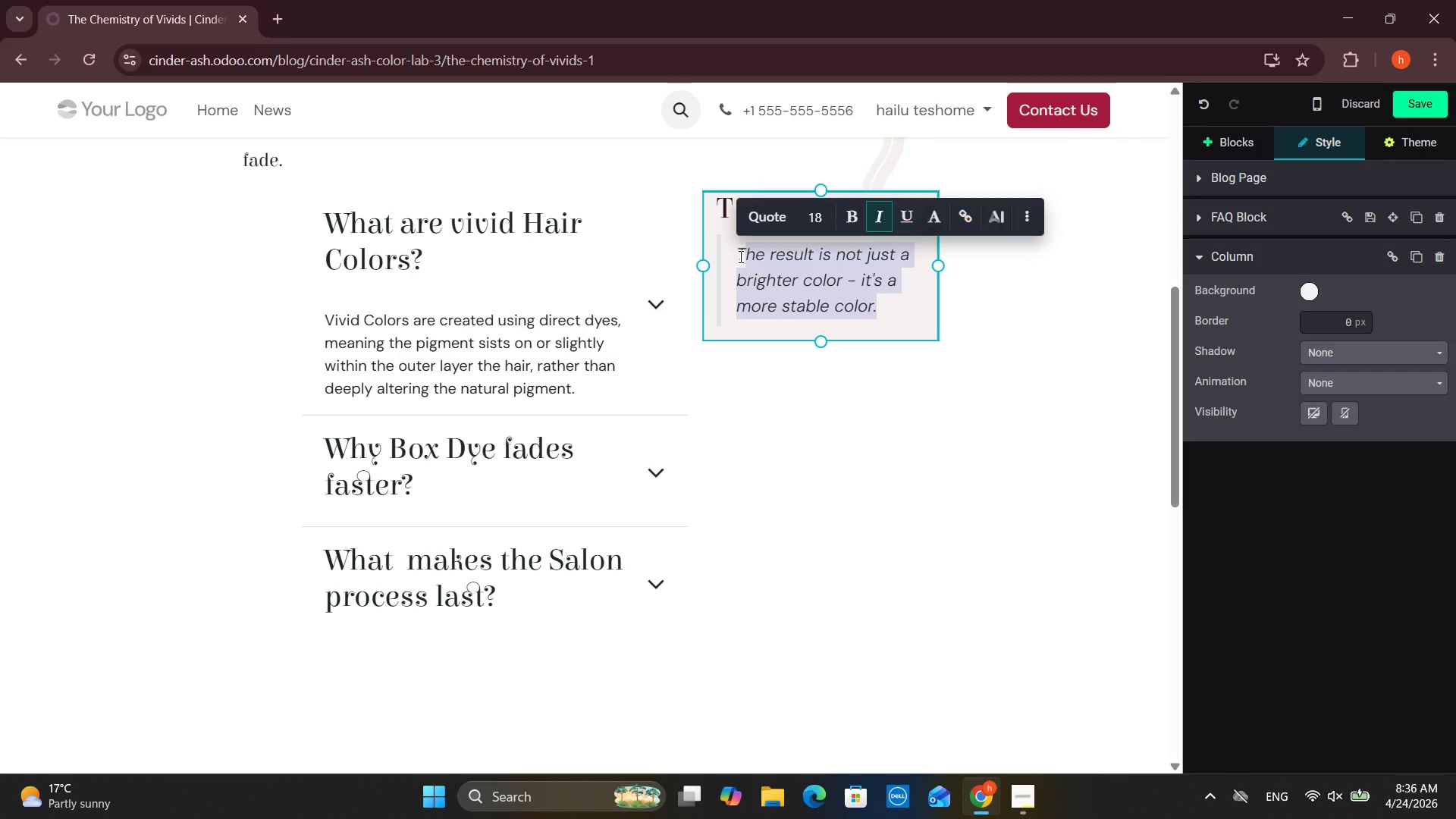 
left_click_drag(start_coordinate=[737, 254], to_coordinate=[839, 300])
 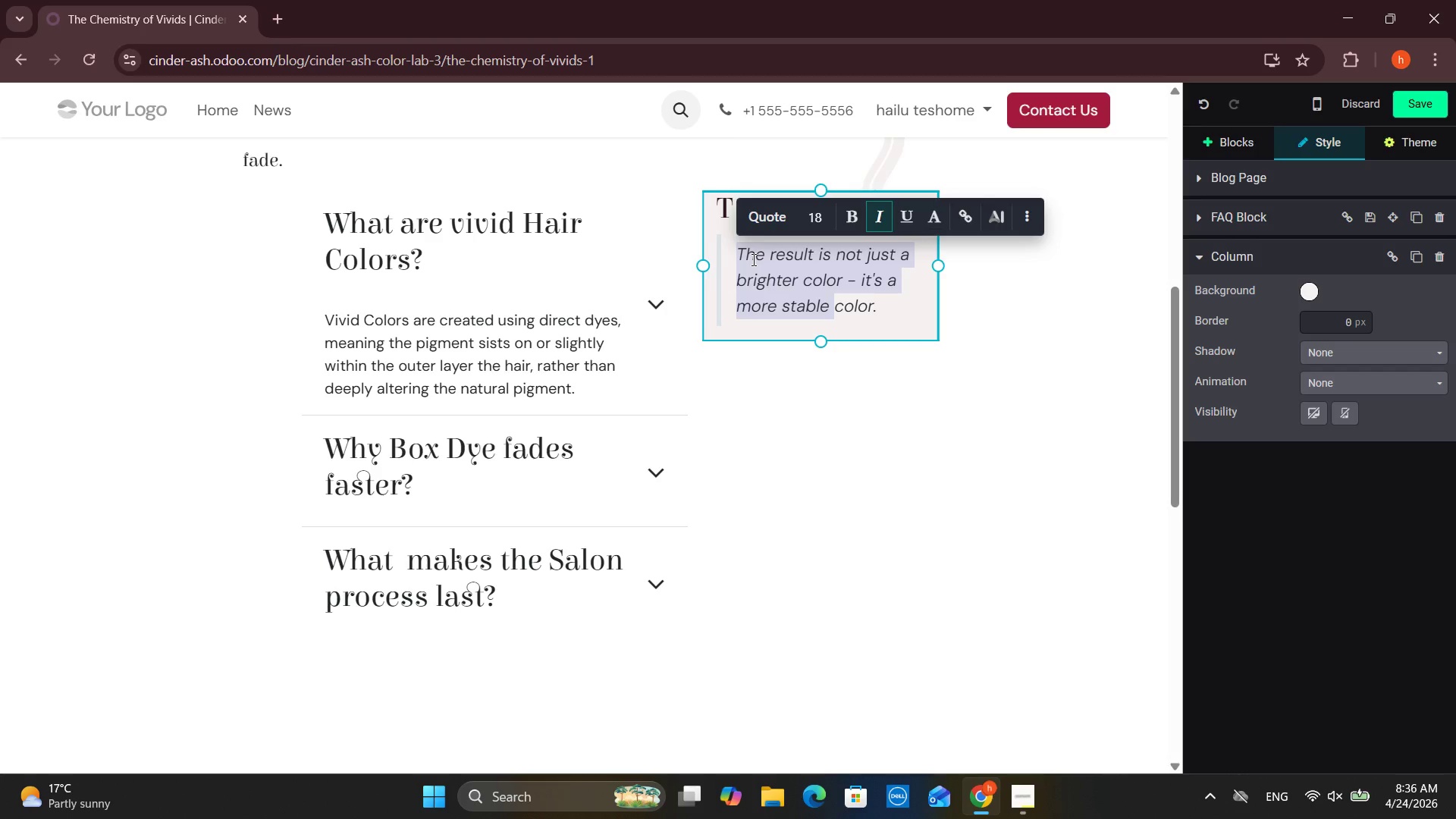 
left_click([893, 357])
 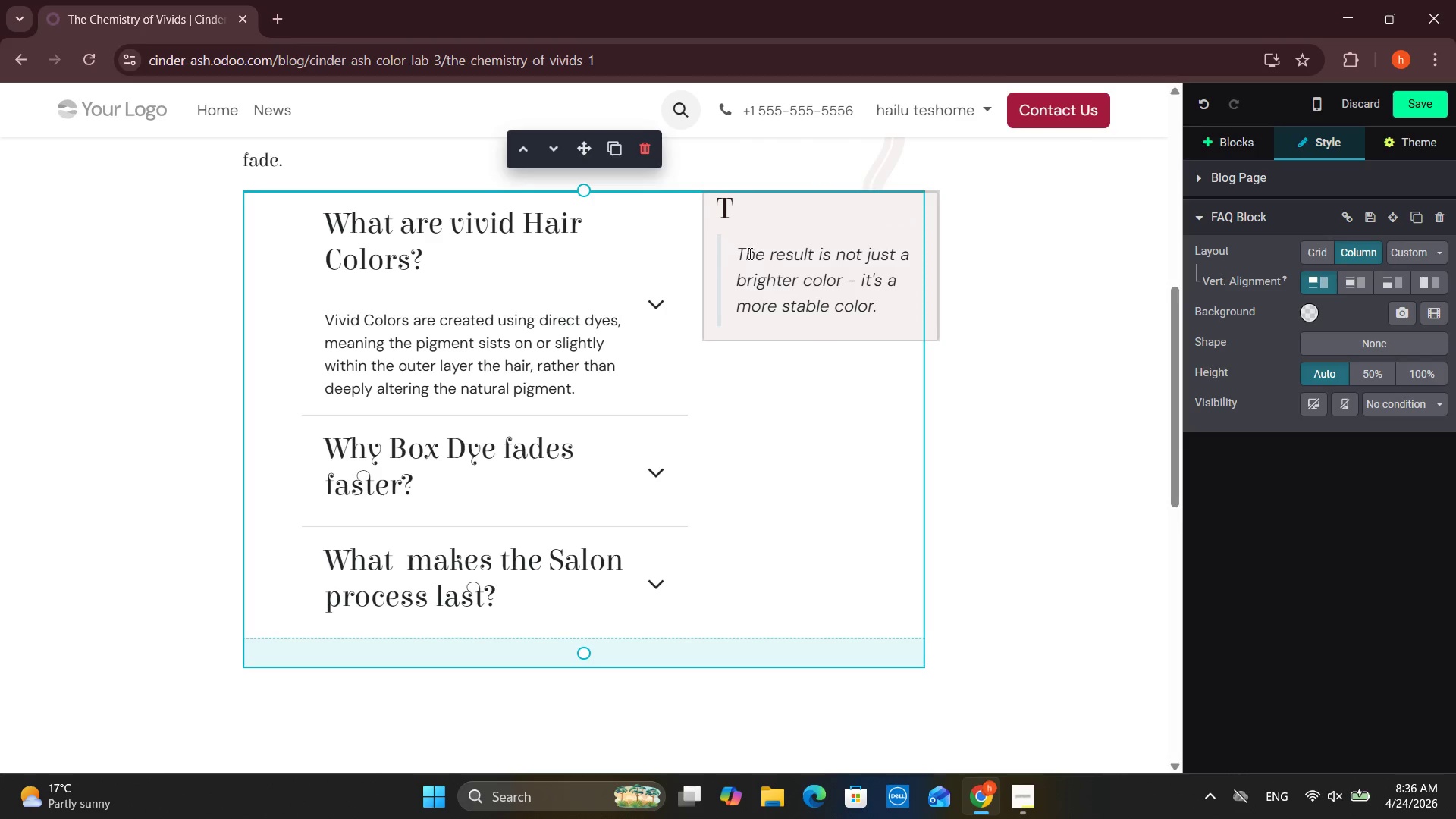 
left_click([738, 246])
 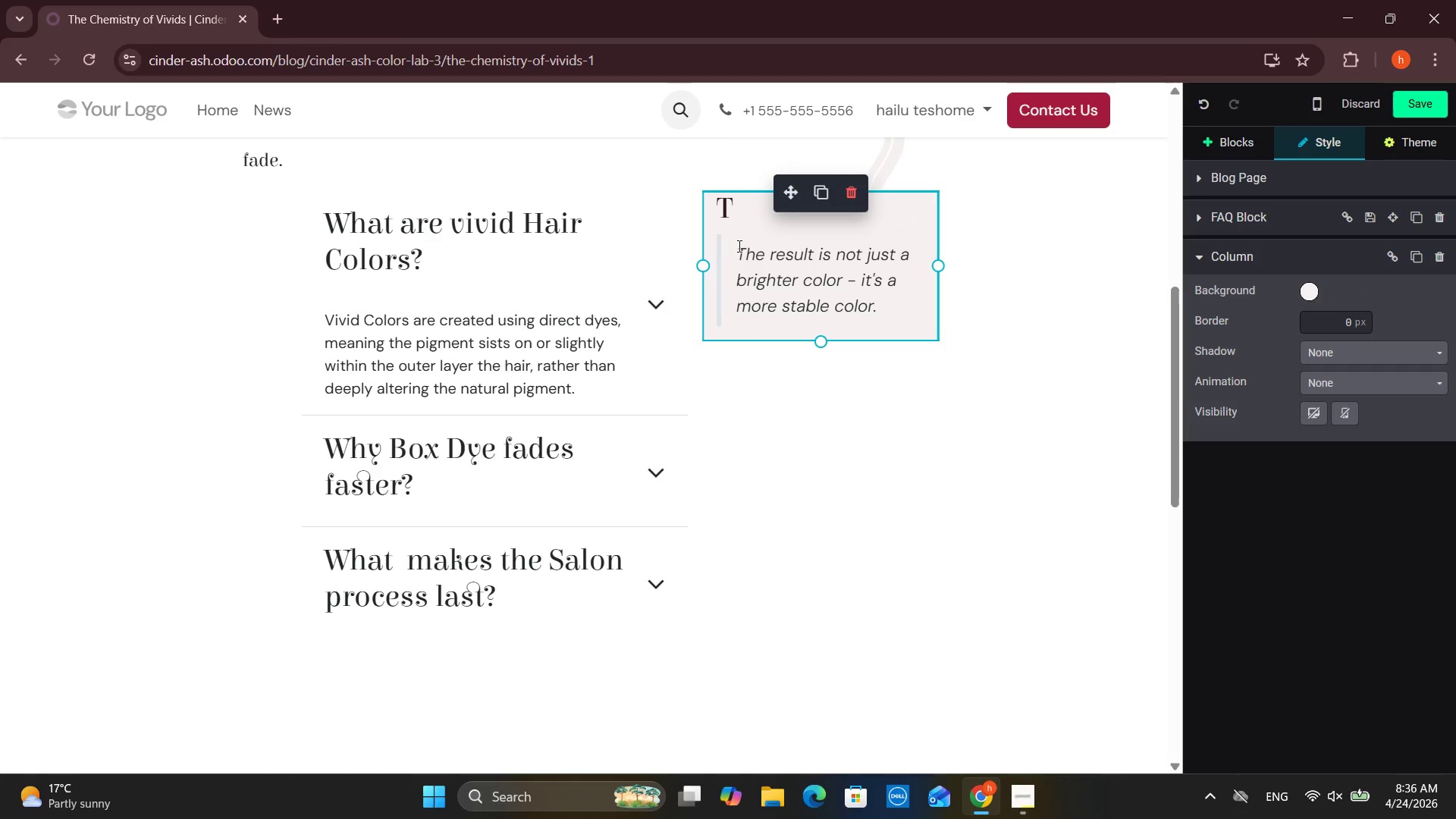 
key(Backspace)
 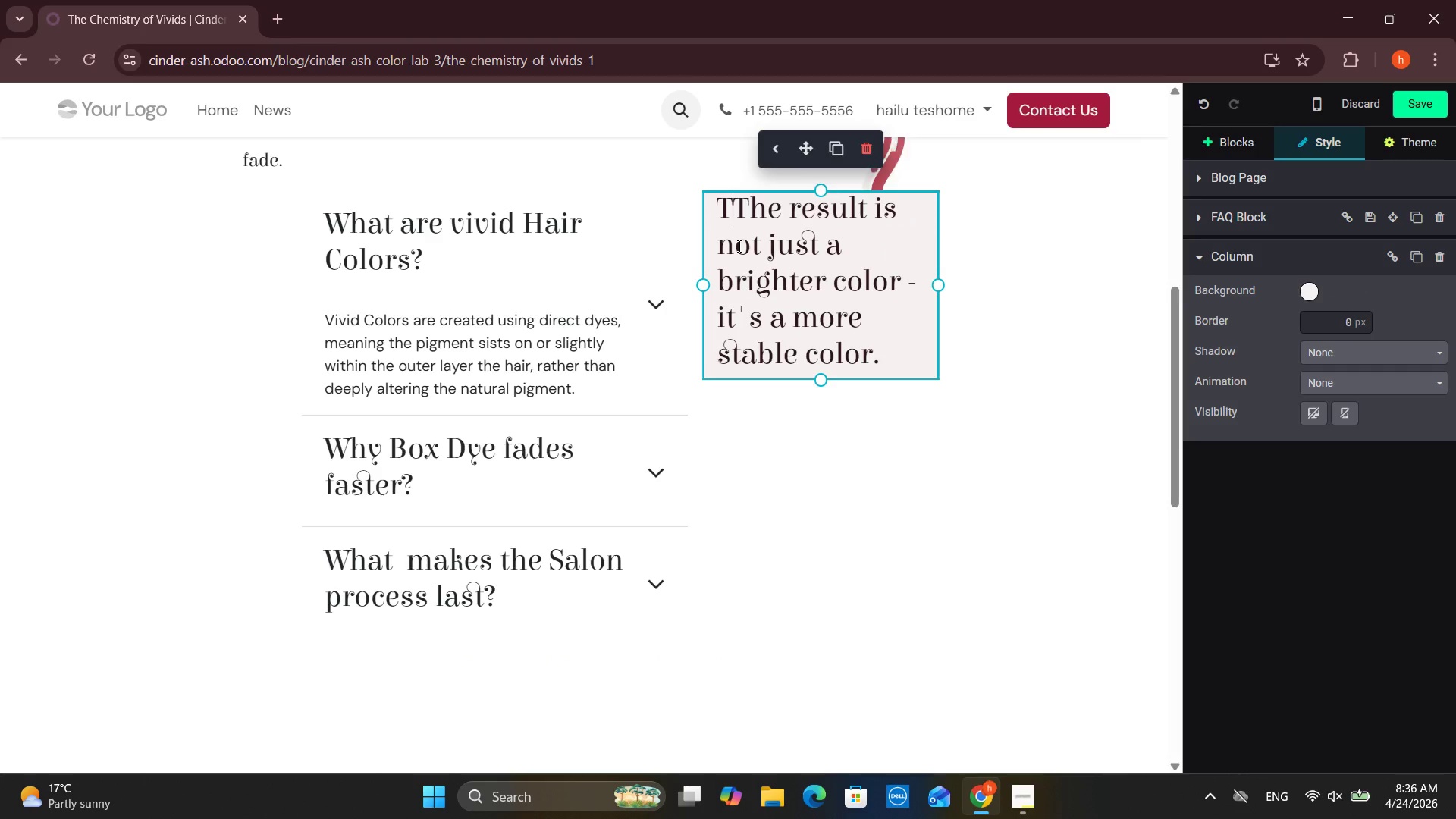 
key(Backspace)
 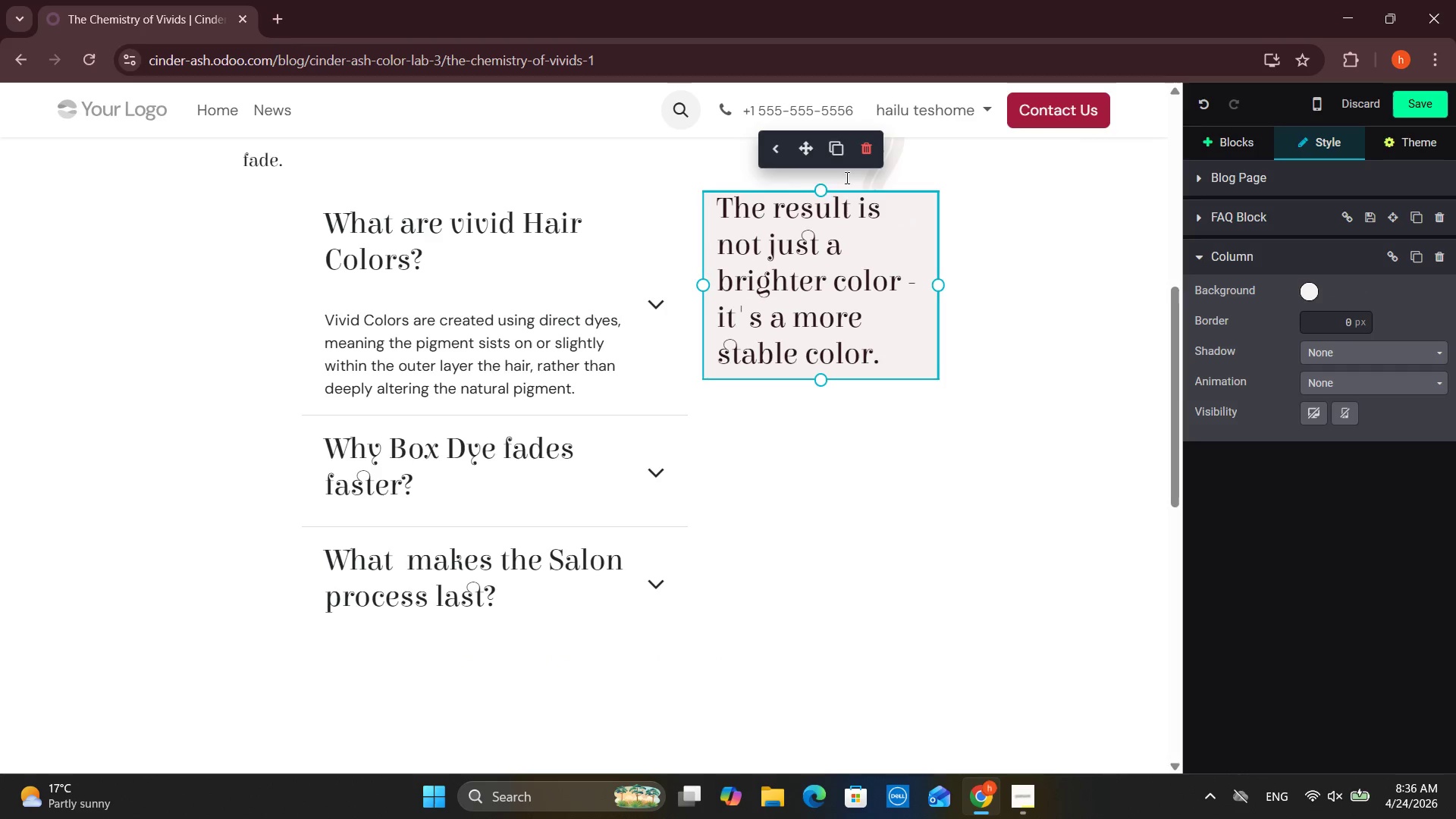 
key(Control+X)
 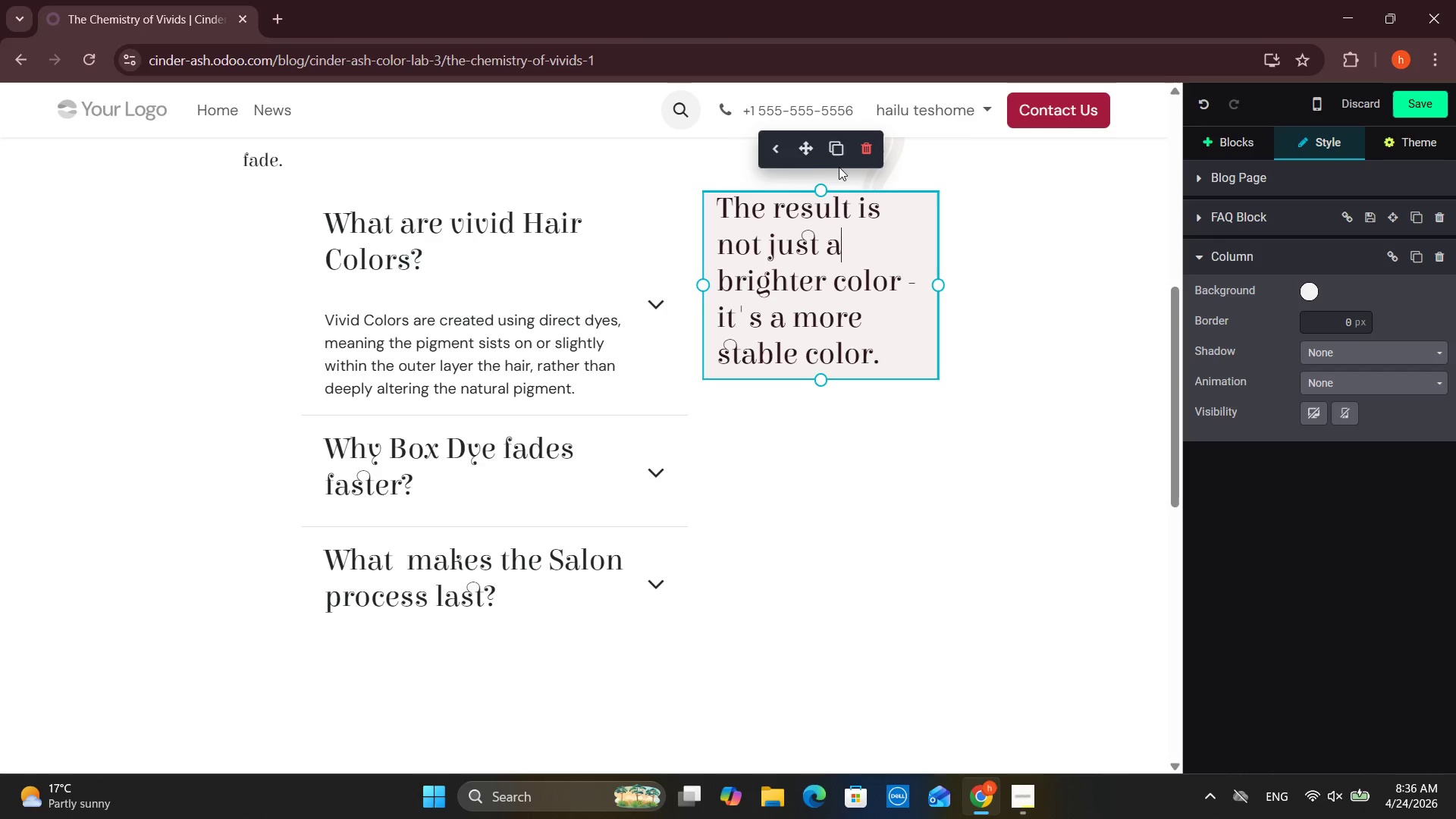 
left_click_drag(start_coordinate=[816, 157], to_coordinate=[410, 641])
 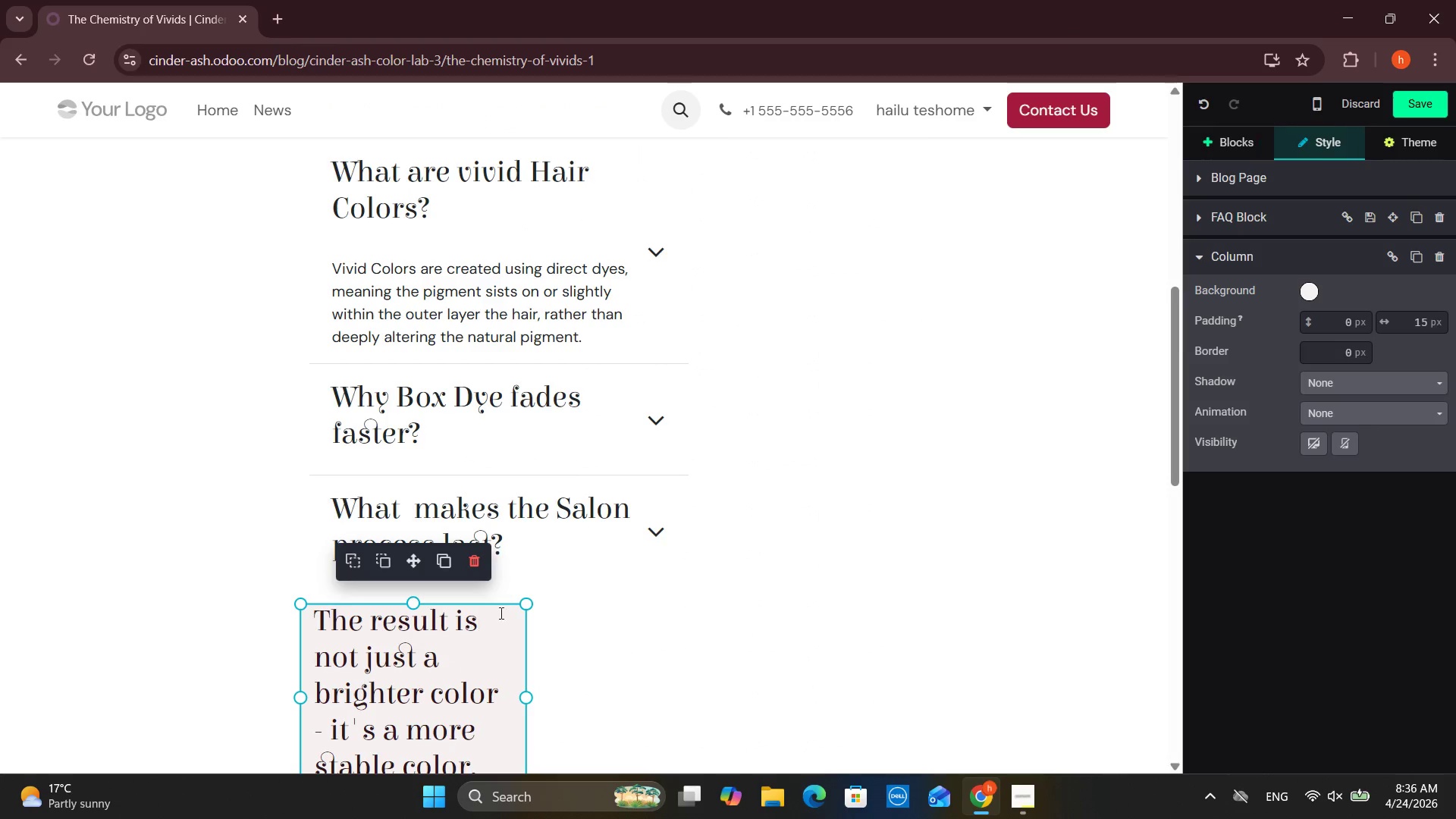 
scroll: coordinate [504, 613], scroll_direction: none, amount: 0.0
 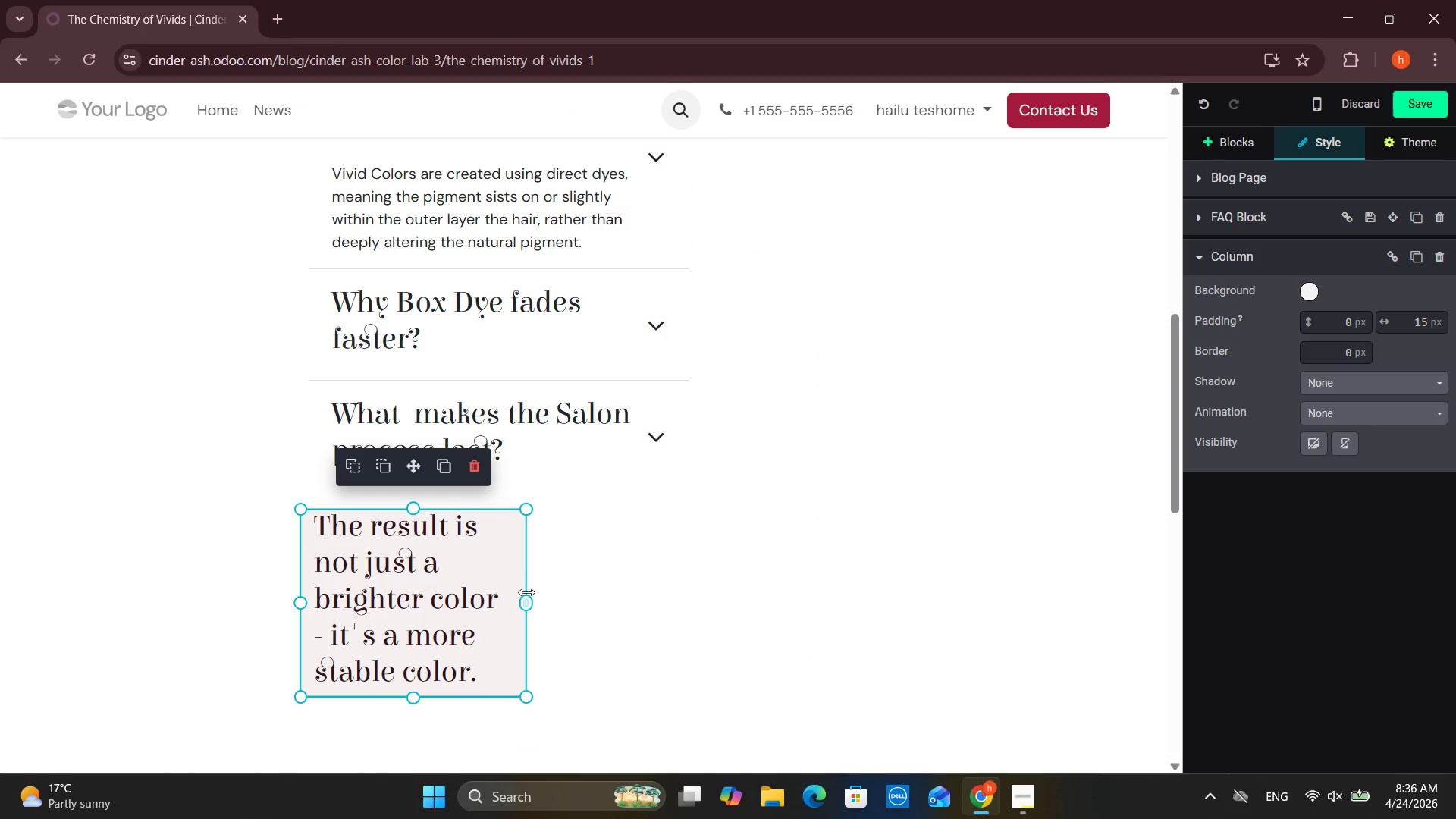 
left_click_drag(start_coordinate=[526, 608], to_coordinate=[946, 574])
 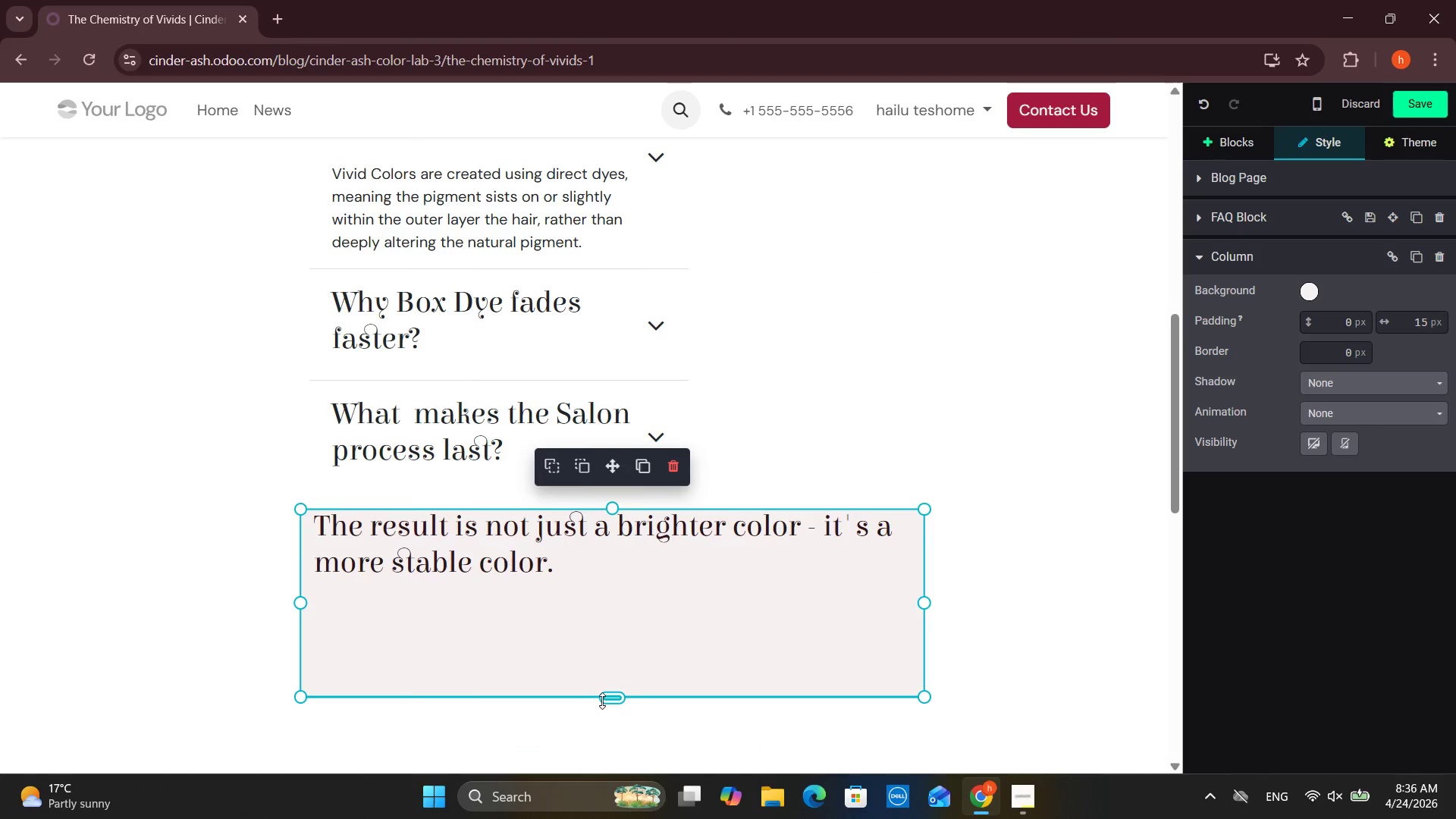 
left_click_drag(start_coordinate=[602, 701], to_coordinate=[601, 584])
 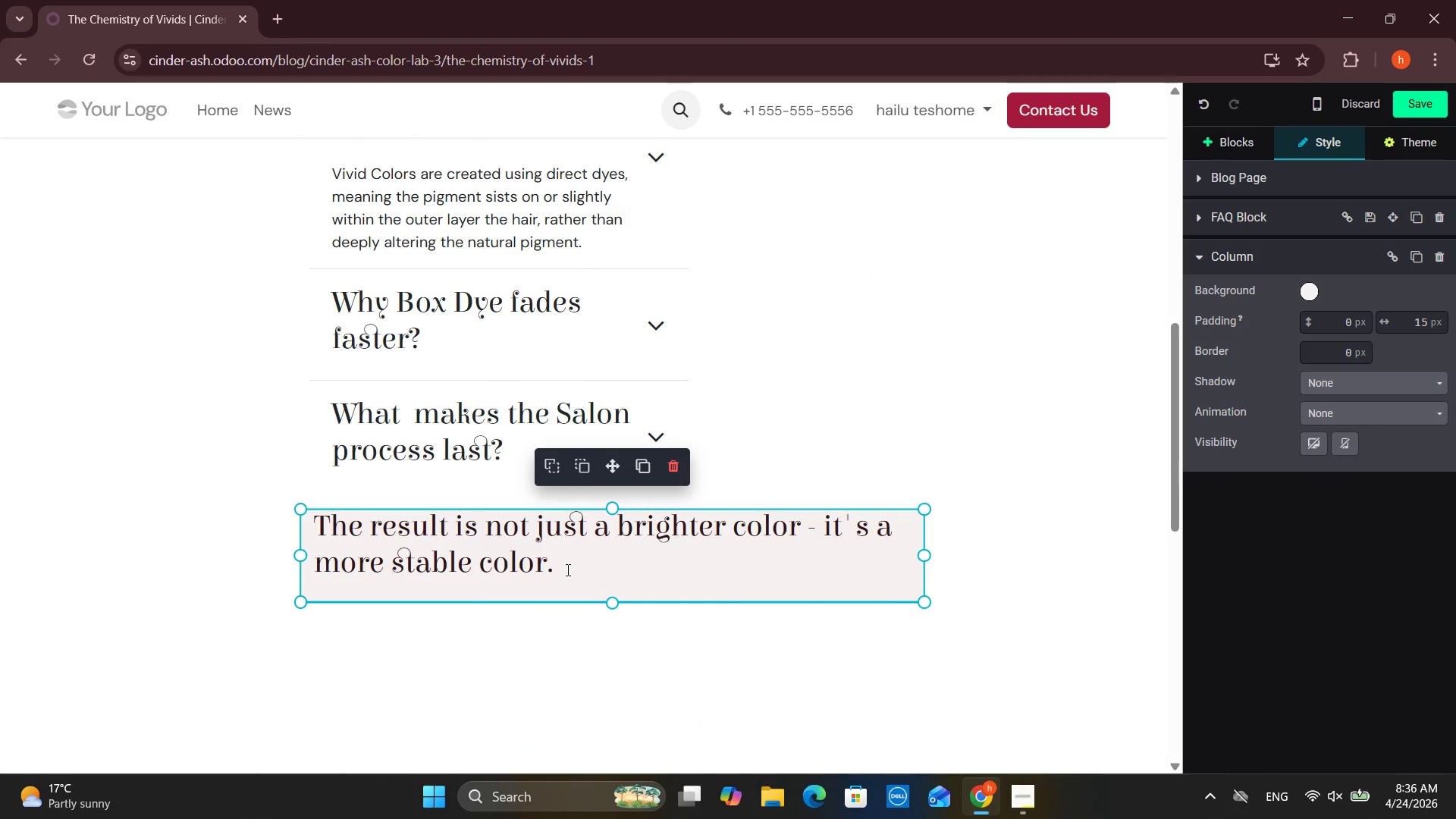 
left_click_drag(start_coordinate=[566, 570], to_coordinate=[234, 539])
 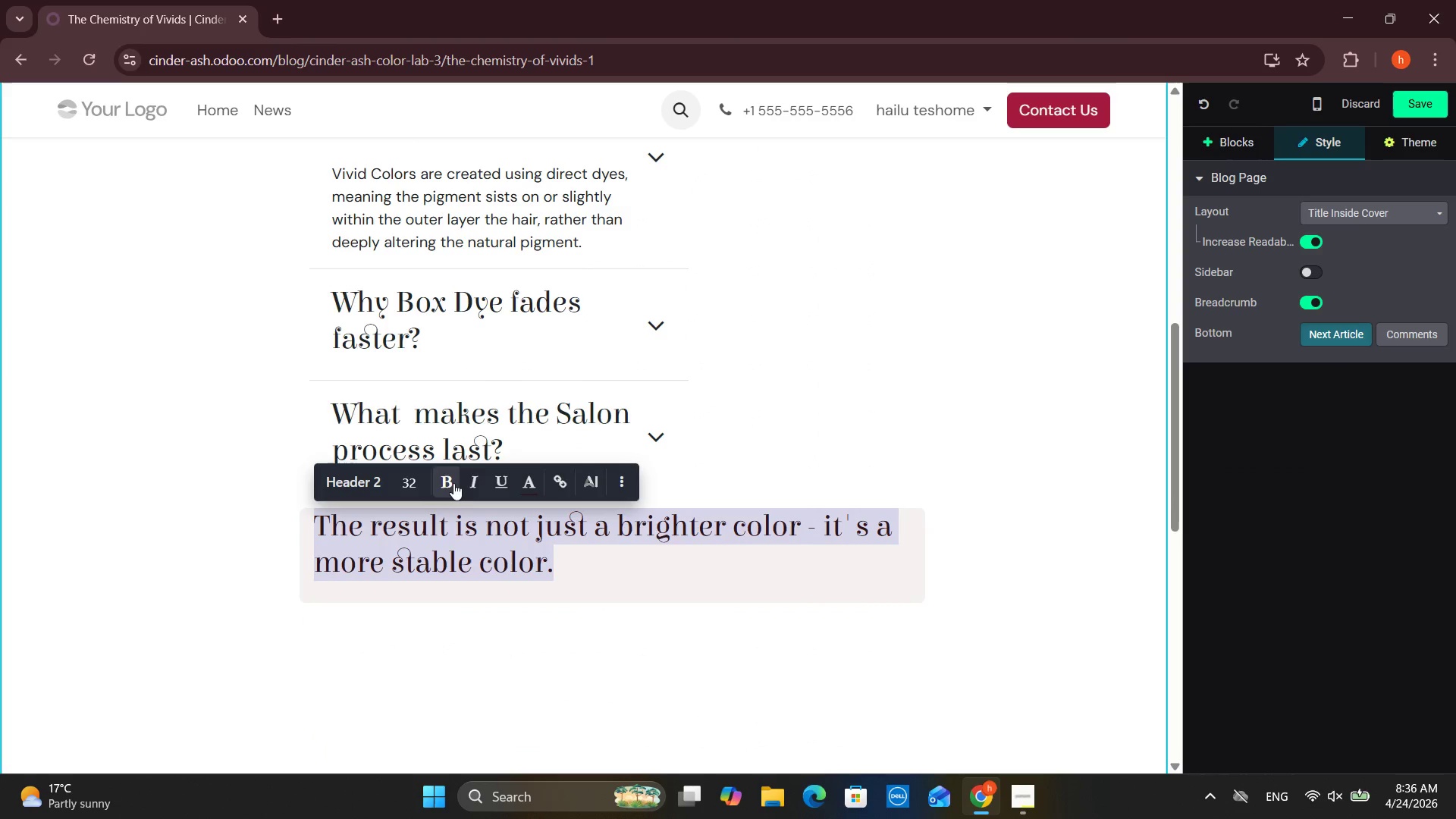 
left_click([470, 488])
 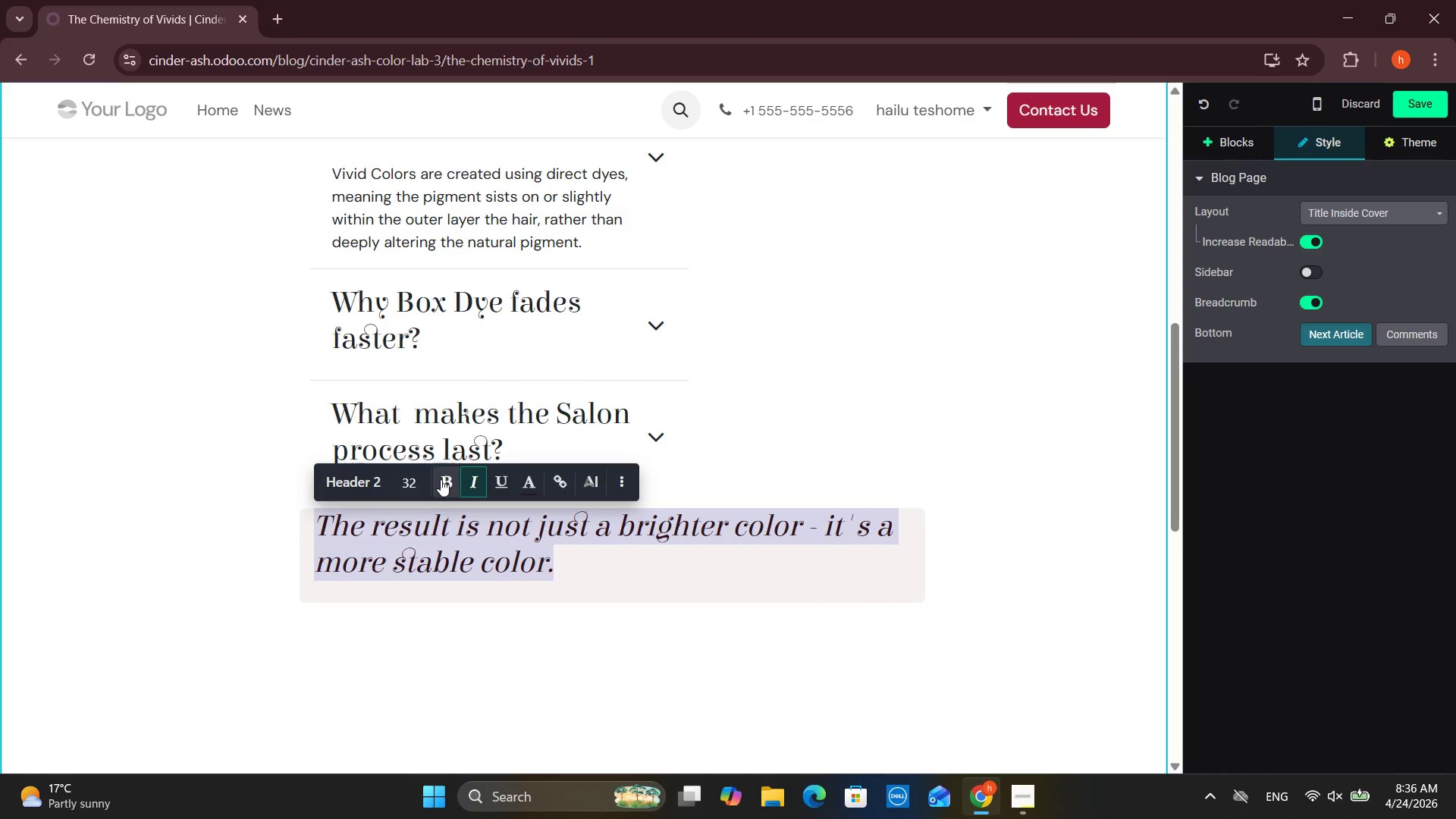 
left_click([424, 477])
 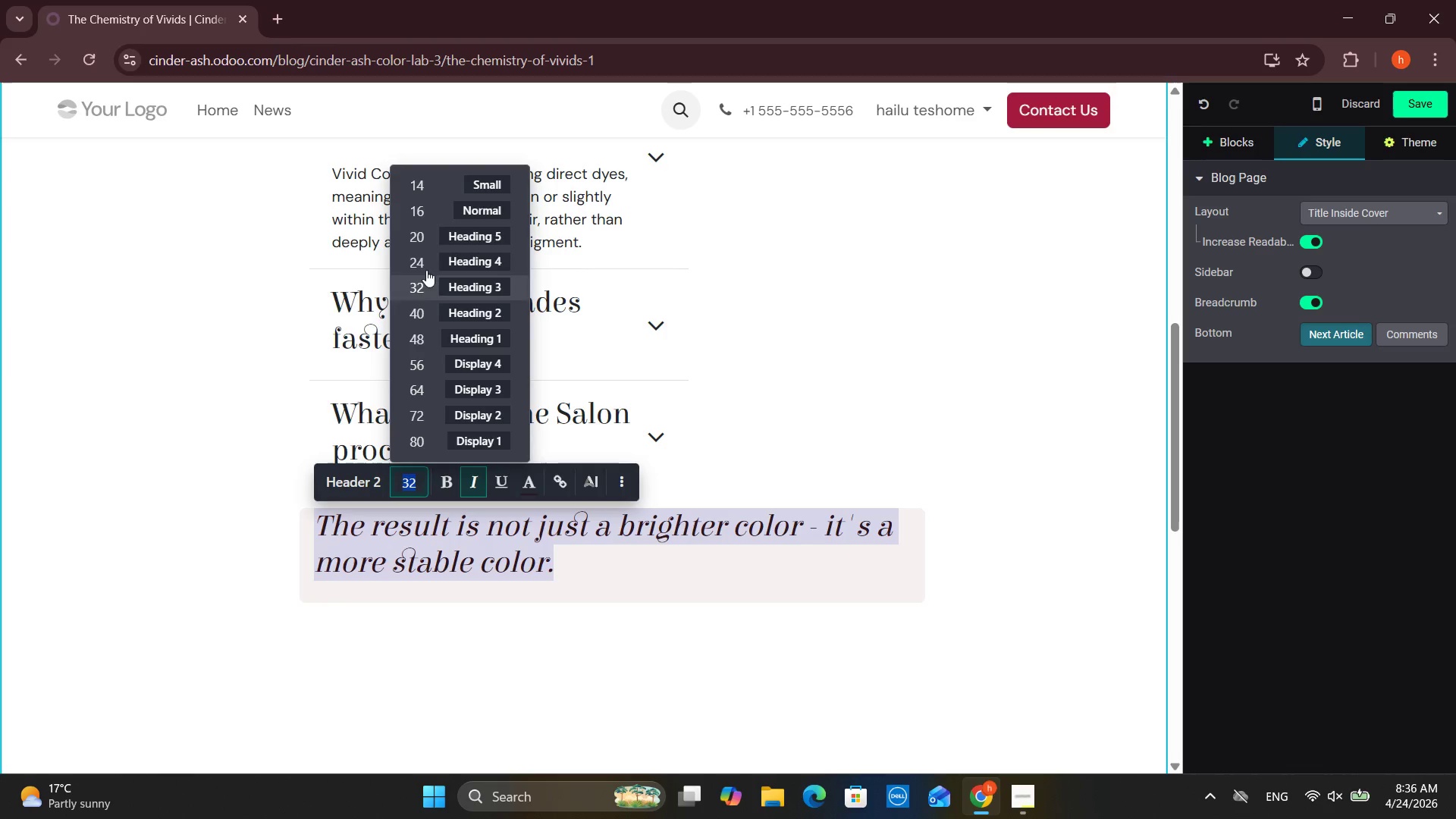 
left_click([421, 231])
 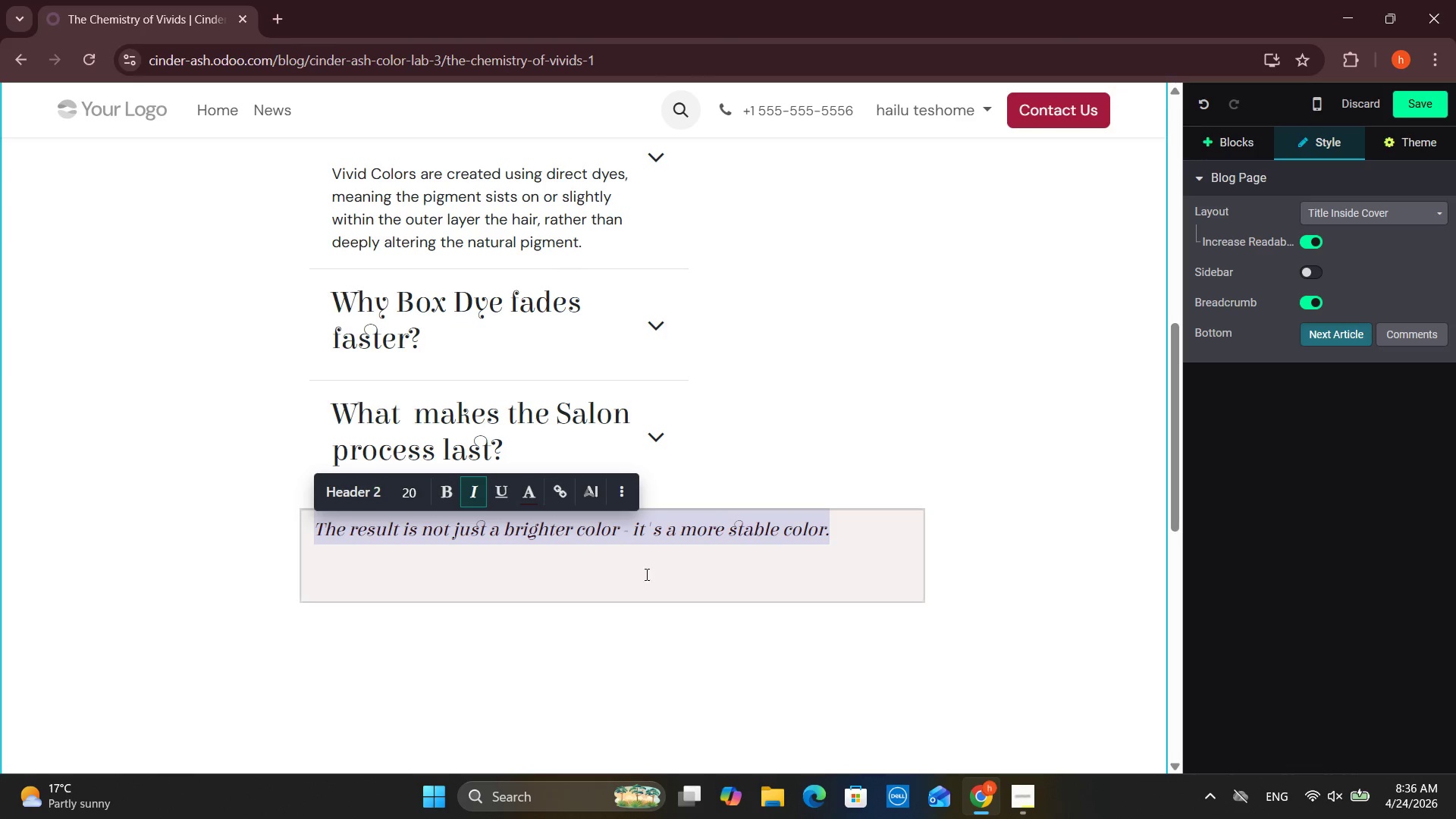 
left_click([652, 588])
 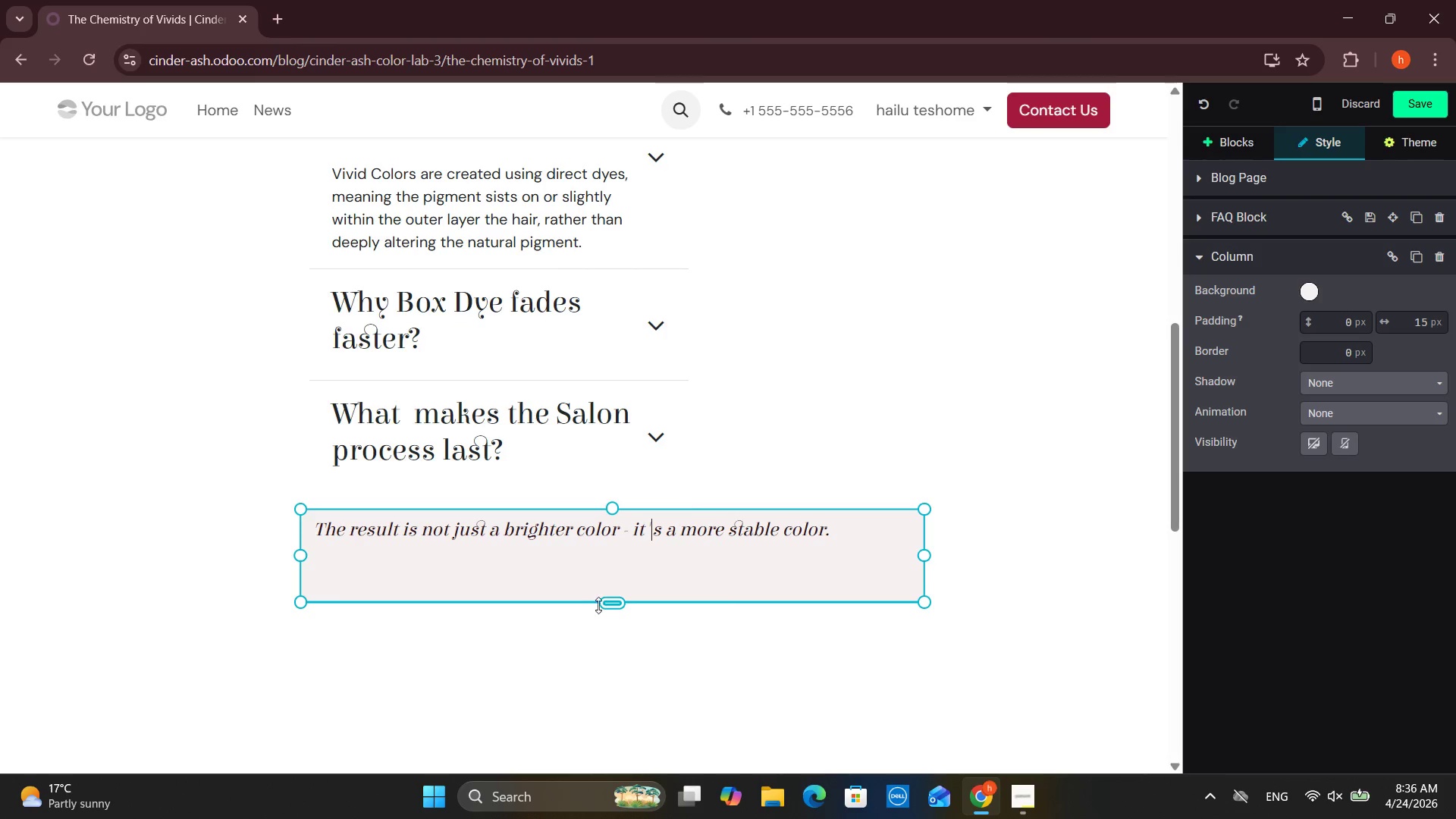 
left_click_drag(start_coordinate=[608, 602], to_coordinate=[605, 531])
 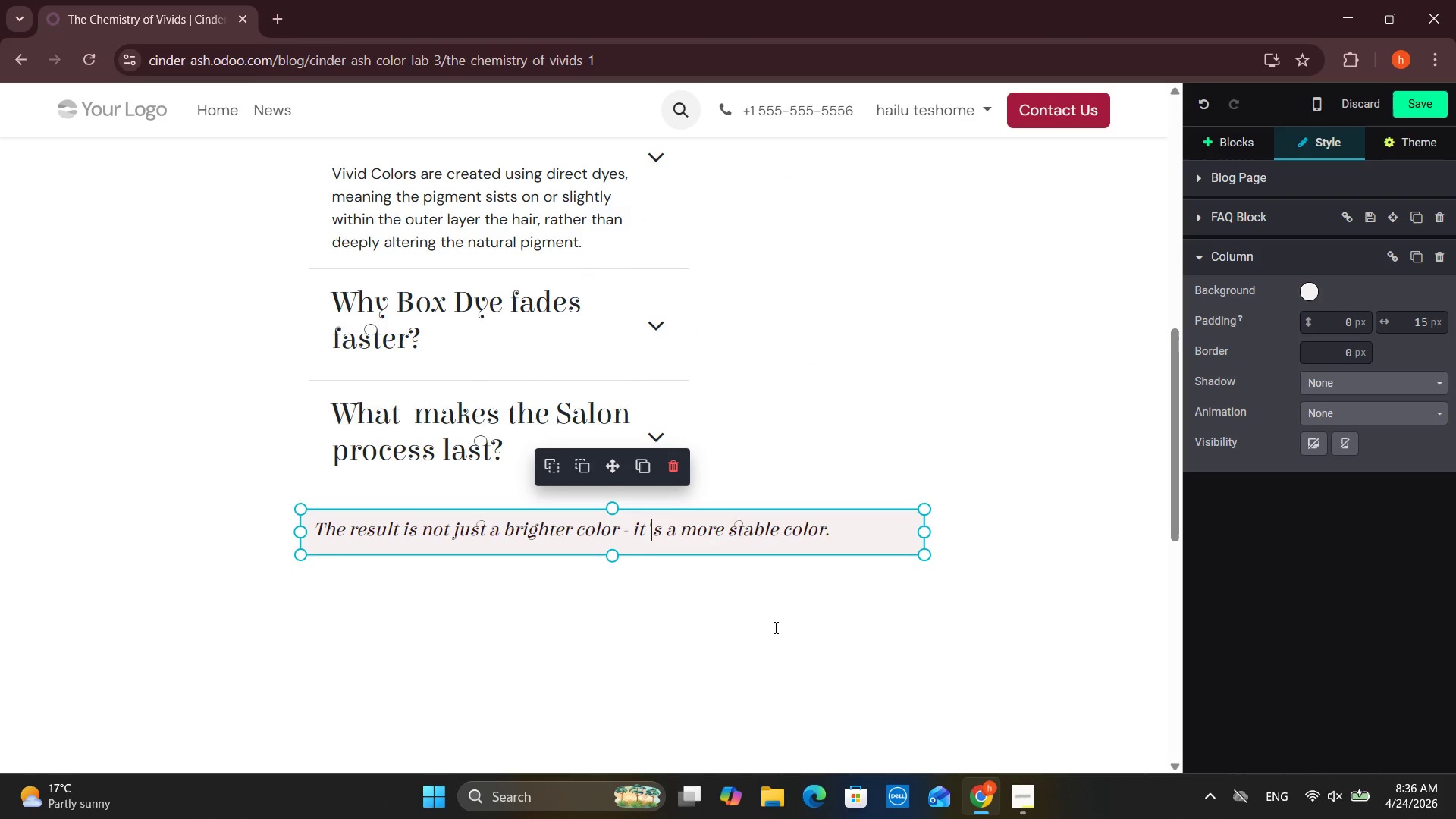 
left_click([784, 657])
 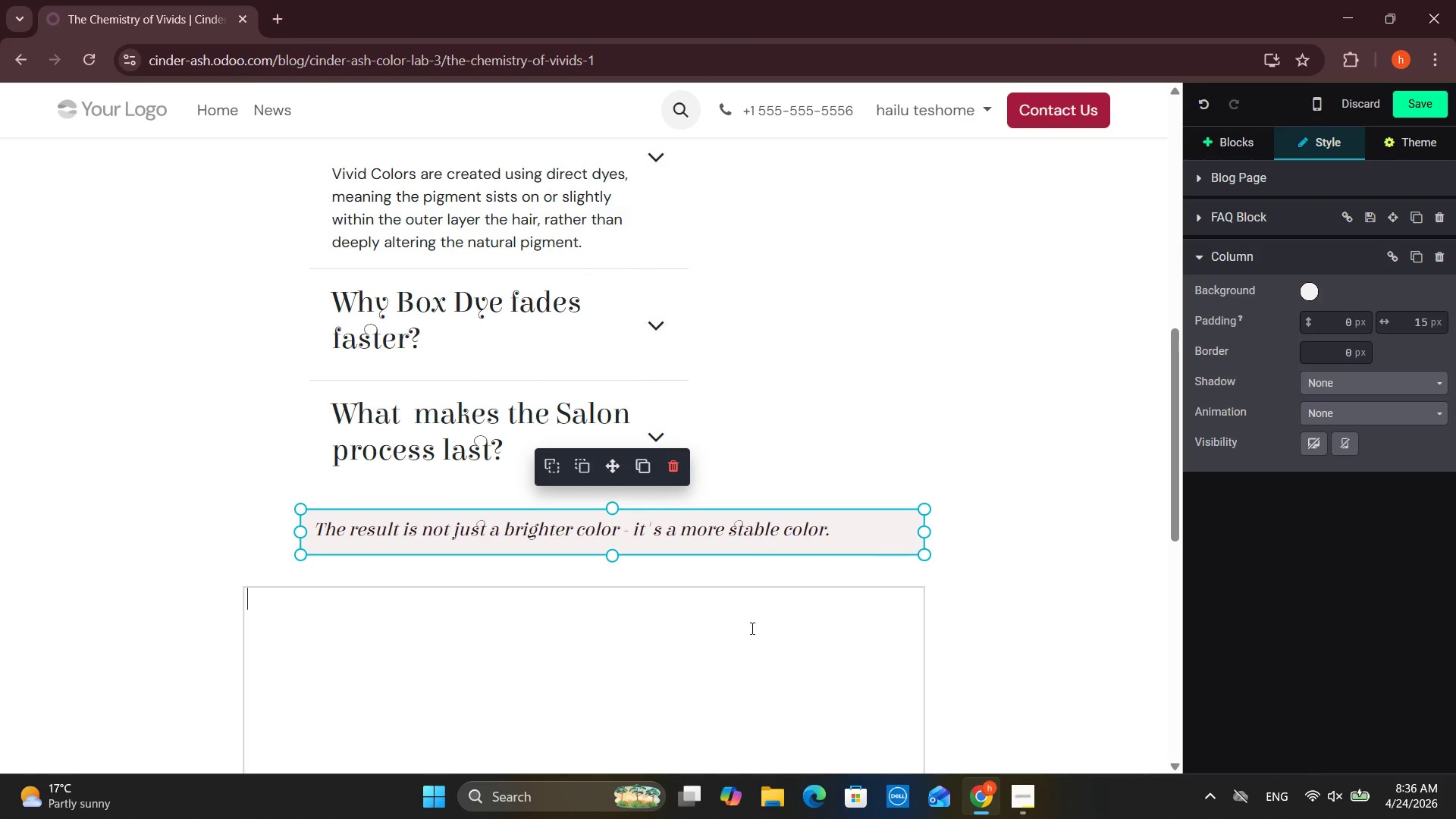 
scroll: coordinate [755, 475], scroll_direction: up, amount: 5.0
 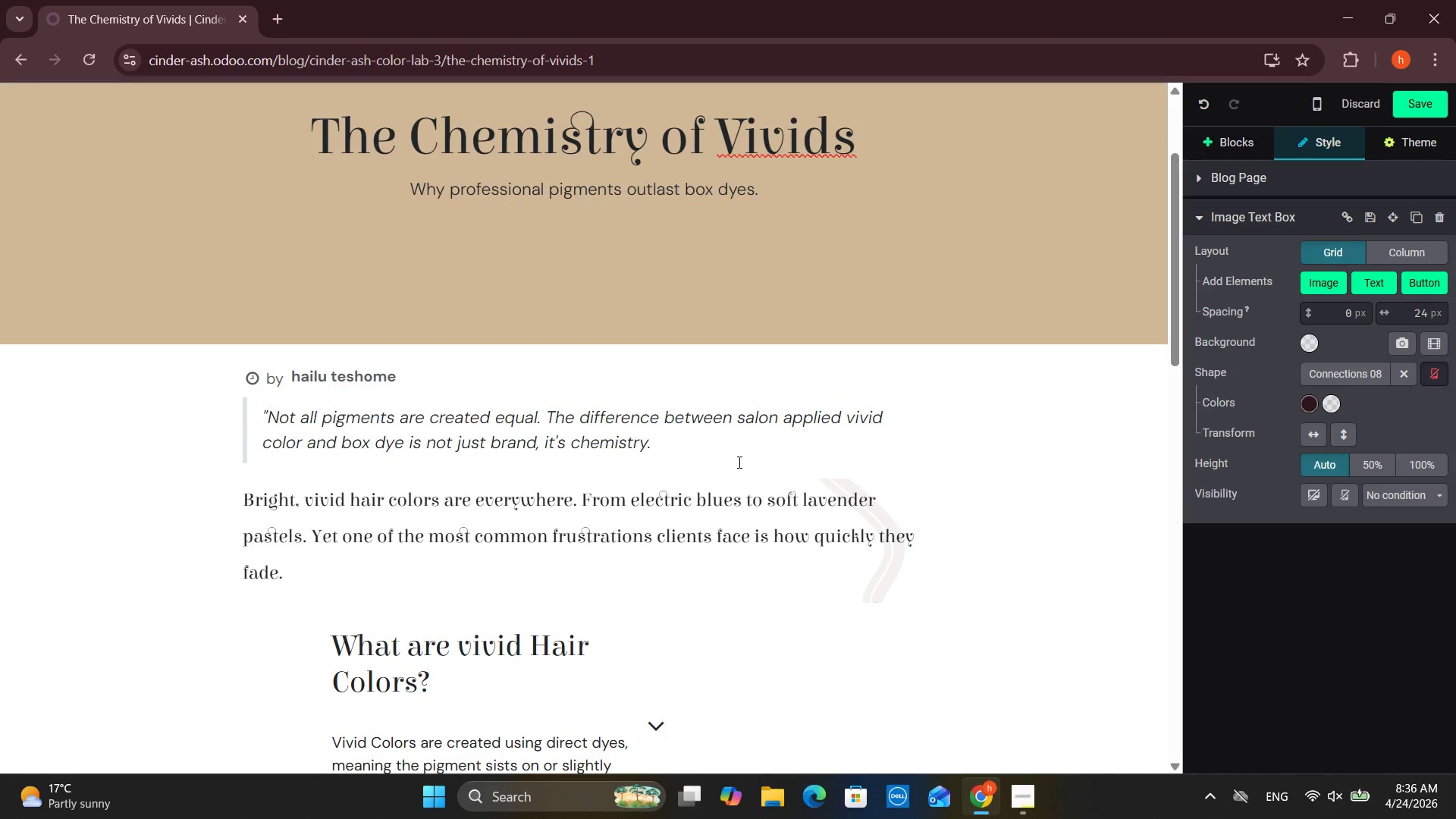 
scroll: coordinate [703, 444], scroll_direction: down, amount: 9.0
 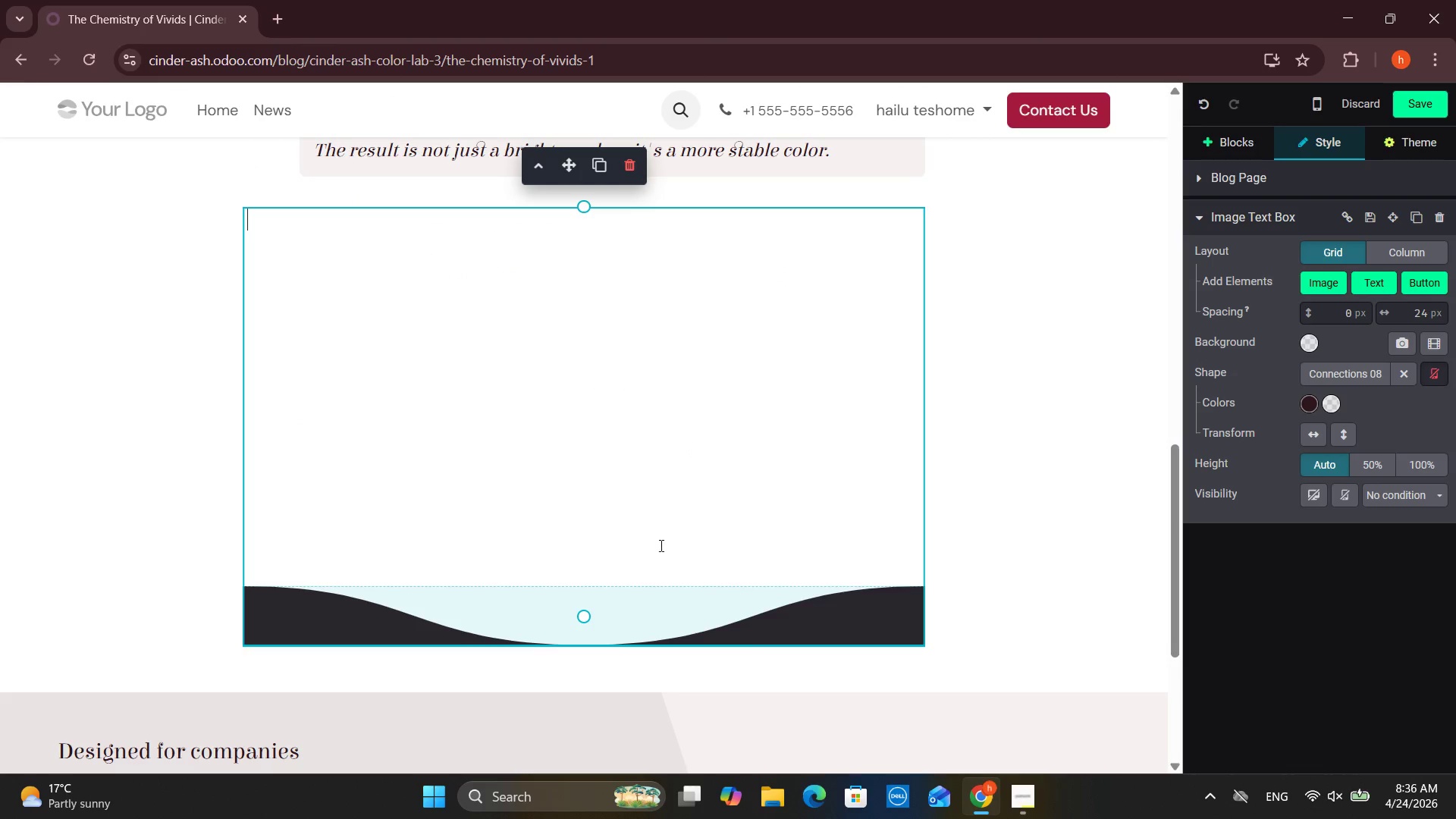 
left_click_drag(start_coordinate=[588, 617], to_coordinate=[552, 293])
 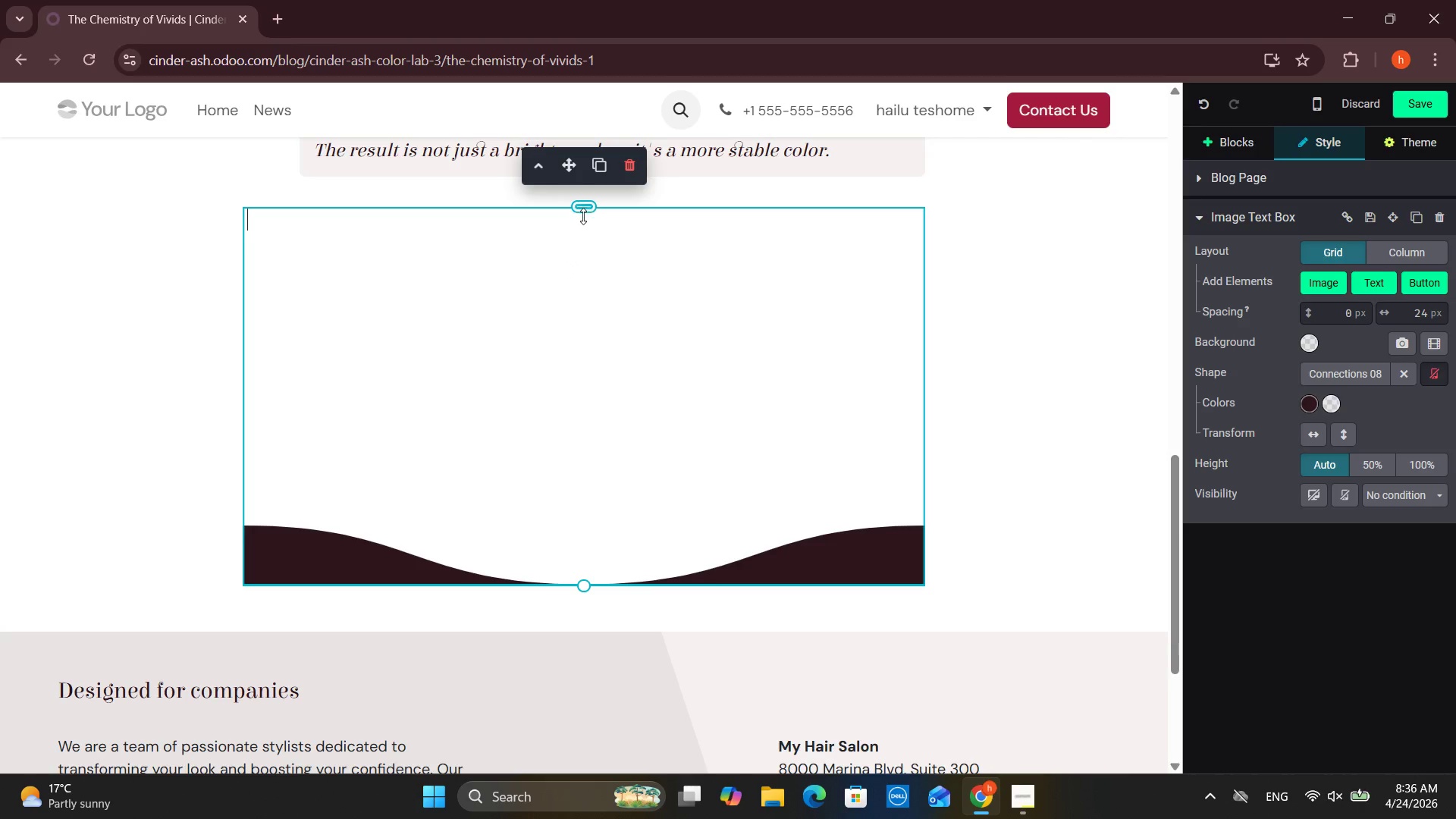 
left_click([582, 209])
 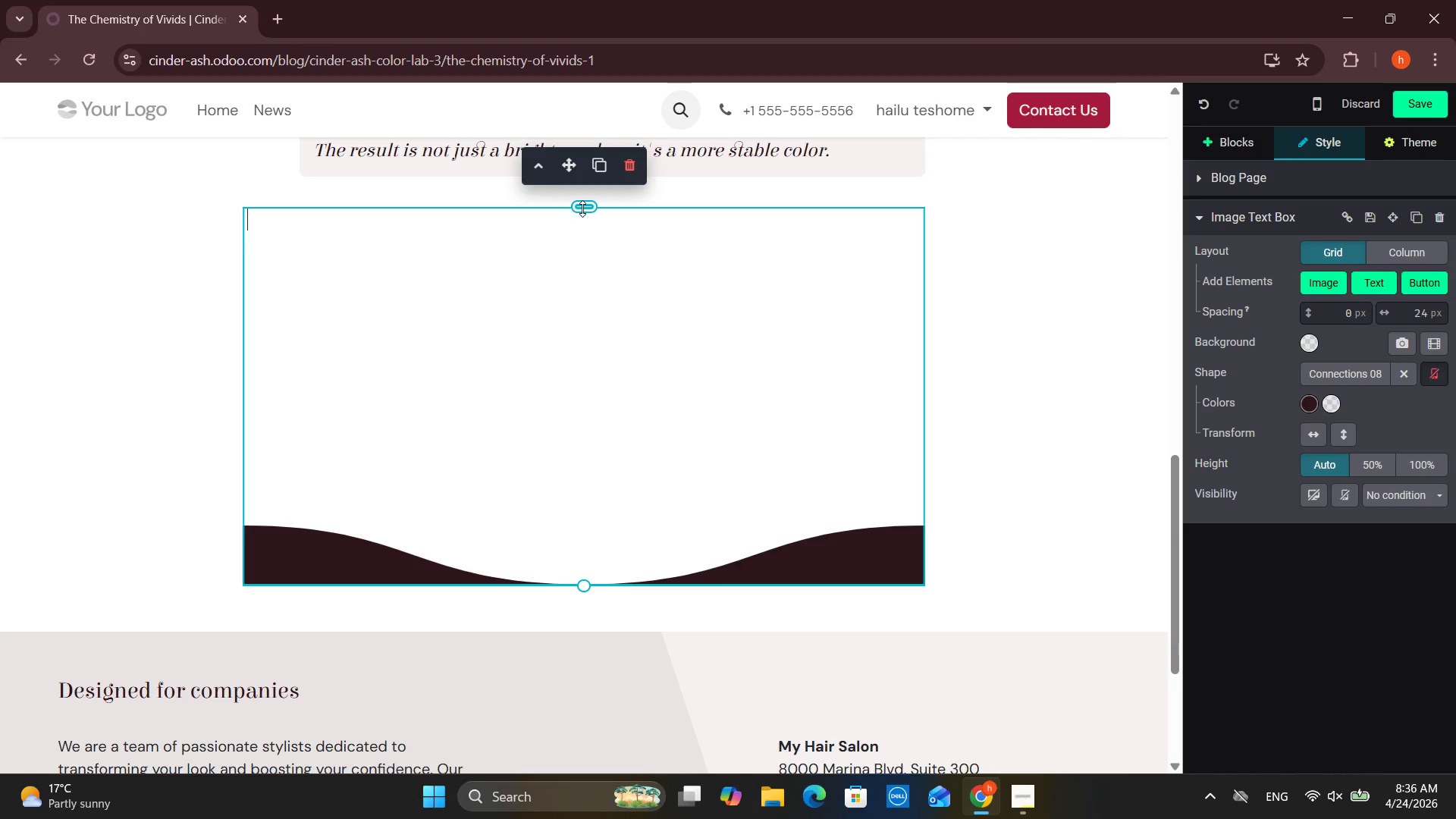 
scroll: coordinate [587, 388], scroll_direction: up, amount: 5.0
 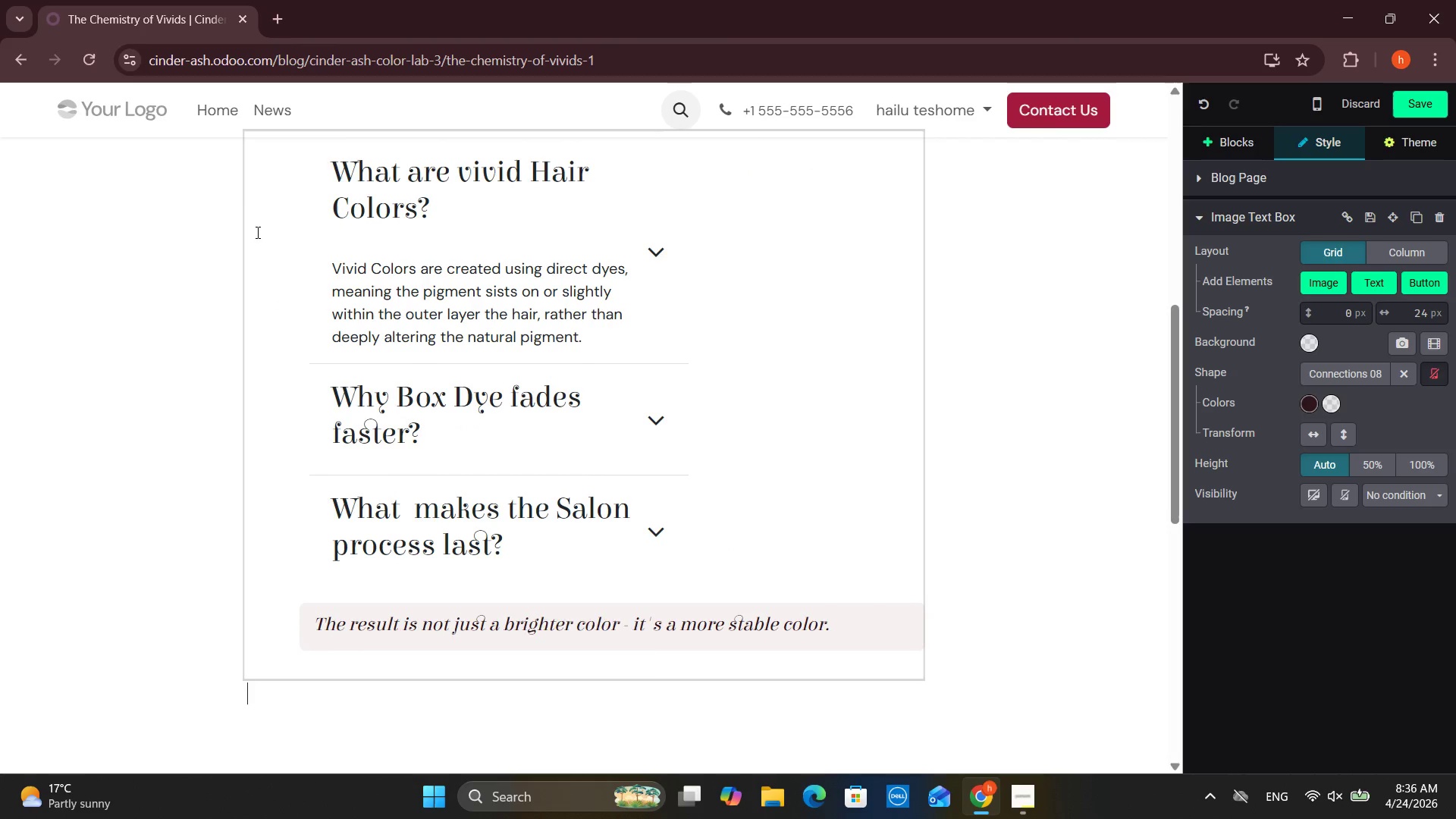 
left_click([261, 222])
 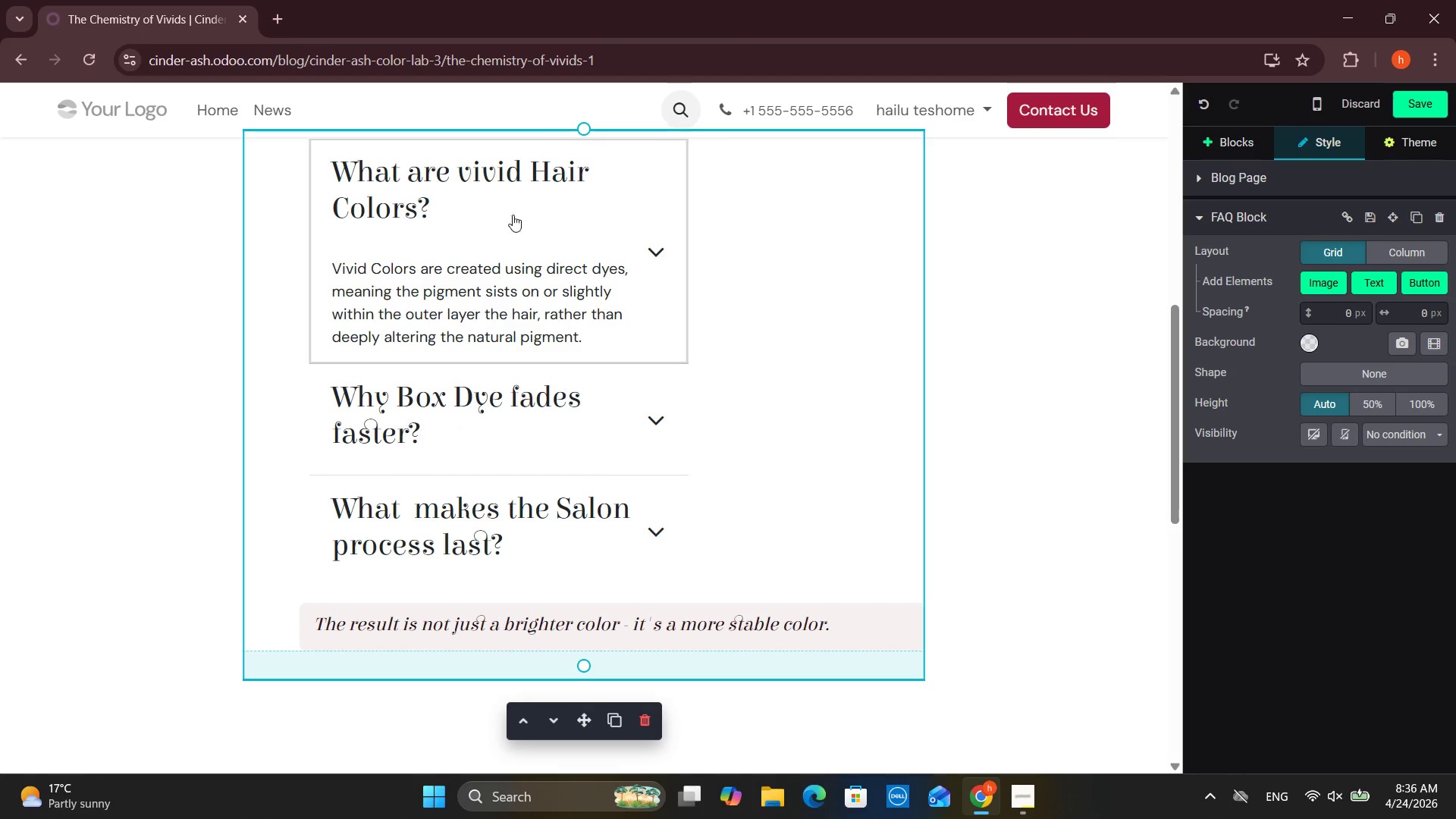 
left_click([683, 209])
 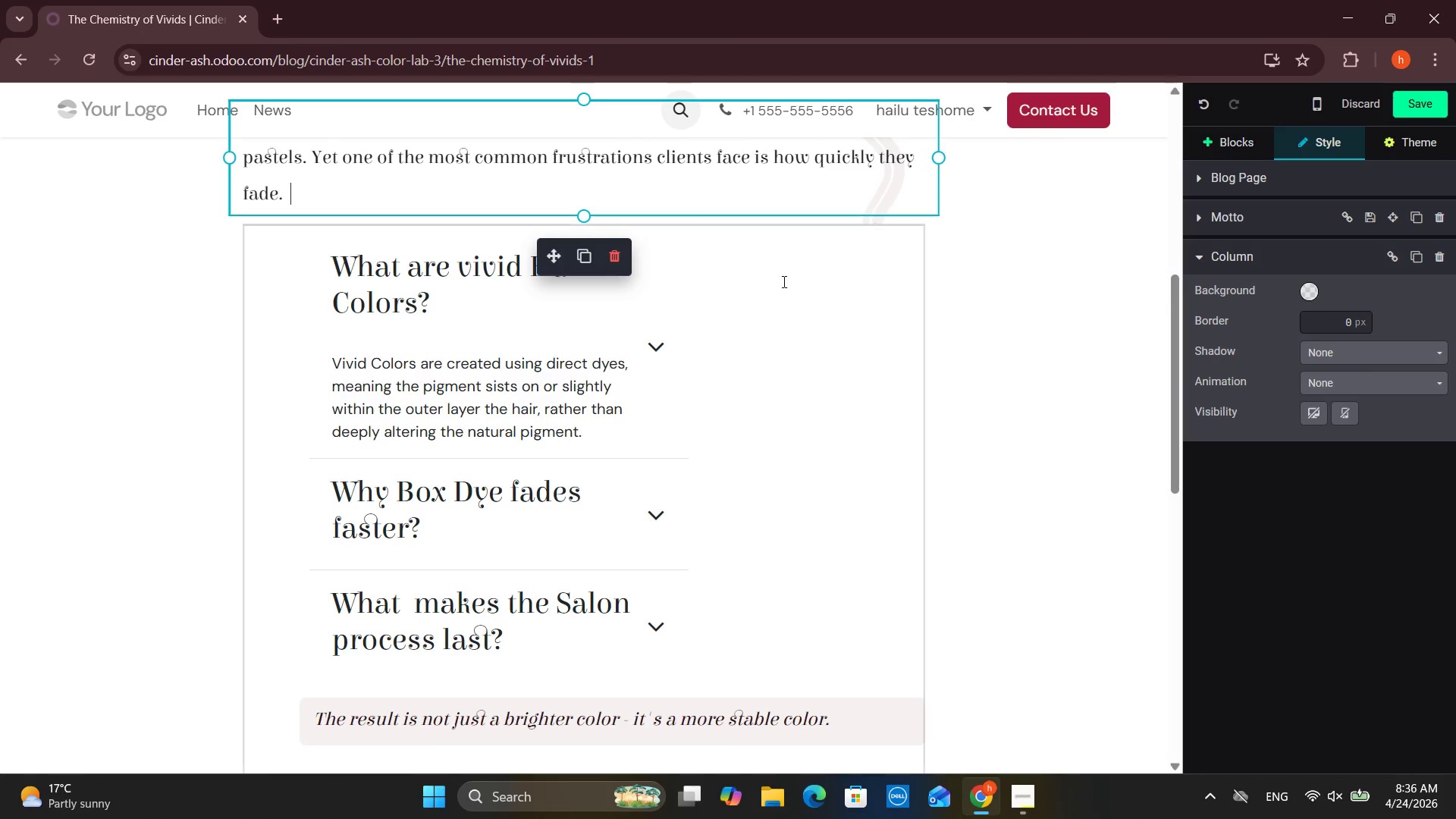 
scroll: coordinate [635, 245], scroll_direction: none, amount: 0.0
 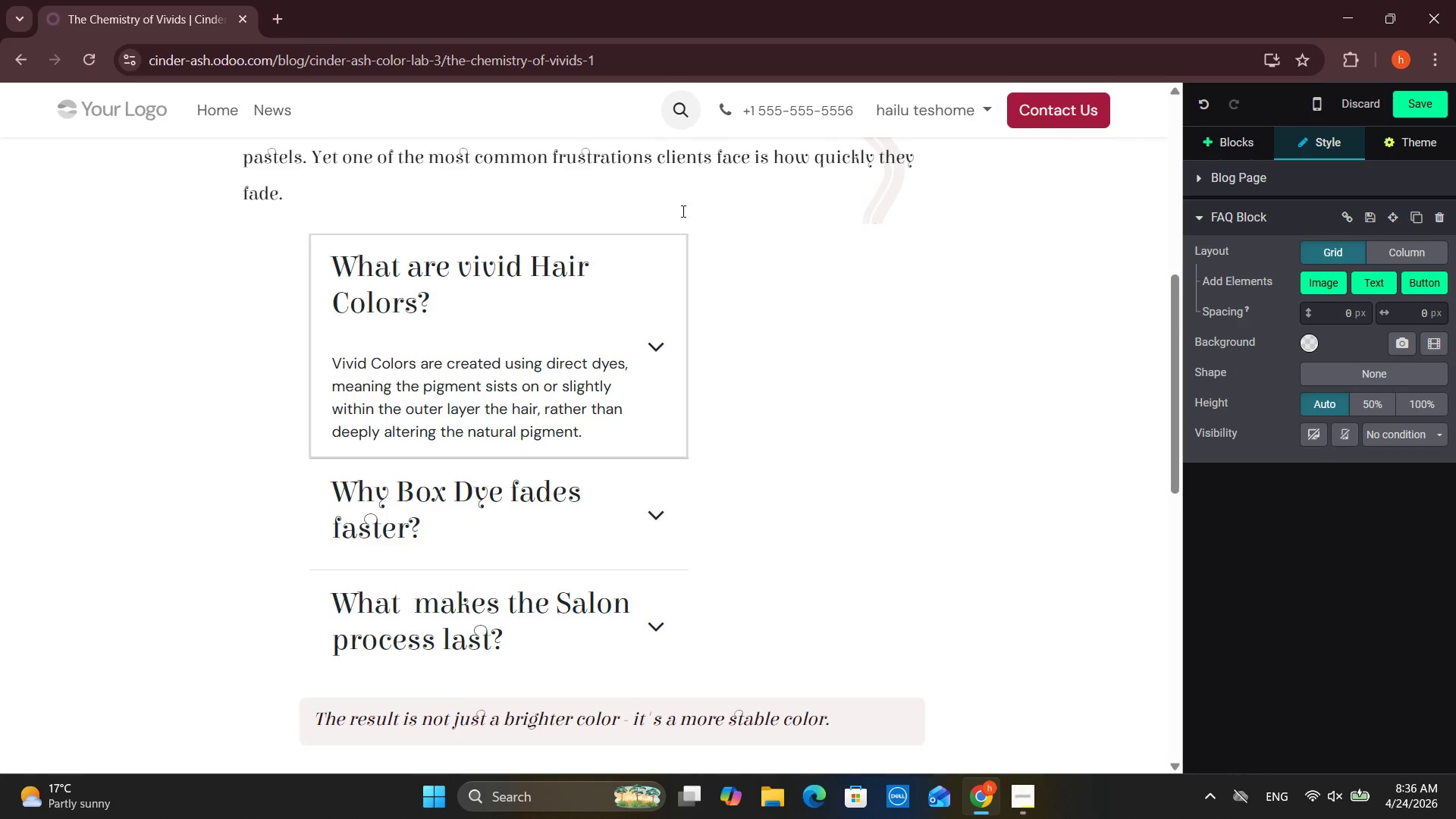 
left_click([783, 282])
 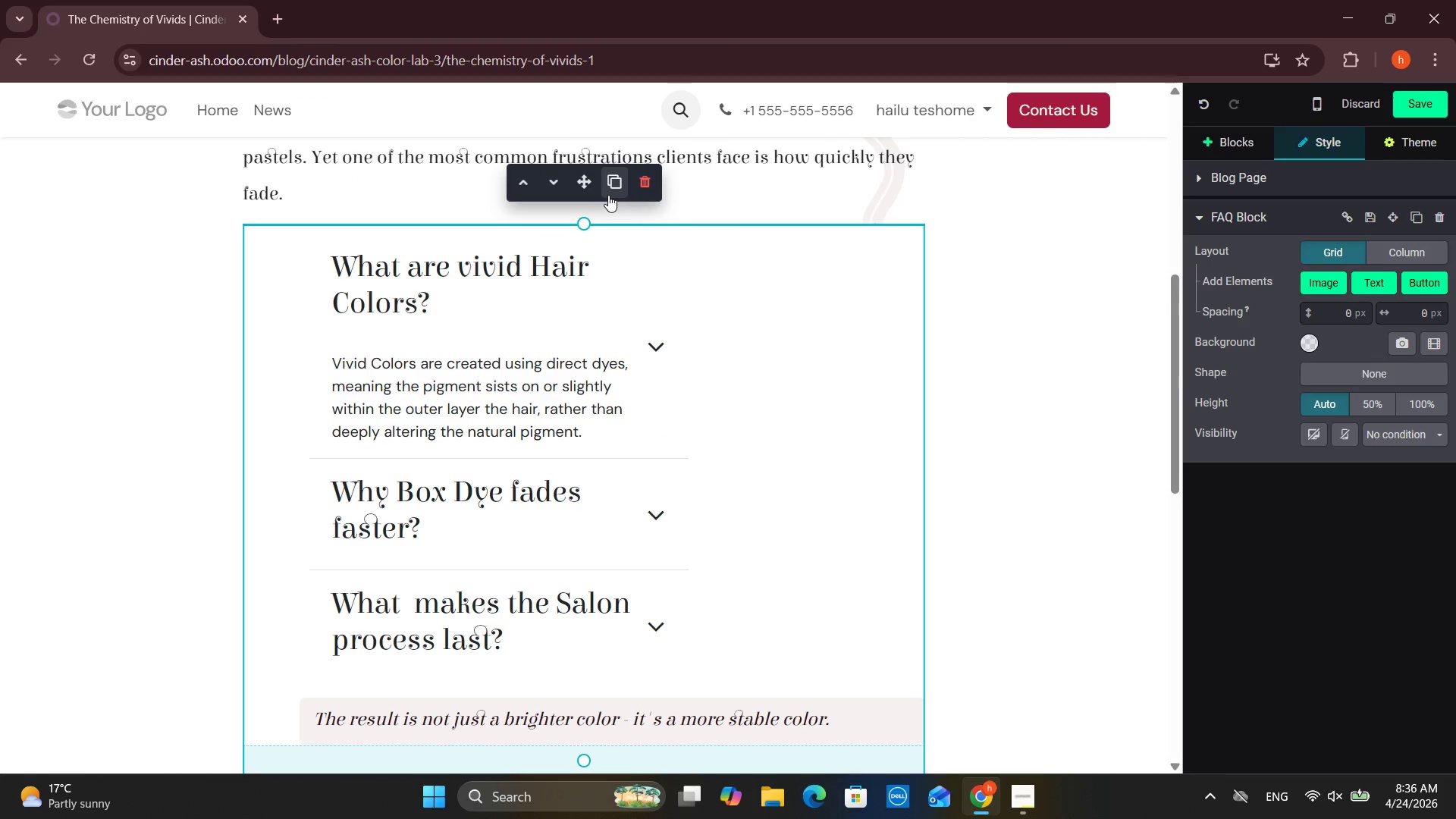 
left_click([563, 184])
 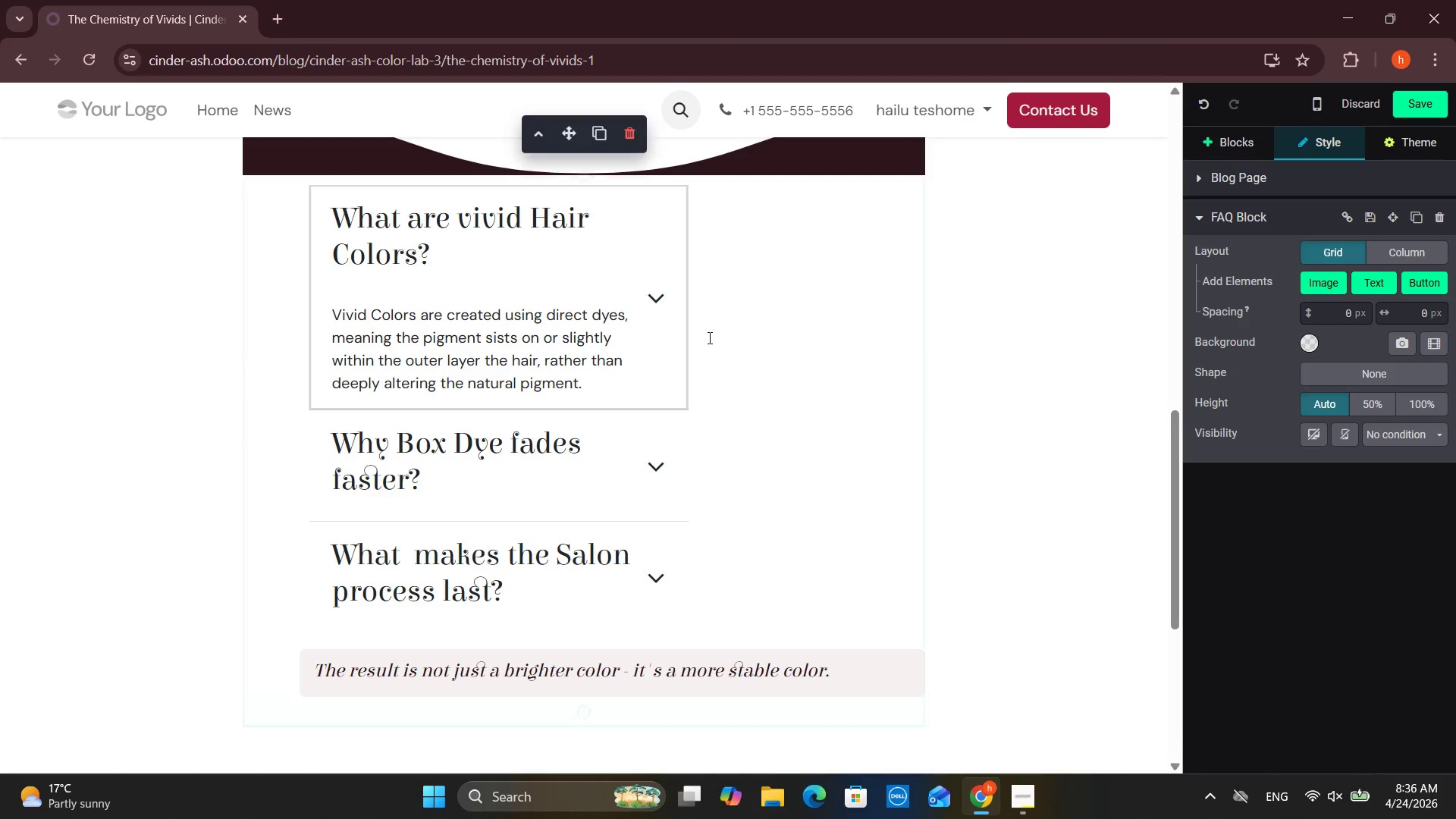 
left_click([724, 331])
 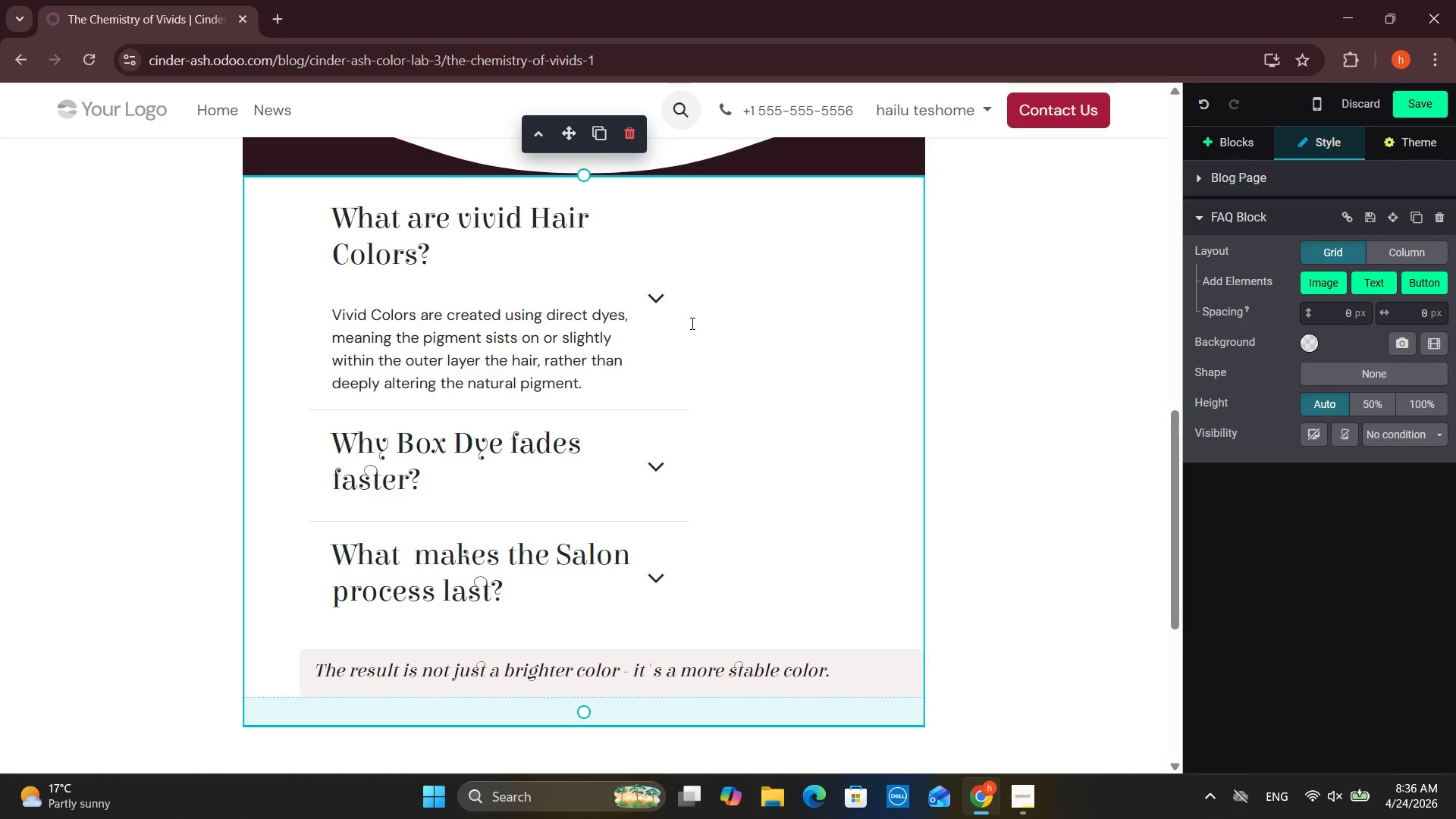 
scroll: coordinate [667, 321], scroll_direction: up, amount: 2.0
 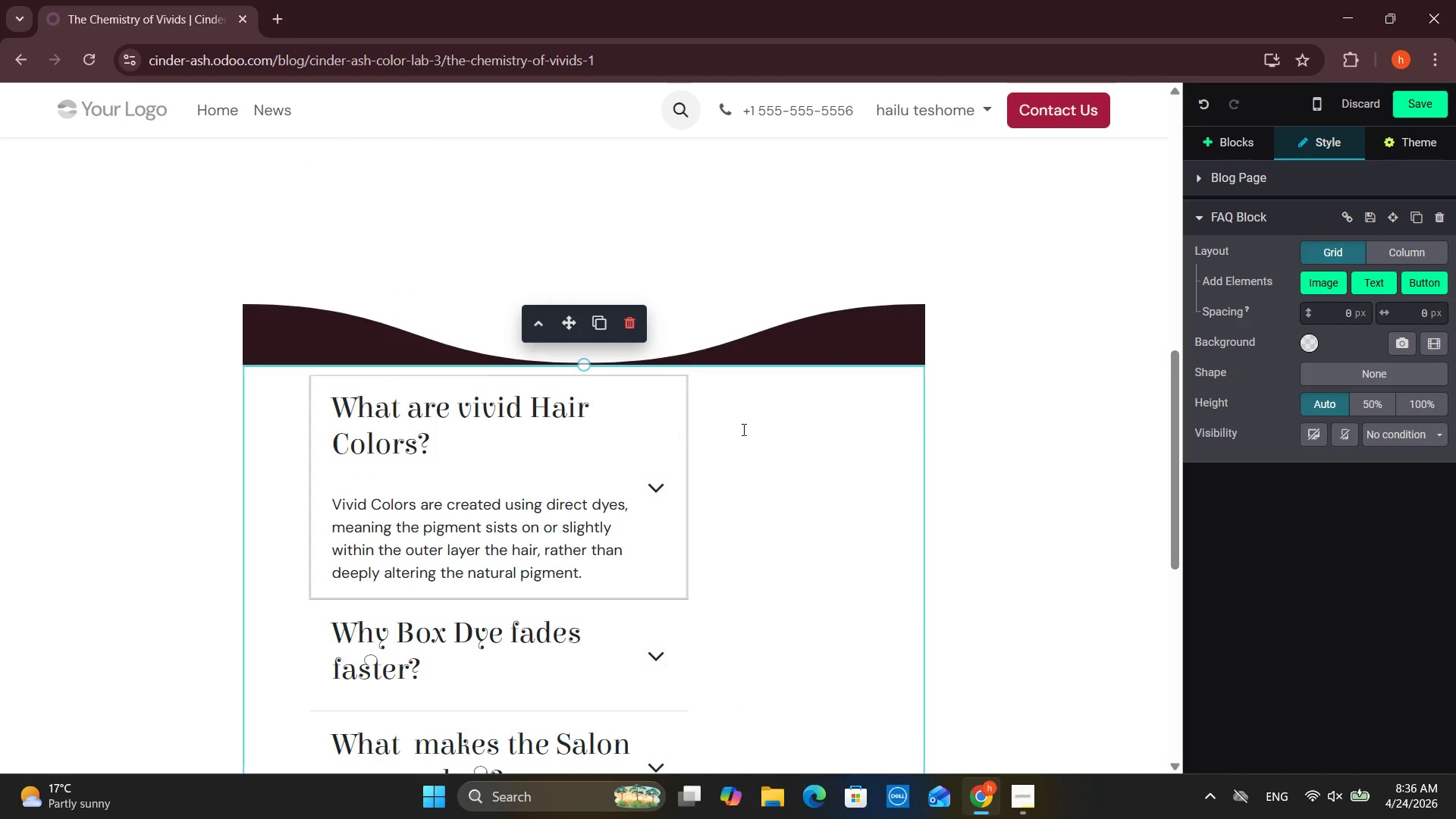 
left_click([768, 429])
 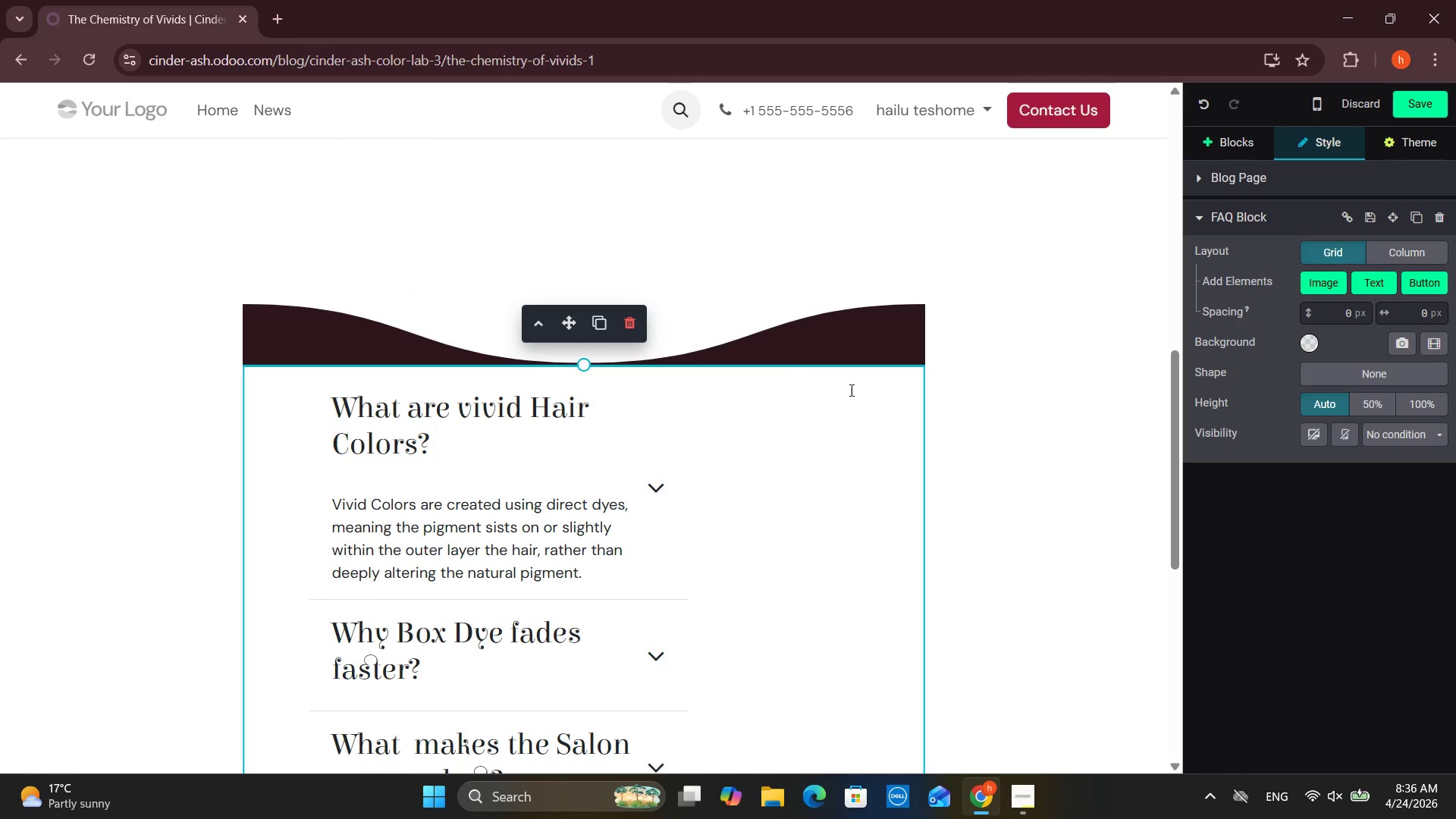 
left_click_drag(start_coordinate=[874, 395], to_coordinate=[879, 397])
 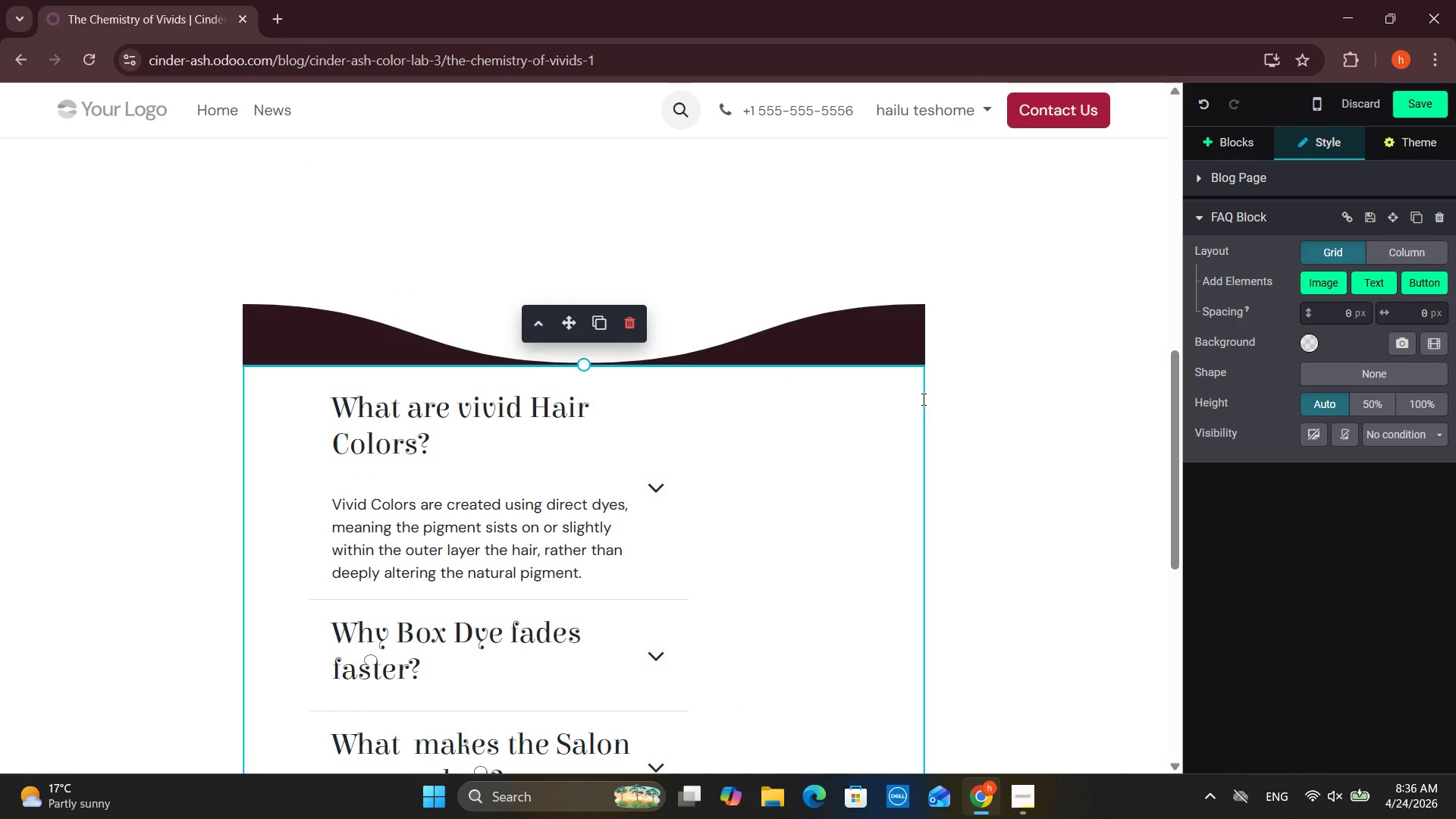 
left_click([923, 399])
 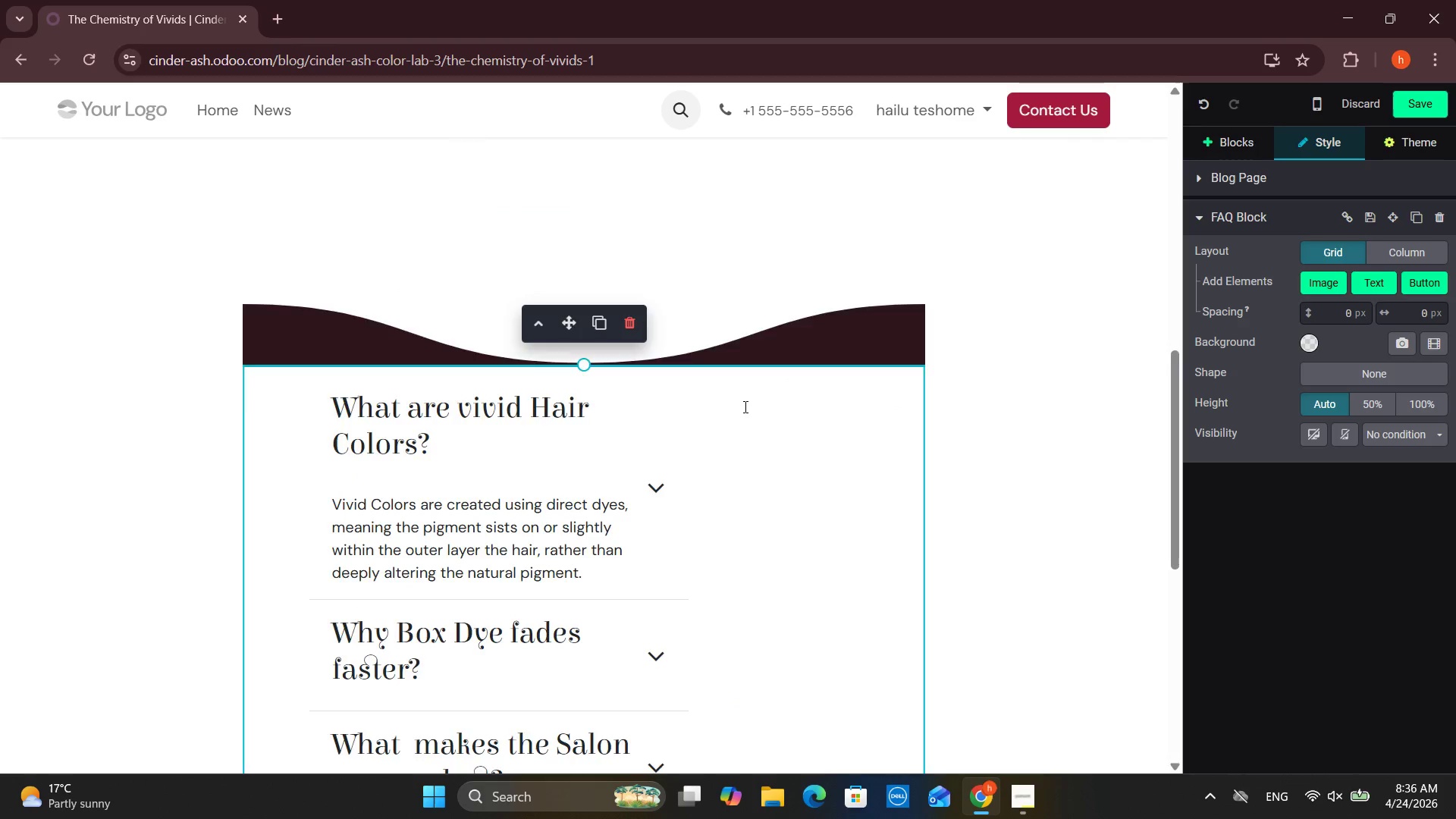 
left_click([740, 402])
 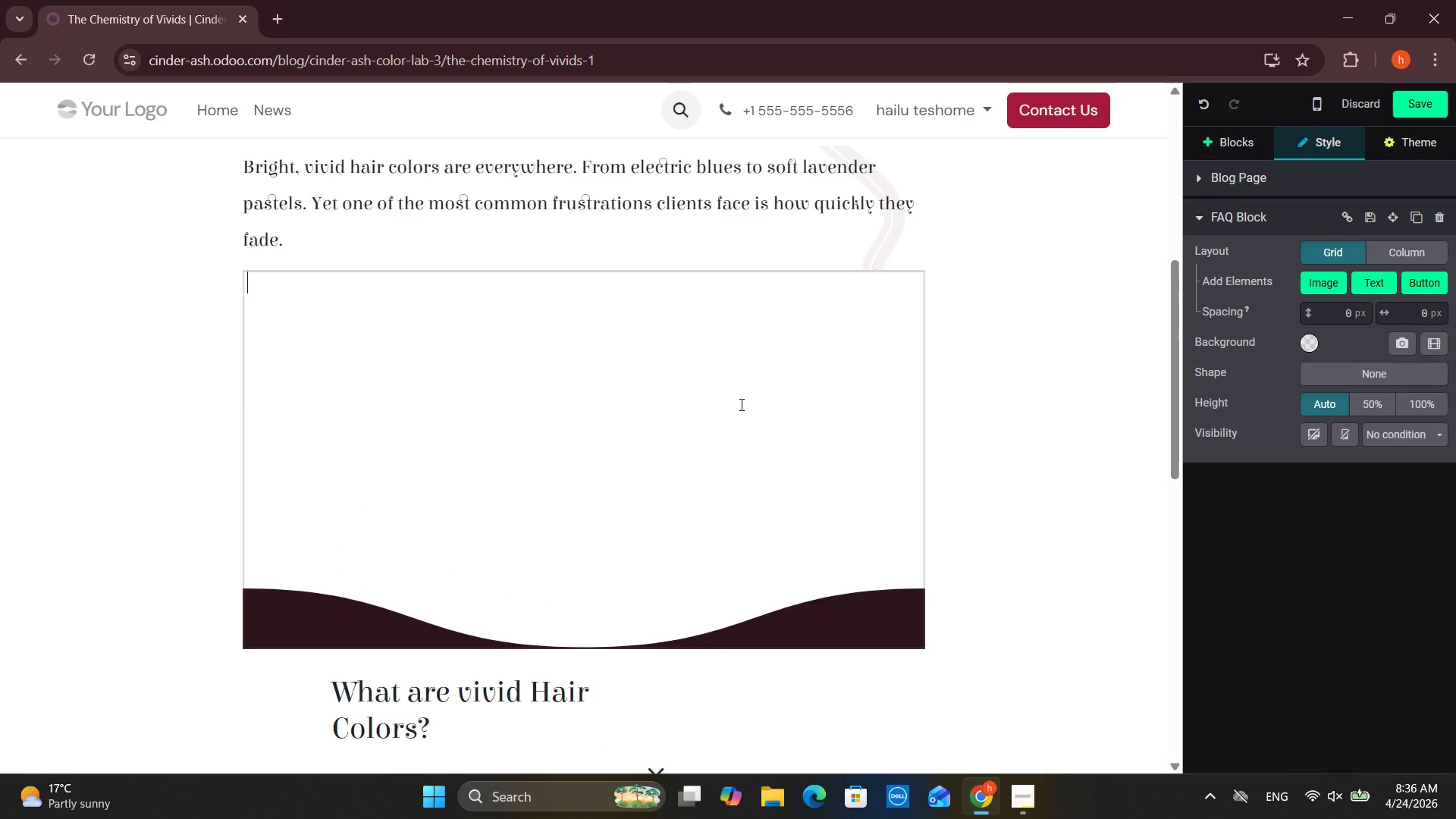 
scroll: coordinate [740, 406], scroll_direction: up, amount: 4.0
 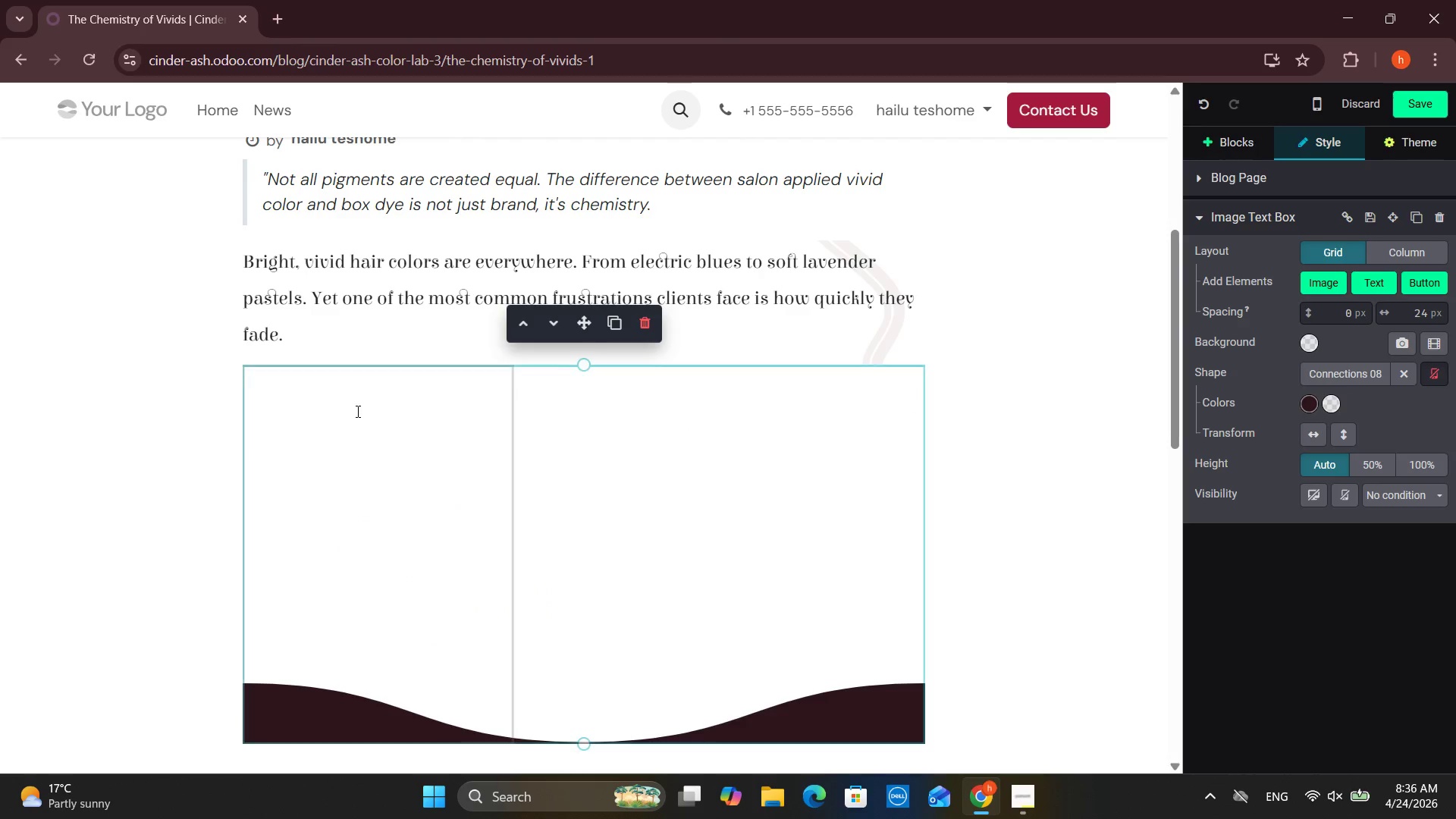 
left_click([356, 410])
 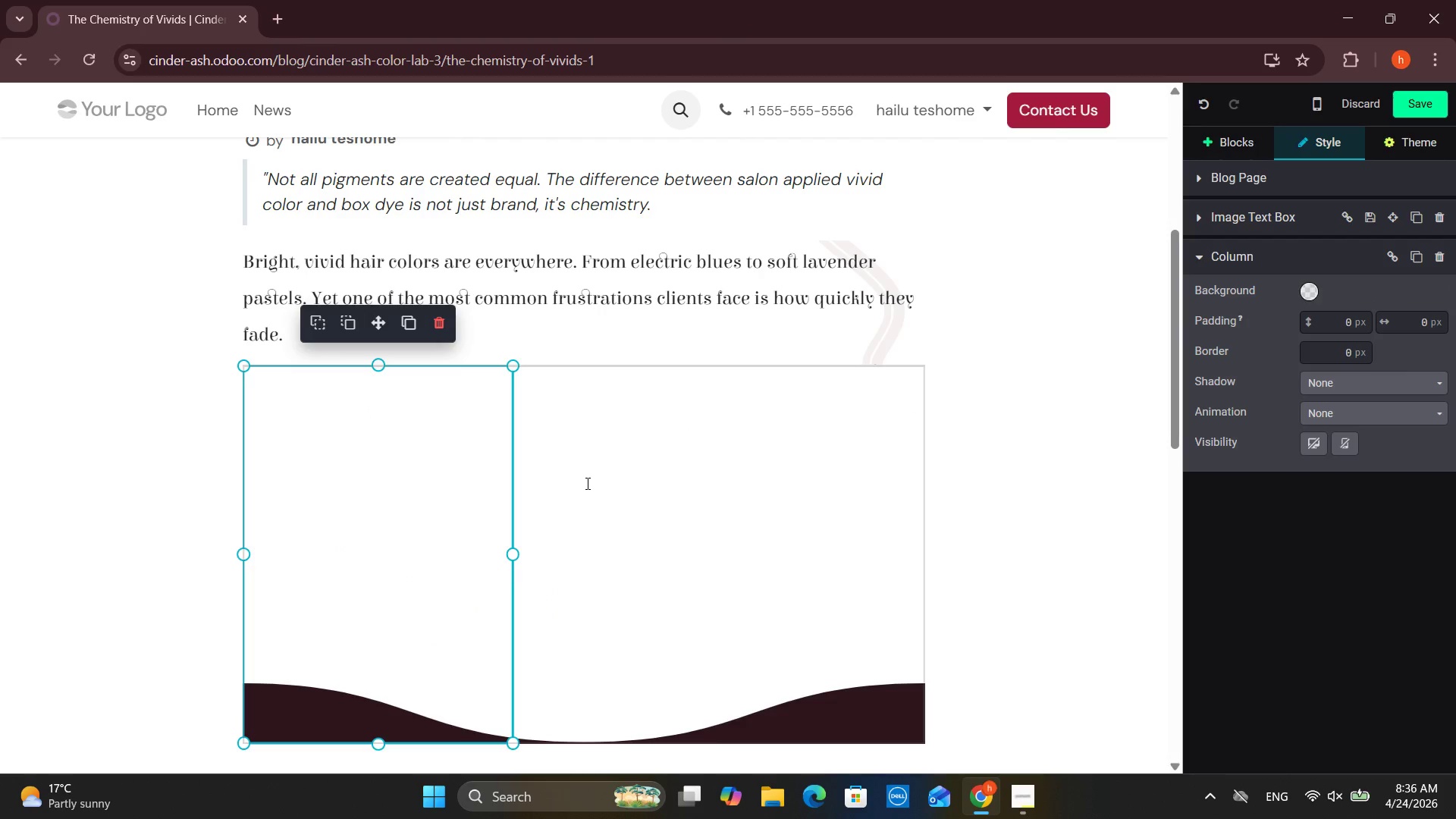 
wait(6.39)
 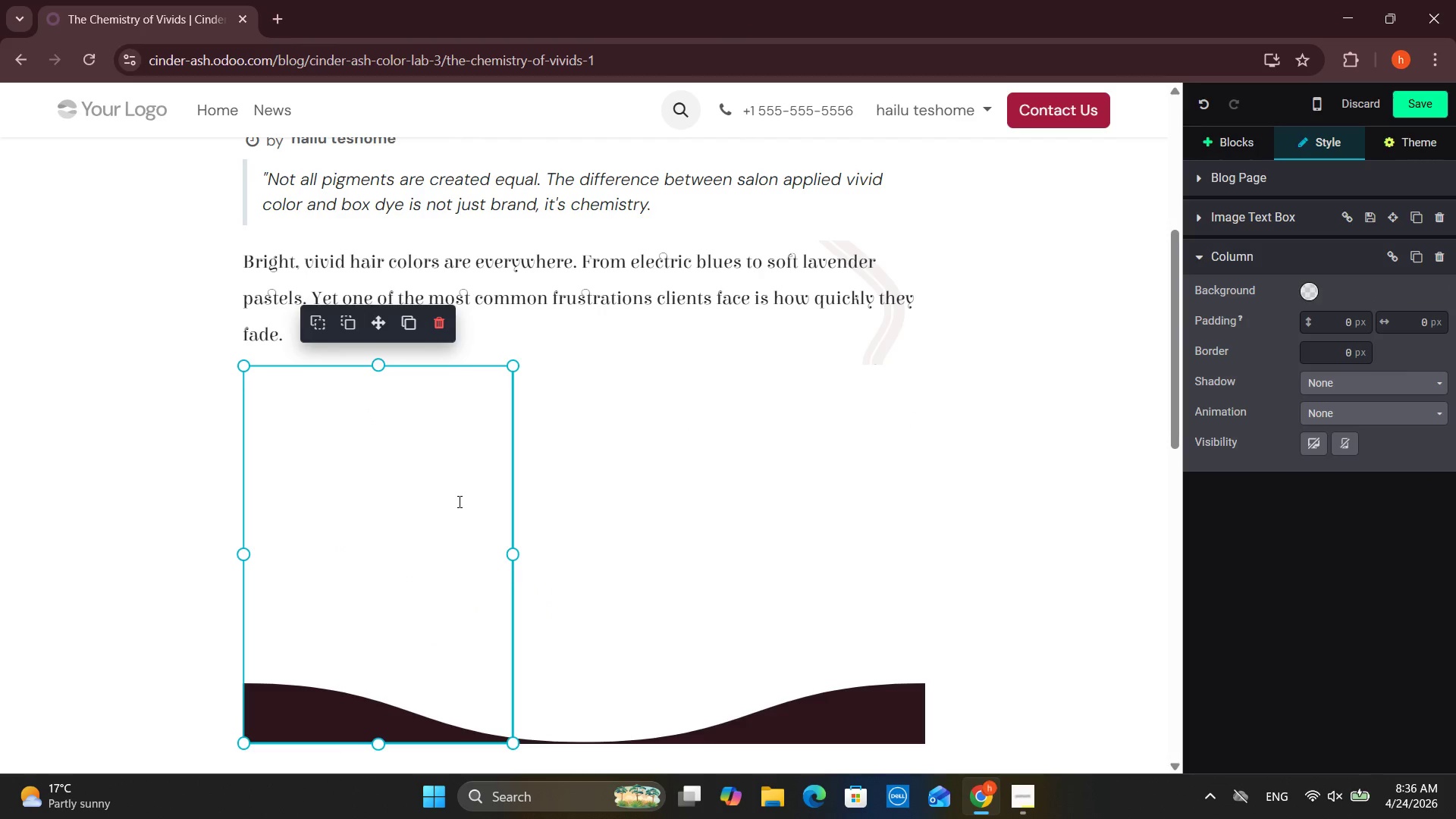 
left_click([669, 516])
 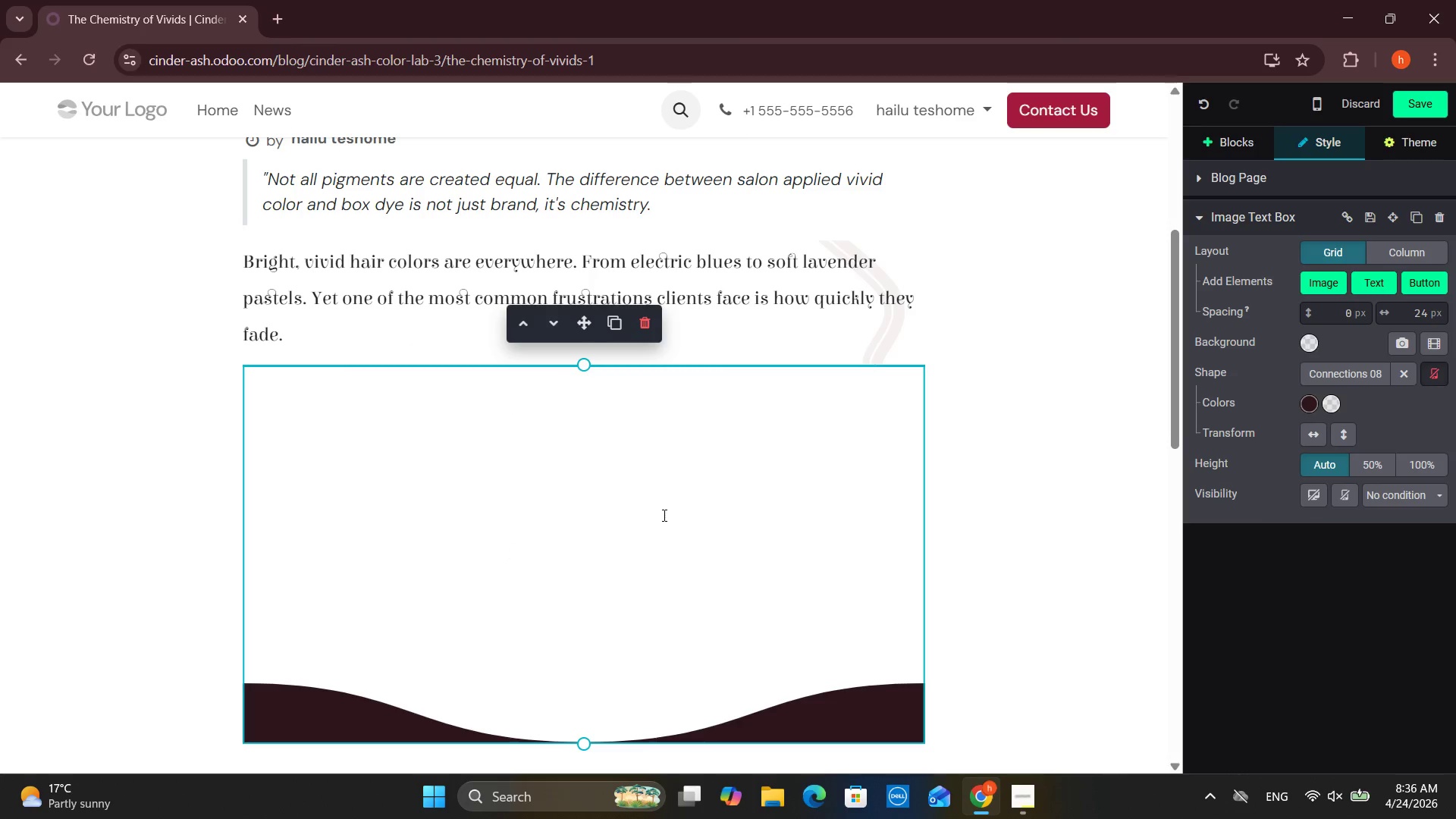 
key(Delete)
 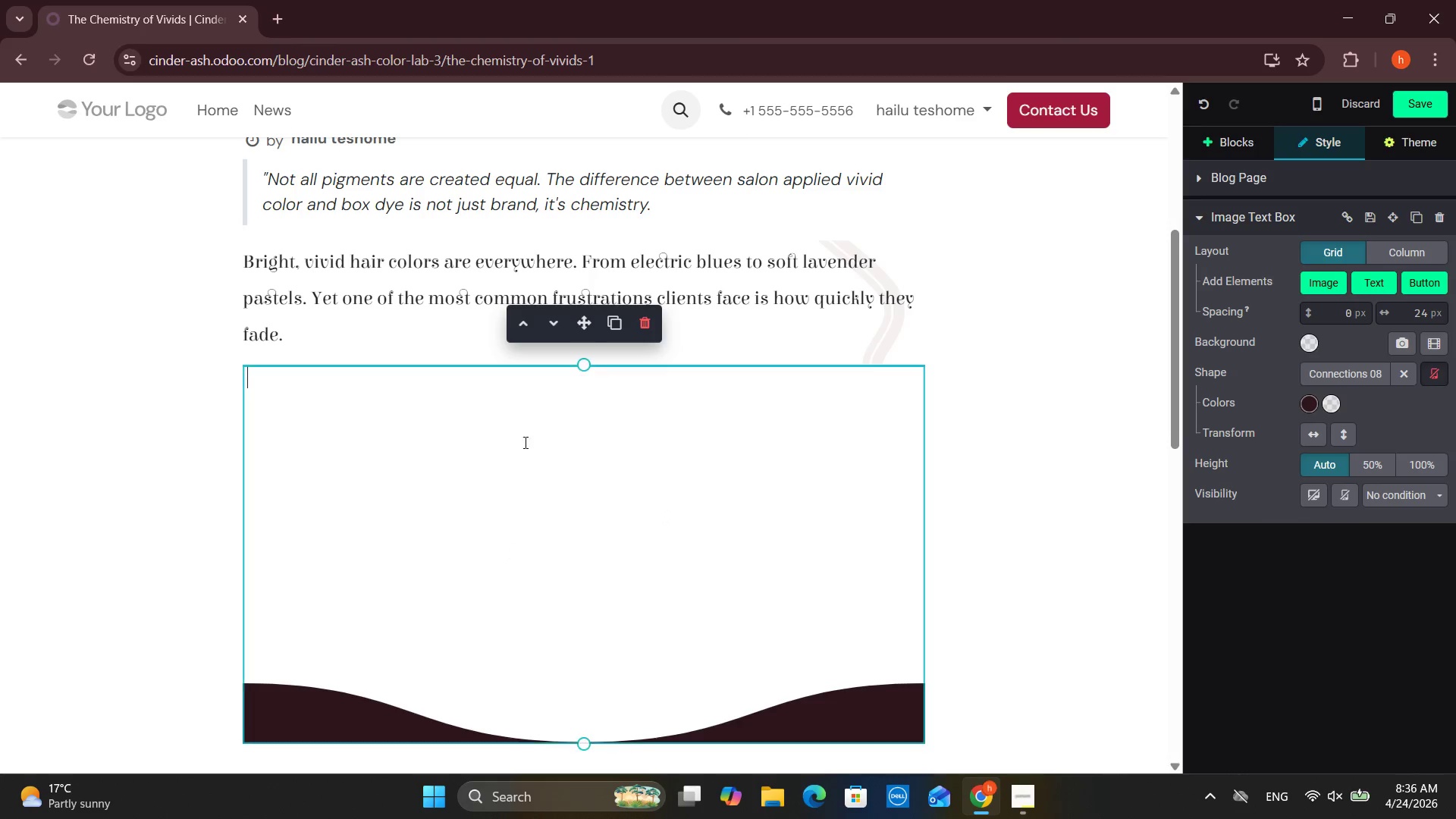 
key(Delete)
 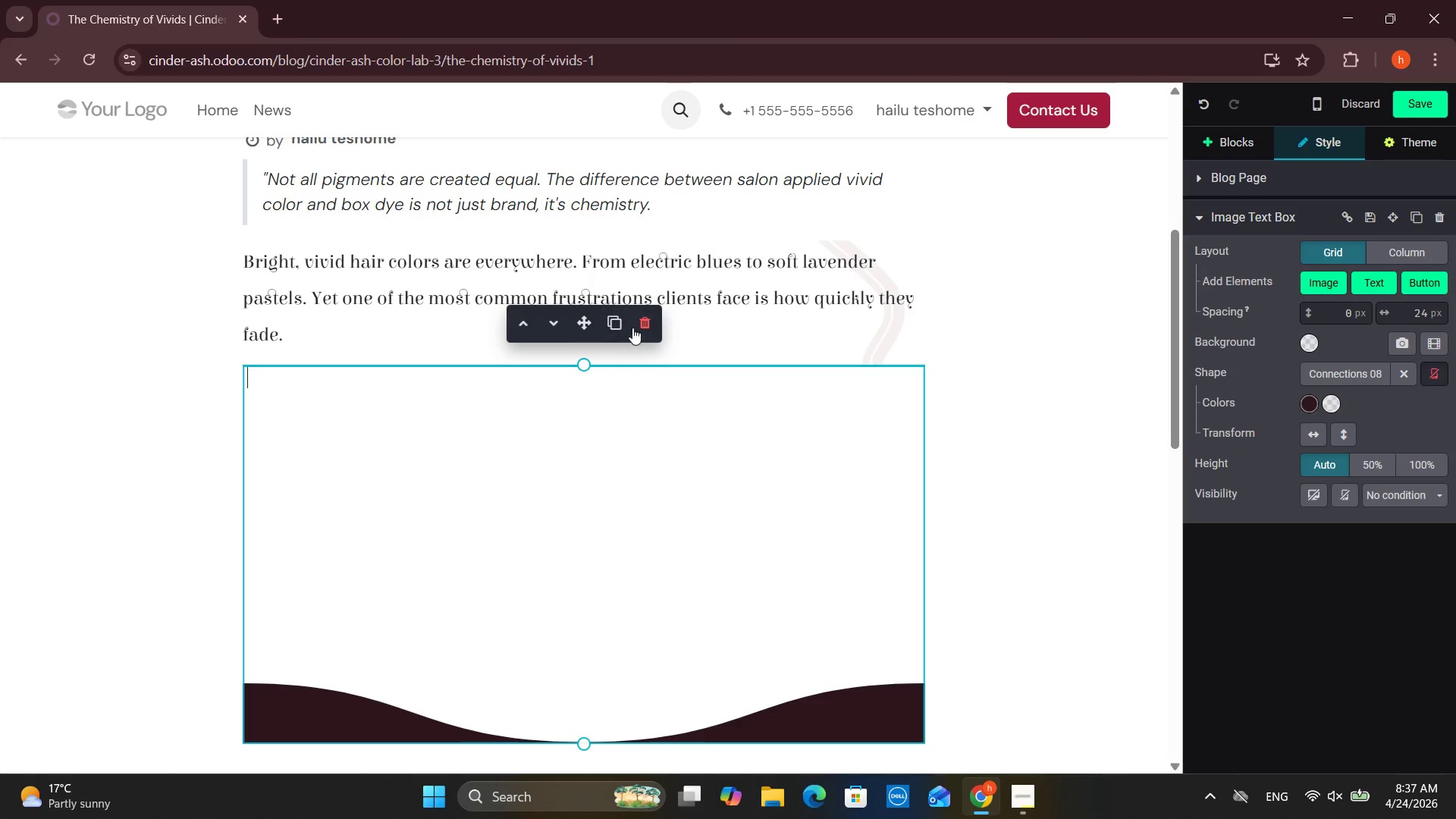 
left_click([641, 331])
 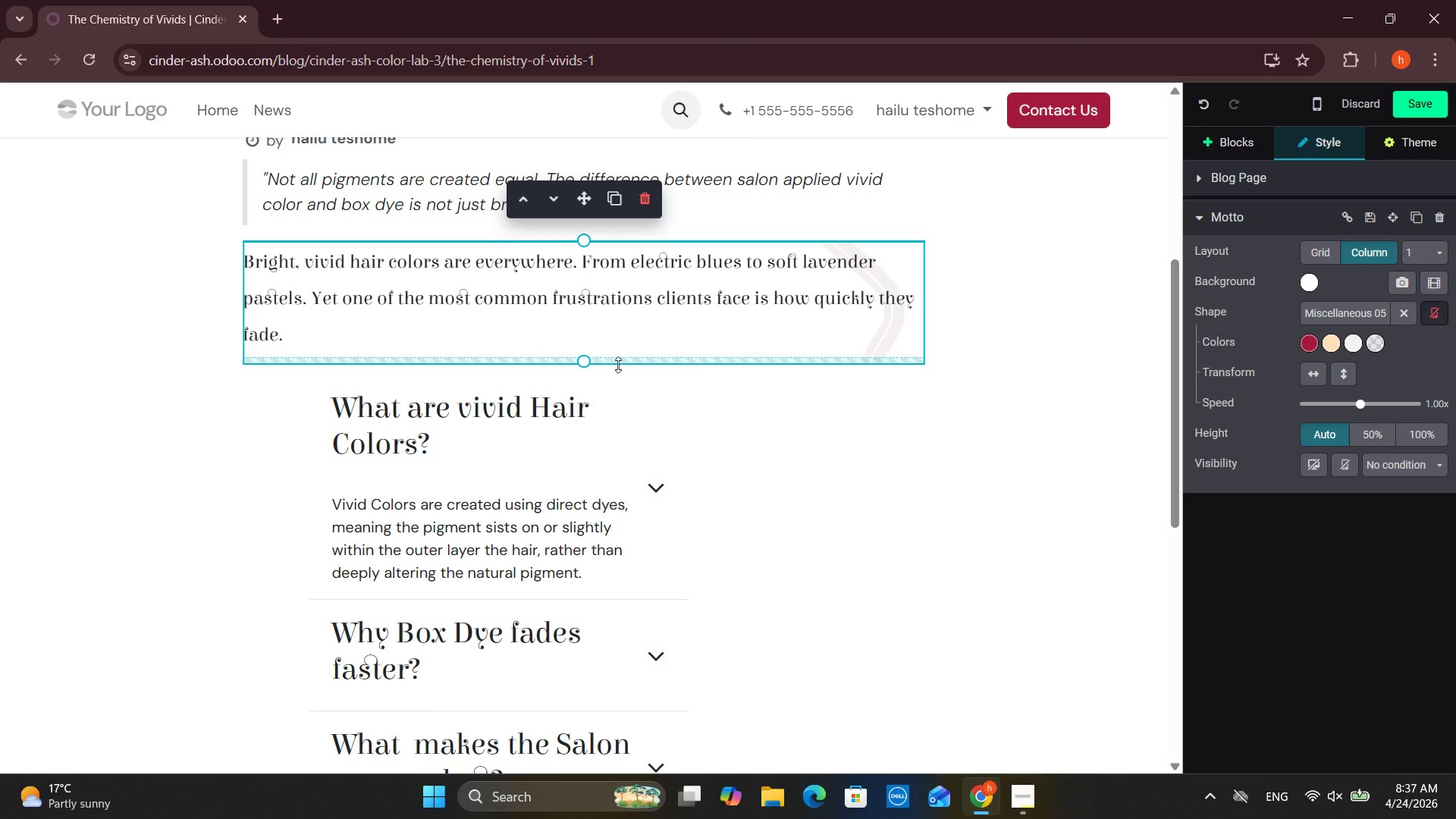 
left_click([704, 365])
 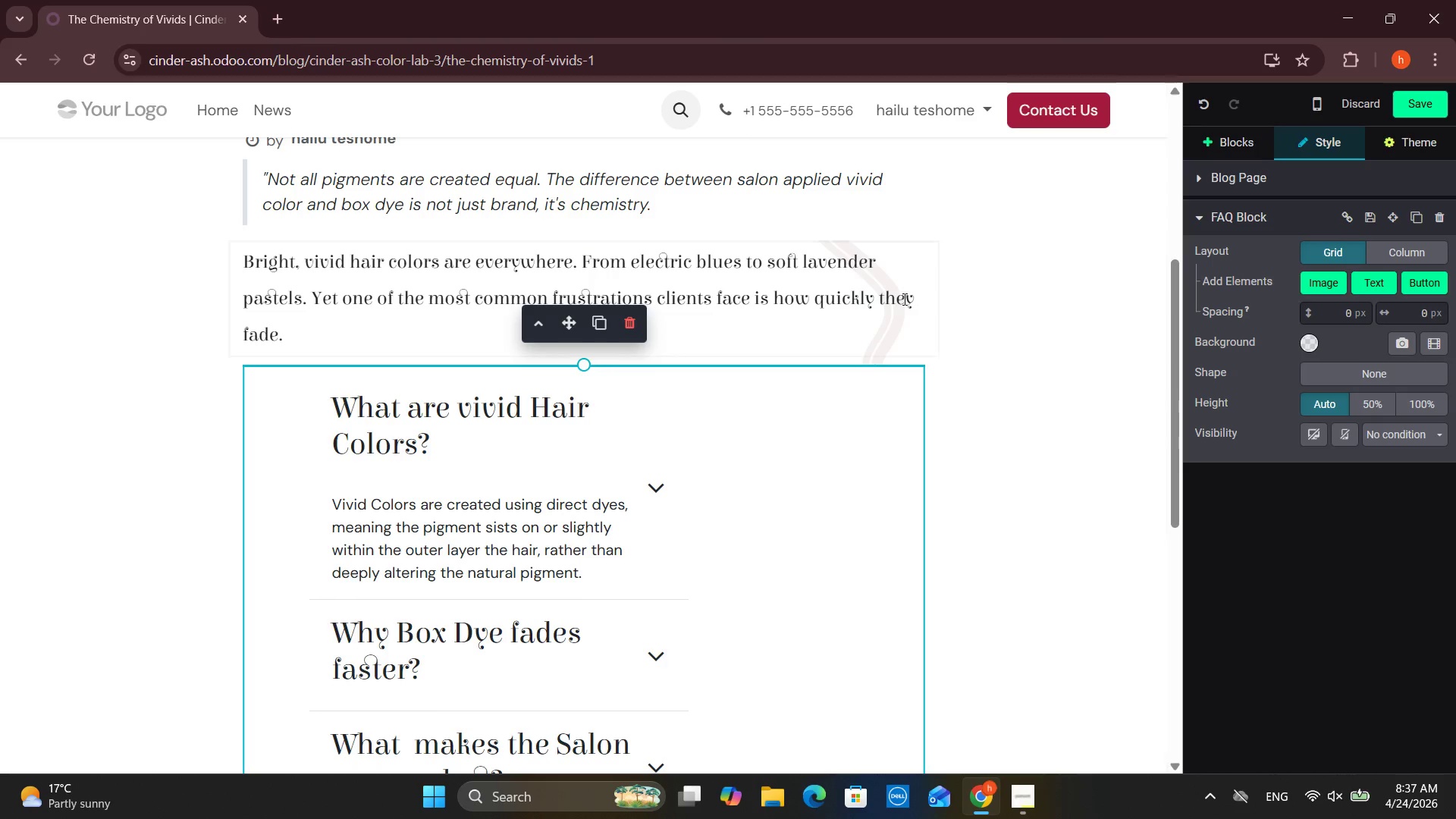 
left_click([853, 315])
 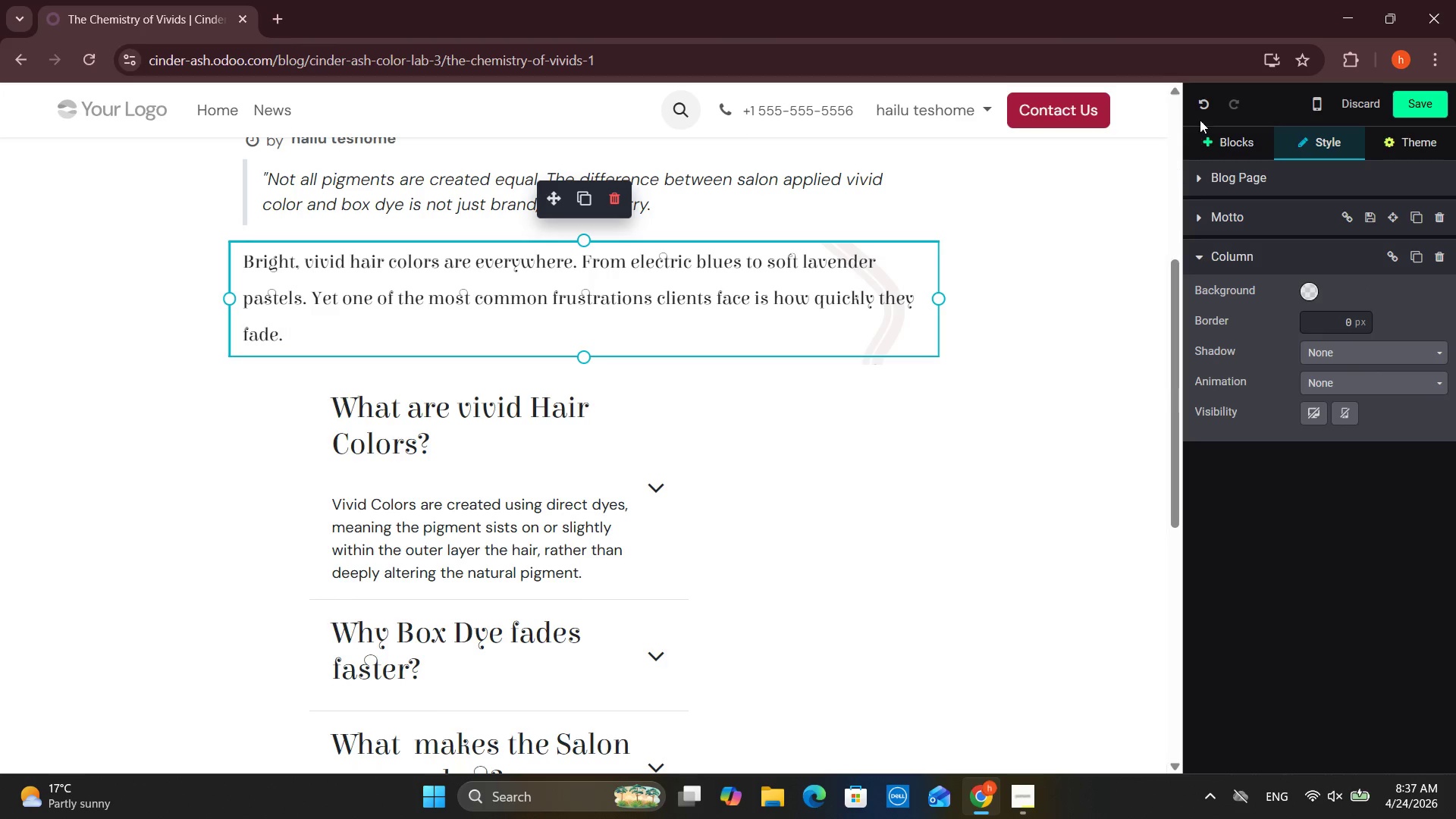 
left_click([1219, 142])
 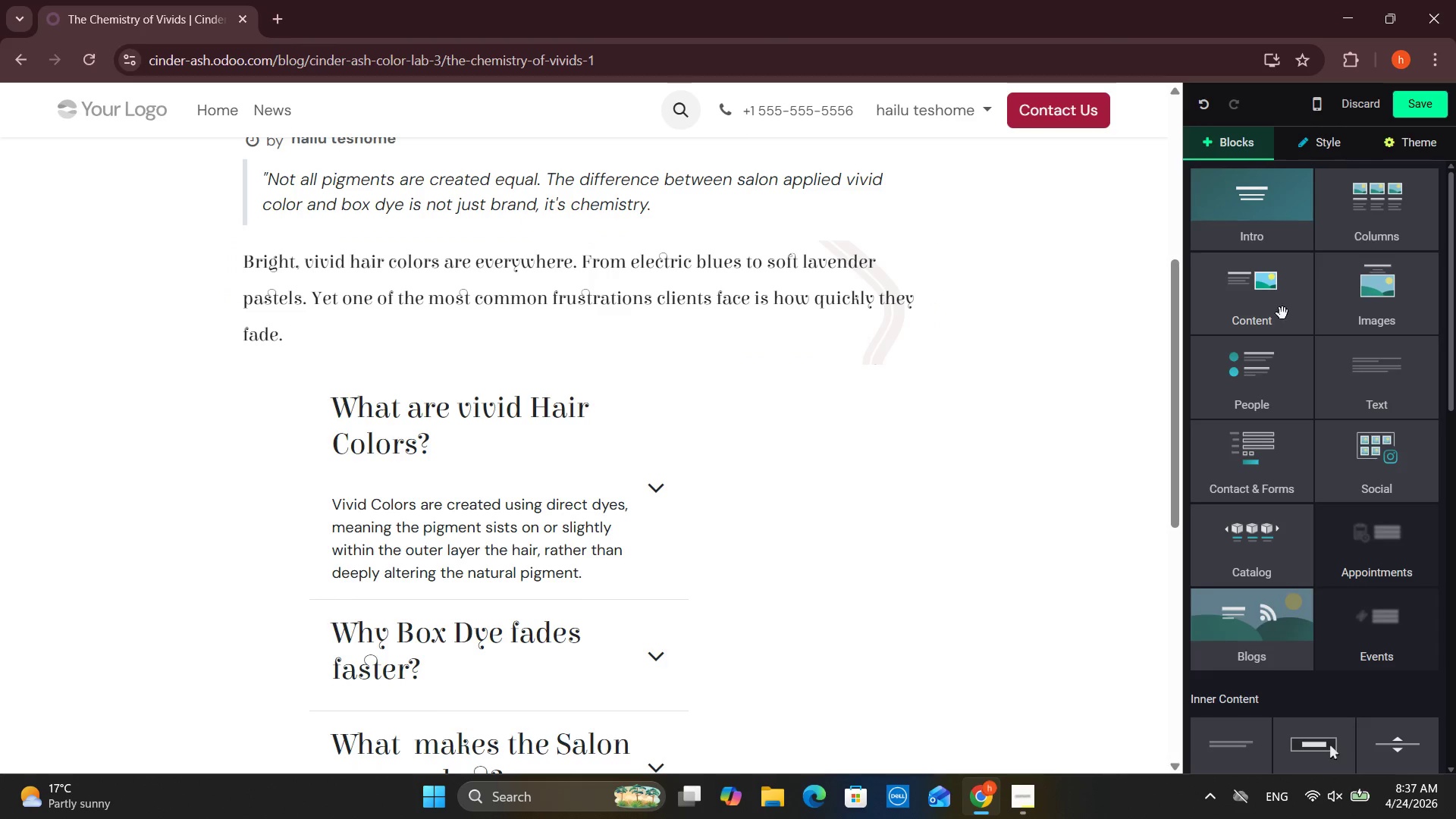 
scroll: coordinate [1356, 548], scroll_direction: down, amount: 2.0
 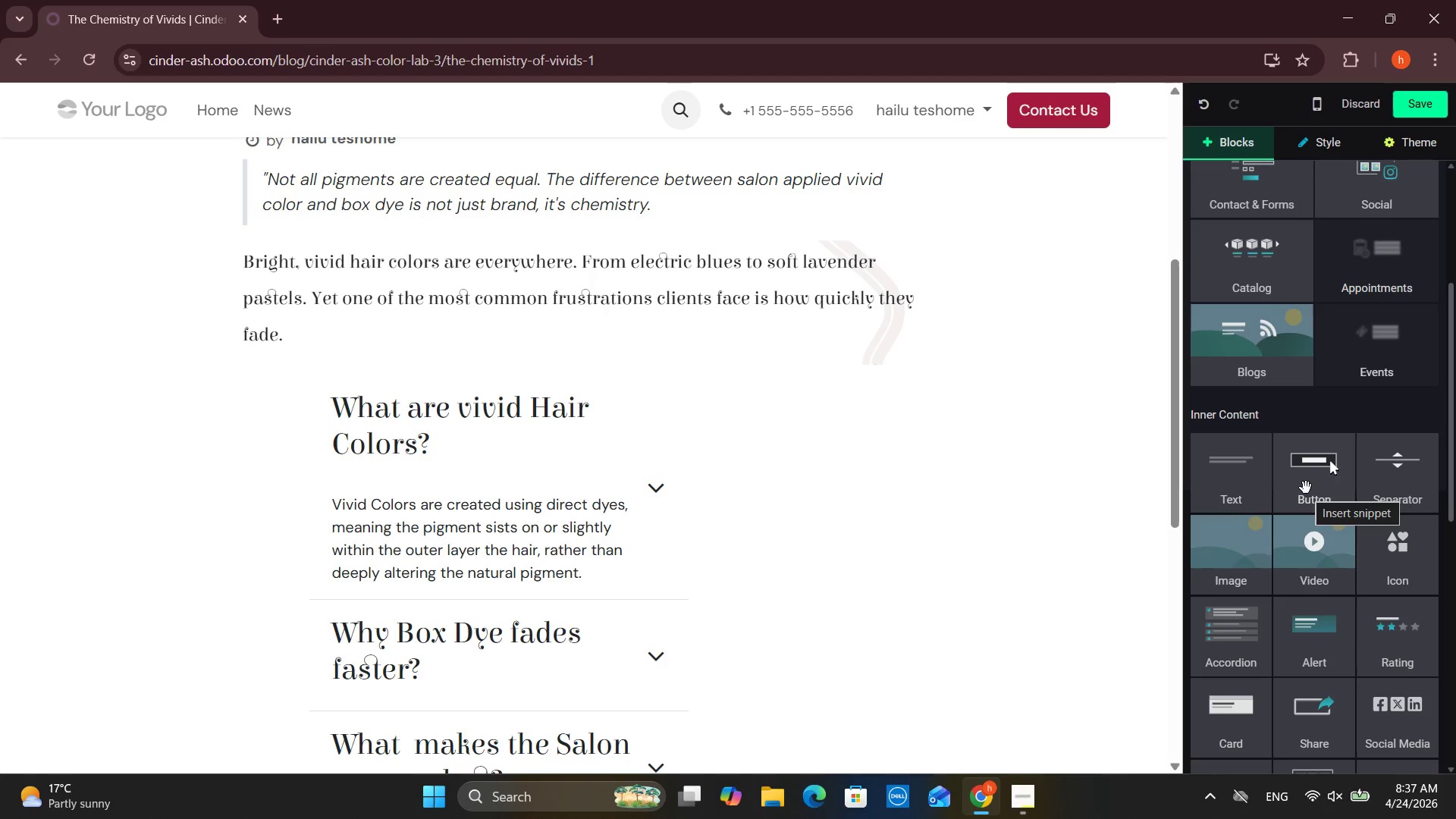 
left_click([1306, 488])
 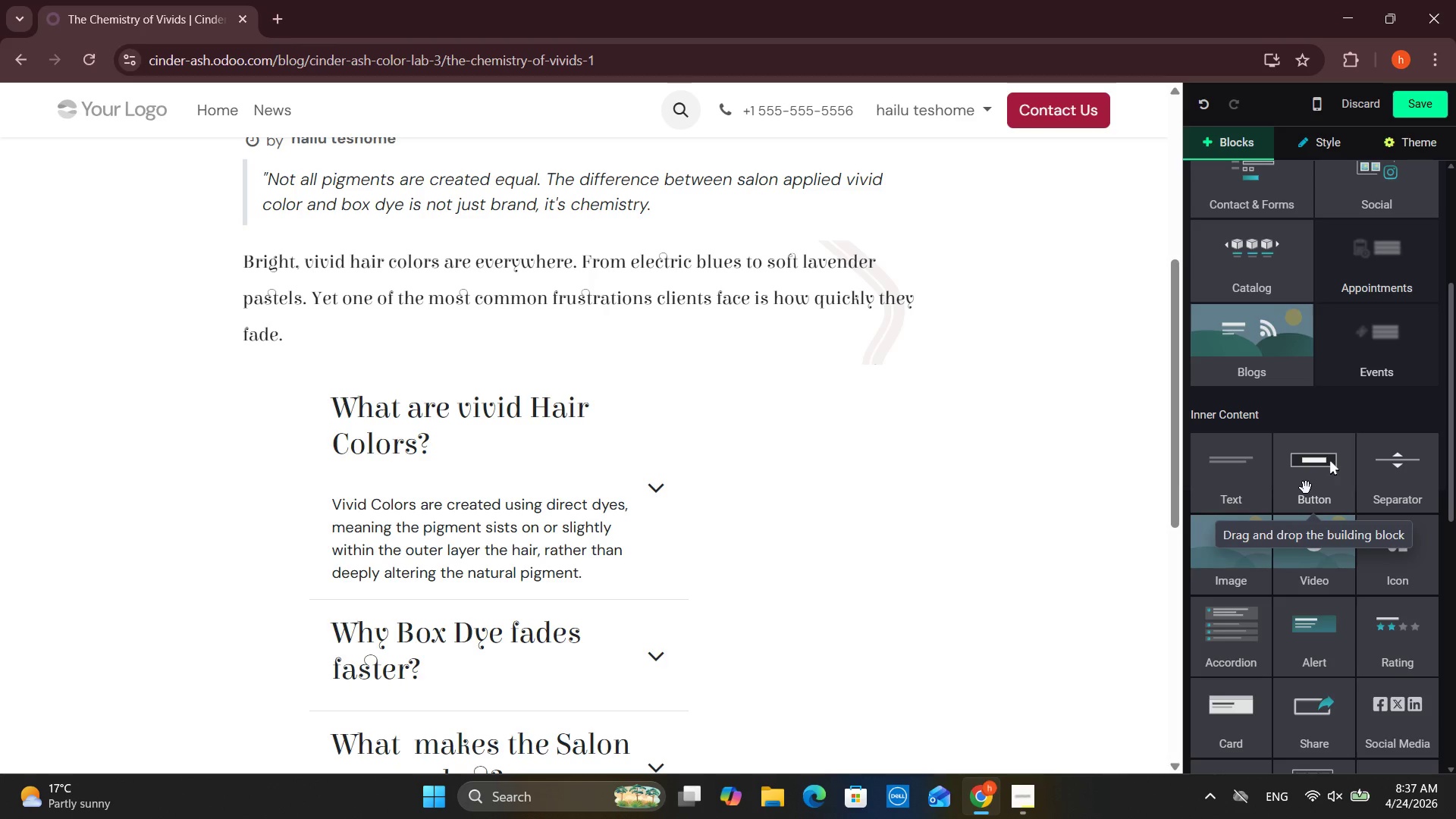 
left_click_drag(start_coordinate=[1306, 488], to_coordinate=[858, 544])
 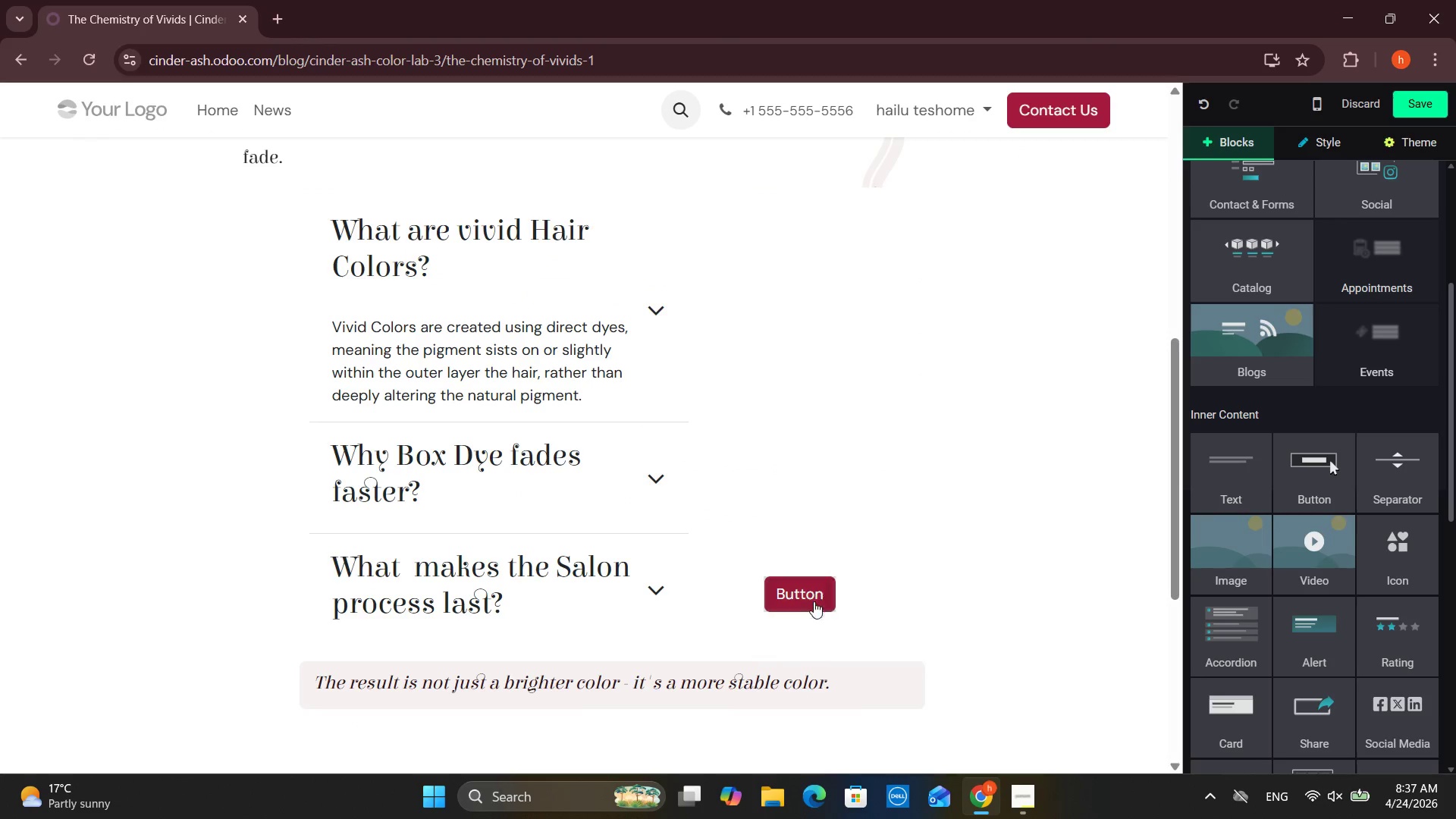 
left_click([807, 590])
 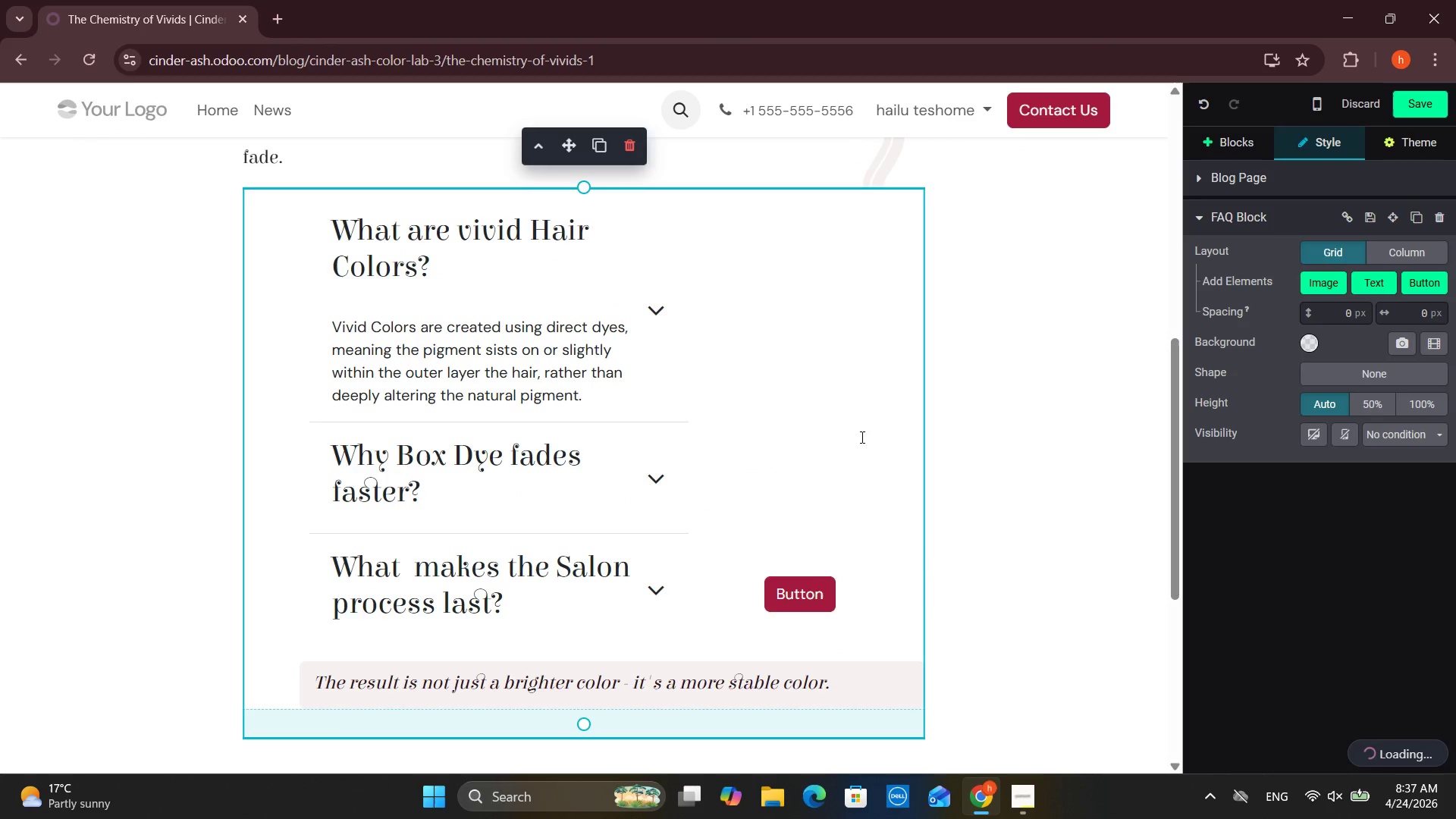 
left_click_drag(start_coordinate=[792, 595], to_coordinate=[772, 693])
 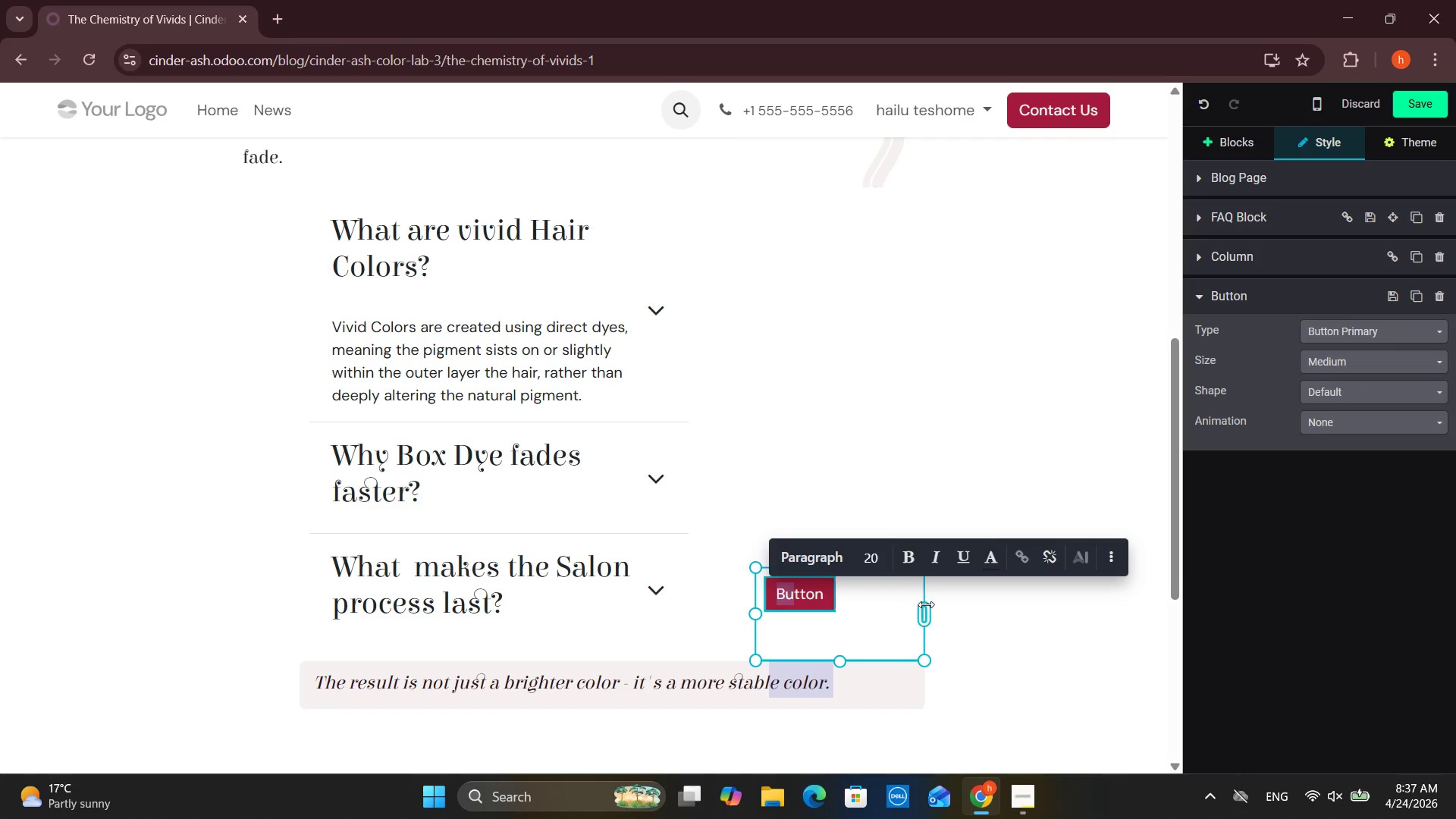 
key(Control+X)
 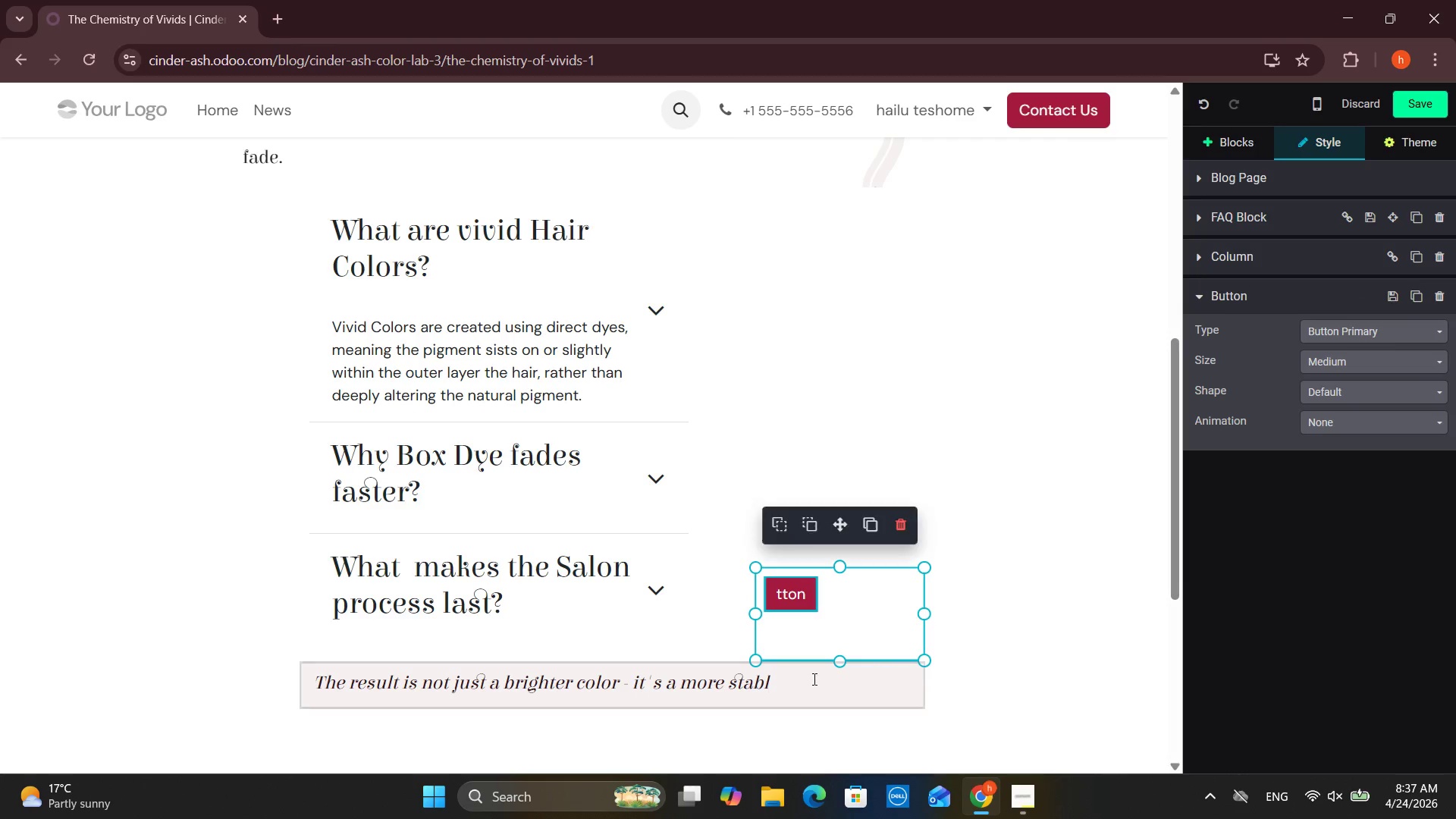 
key(Control+Z)
 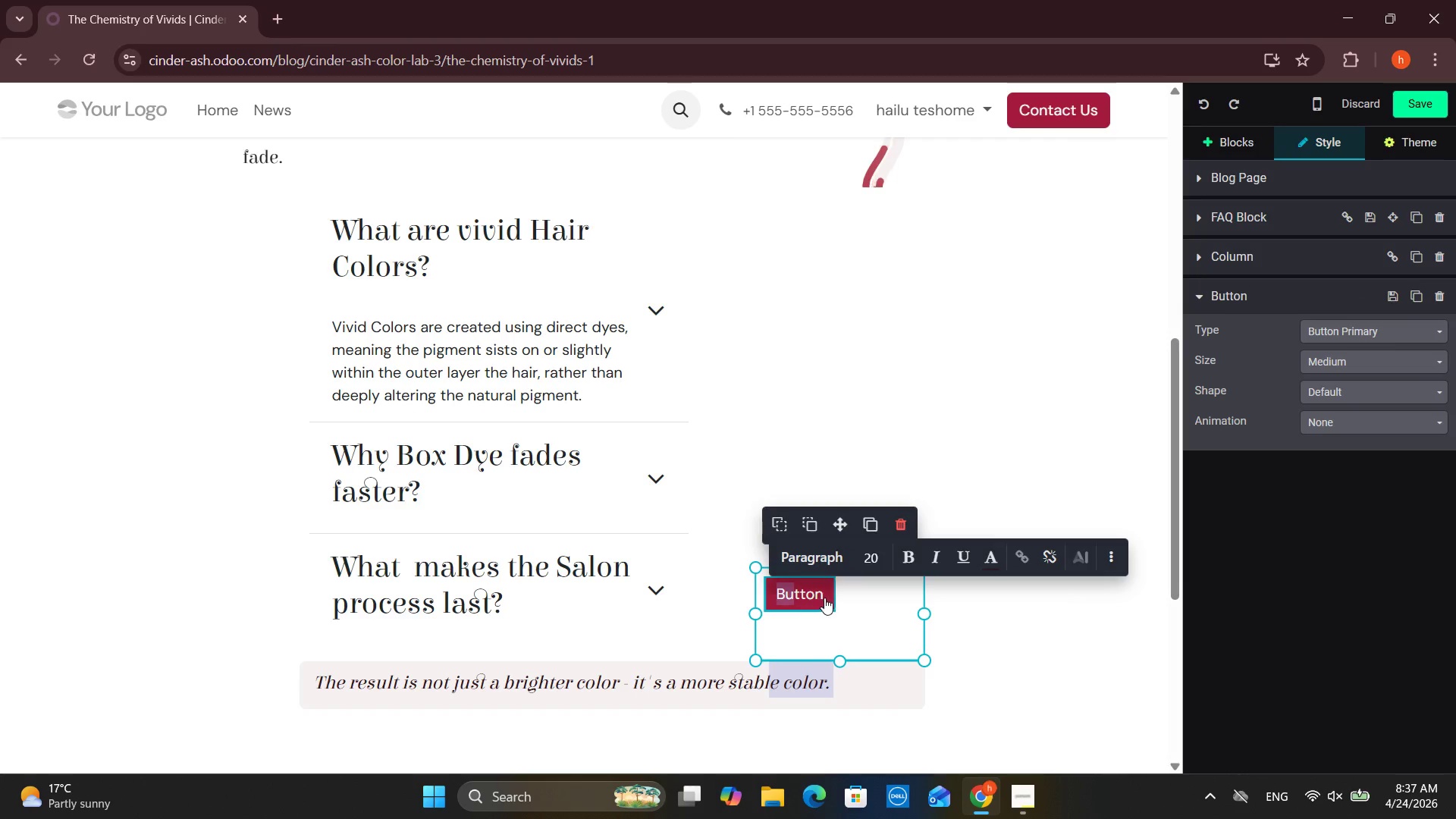 
key(Control+Z)
 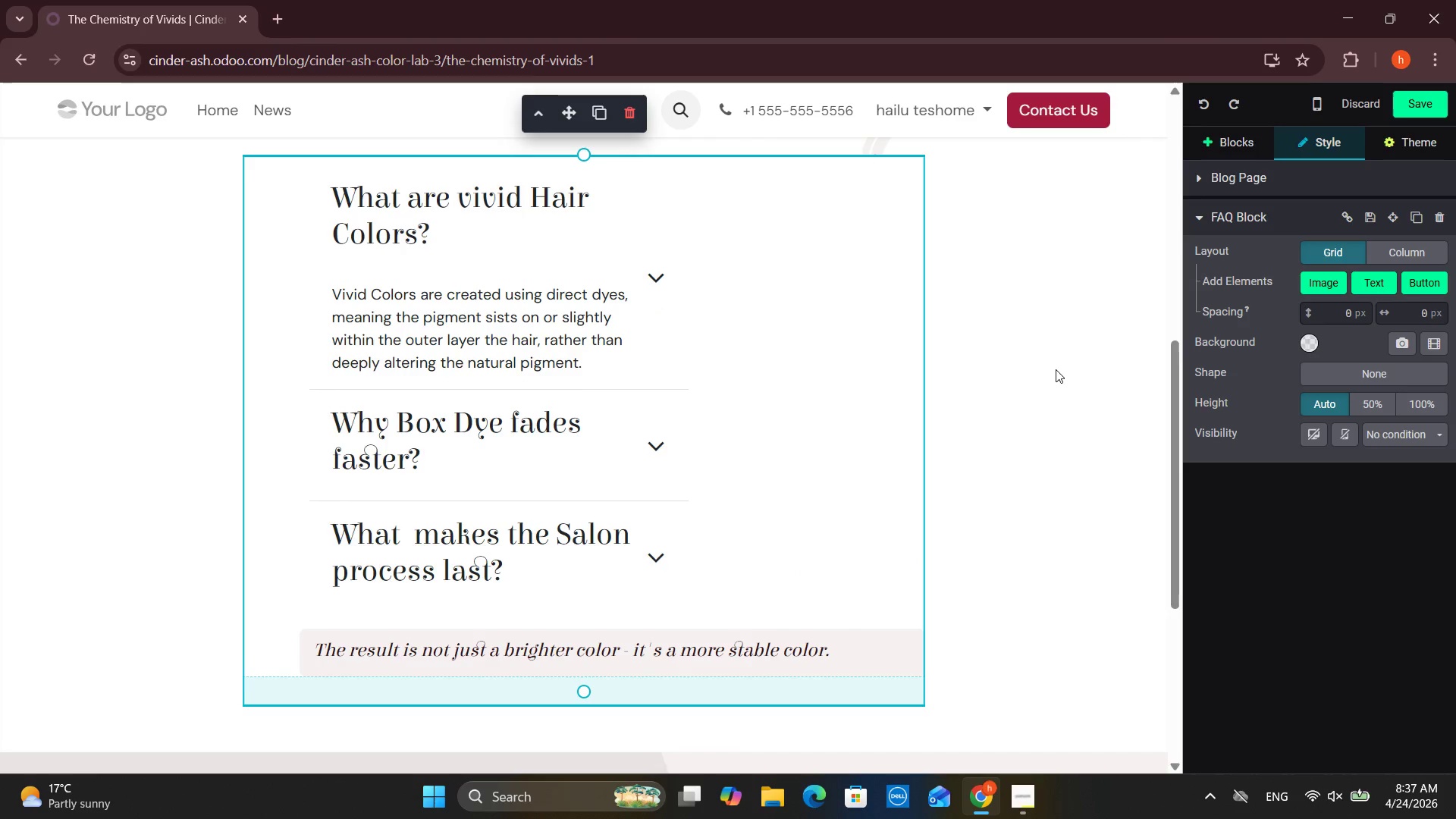 
scroll: coordinate [940, 441], scroll_direction: down, amount: 2.0
 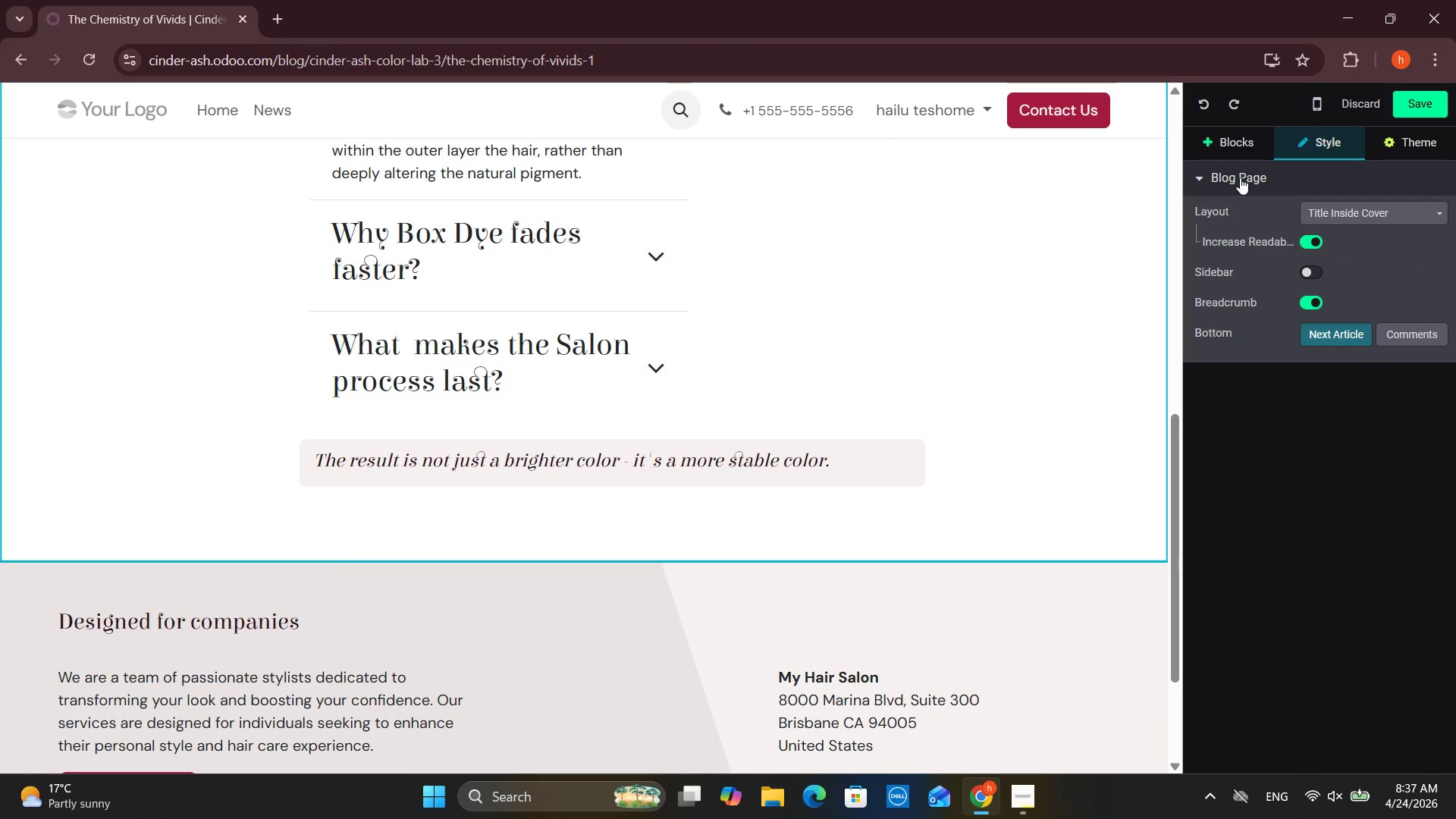 
left_click([1248, 149])
 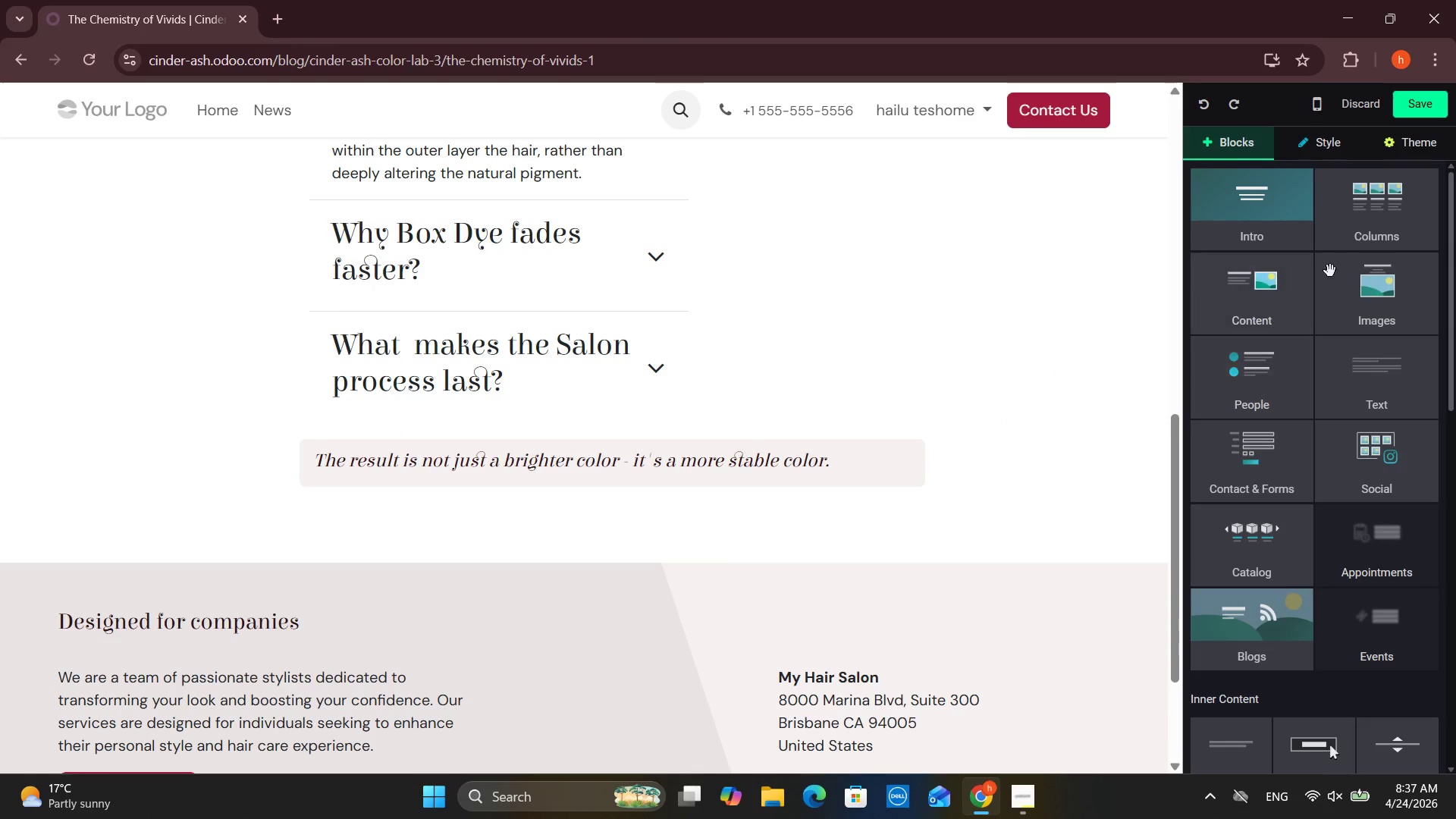 
scroll: coordinate [1361, 444], scroll_direction: down, amount: 4.0
 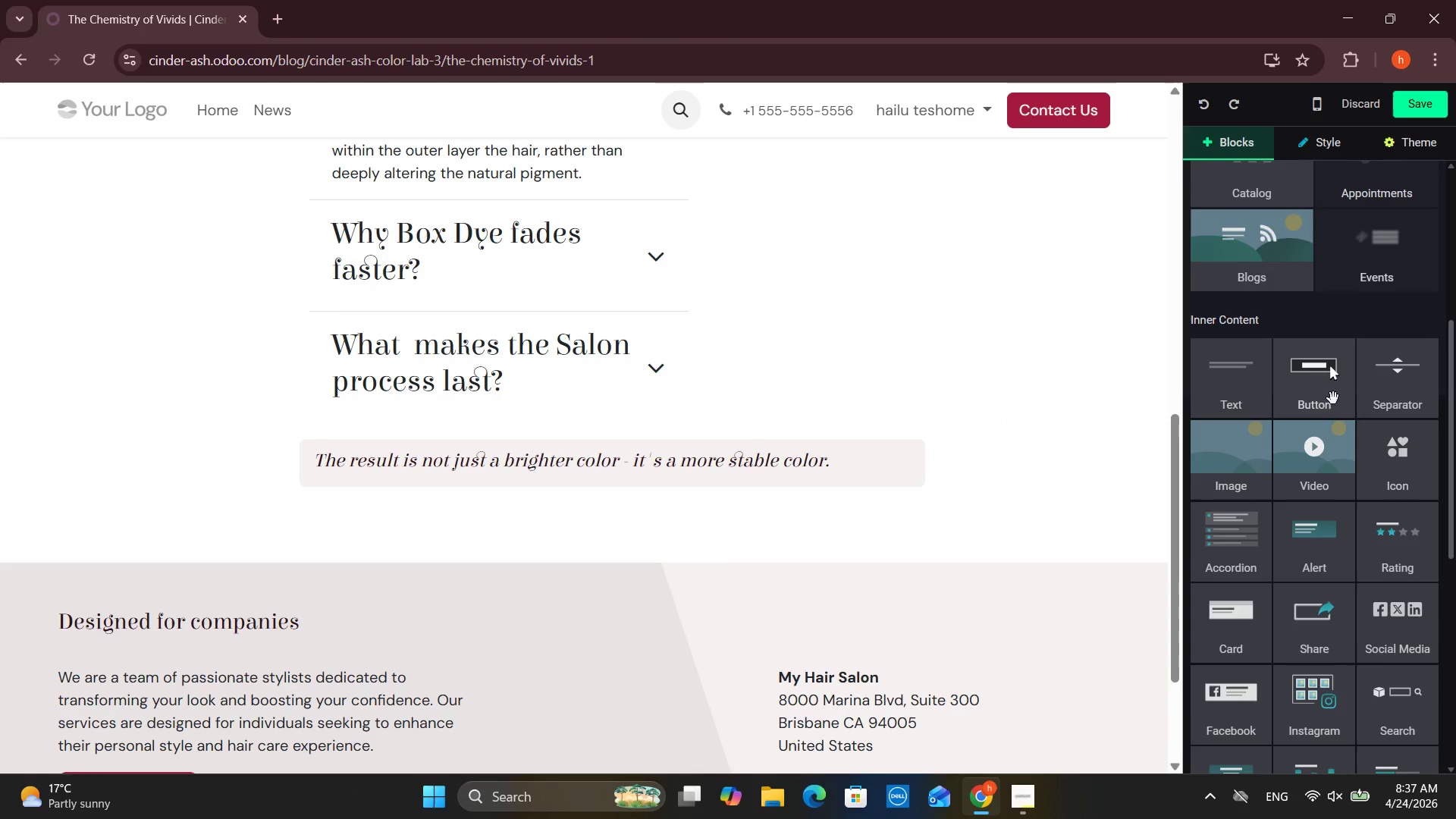 
left_click_drag(start_coordinate=[1331, 391], to_coordinate=[522, 522])
 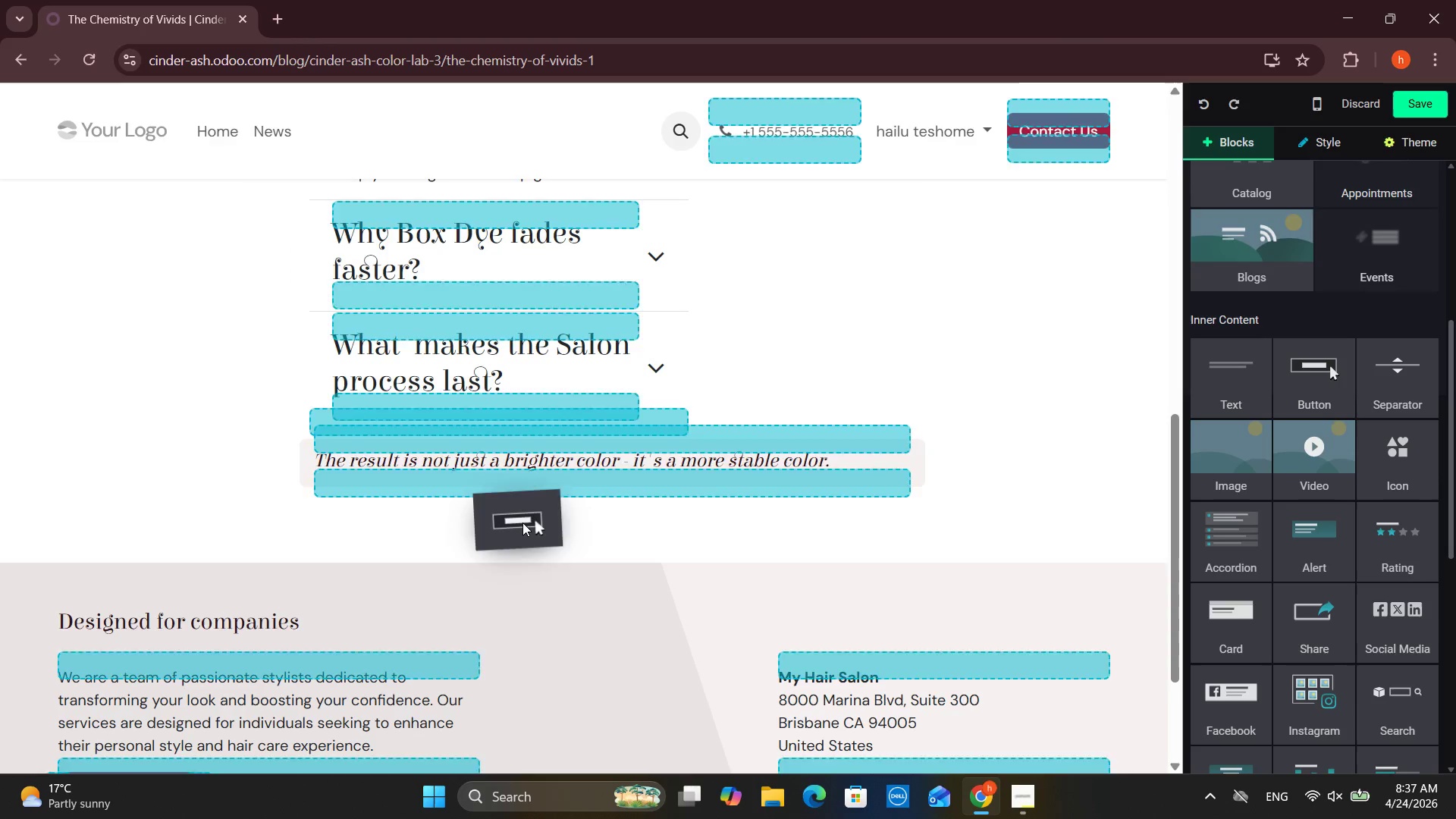 
left_click([522, 522])
 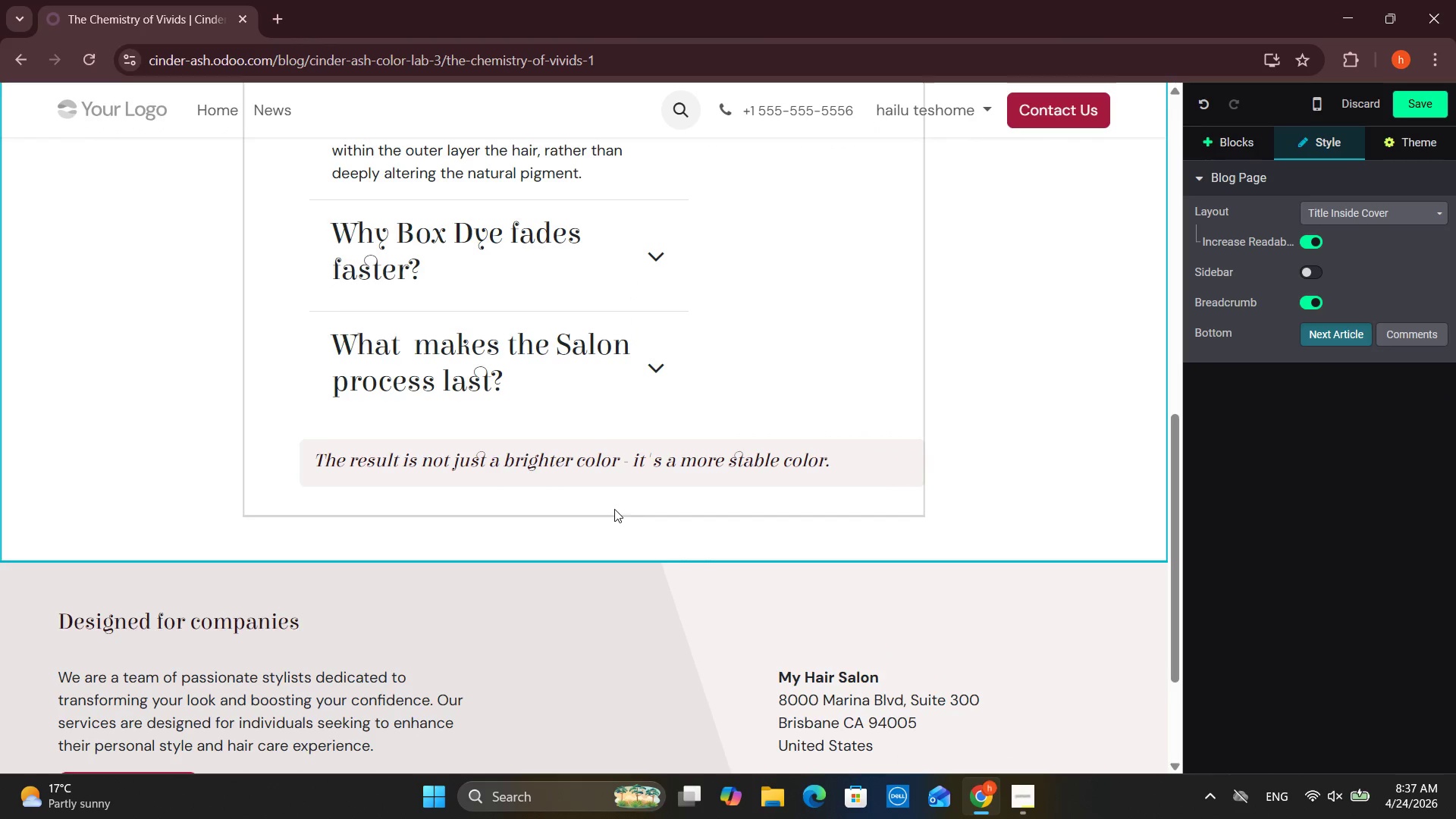 
scroll: coordinate [770, 385], scroll_direction: down, amount: 2.0
 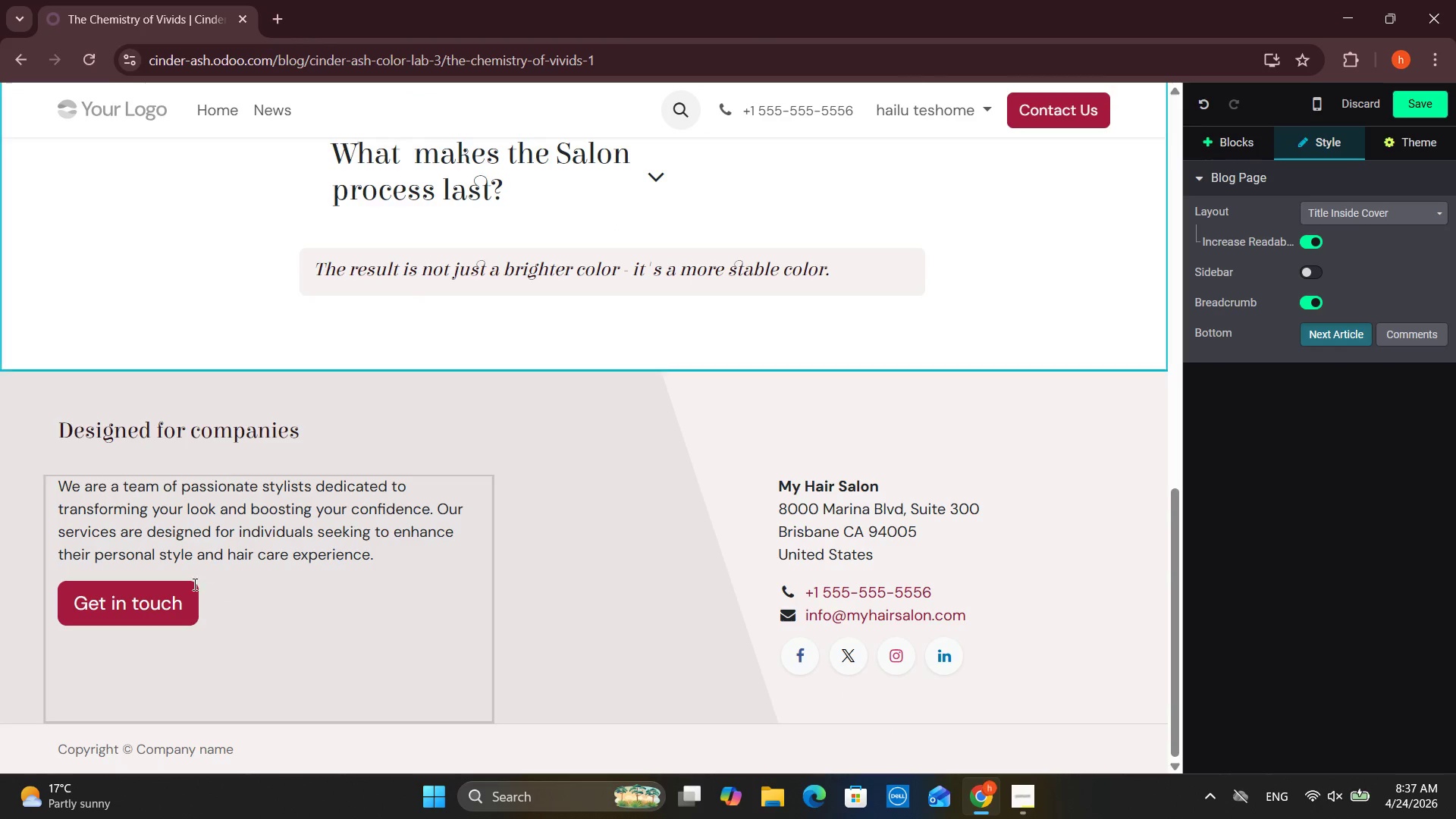 
left_click([190, 592])
 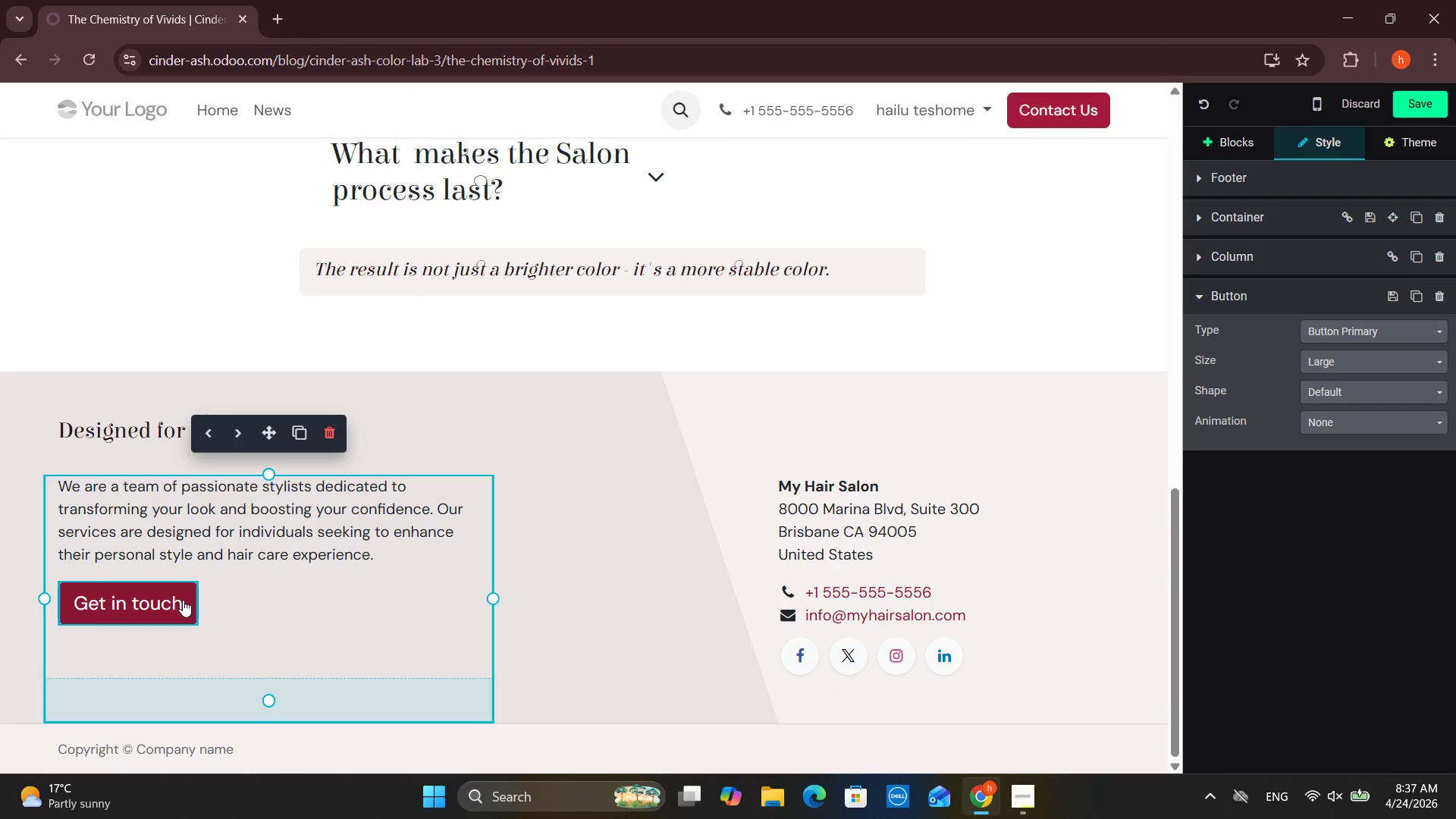 
left_click_drag(start_coordinate=[185, 600], to_coordinate=[42, 575])
 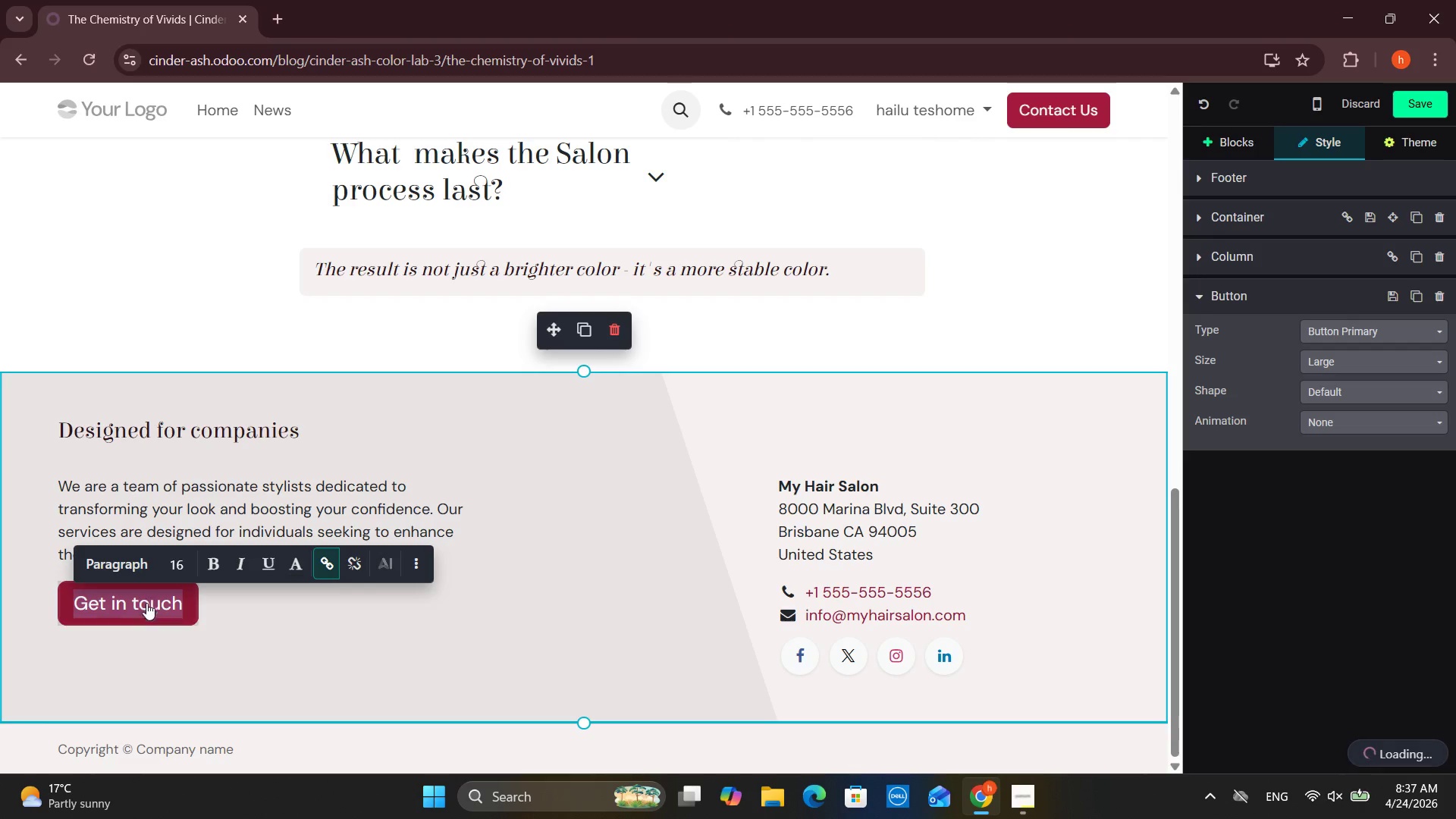 
type(Boo)
 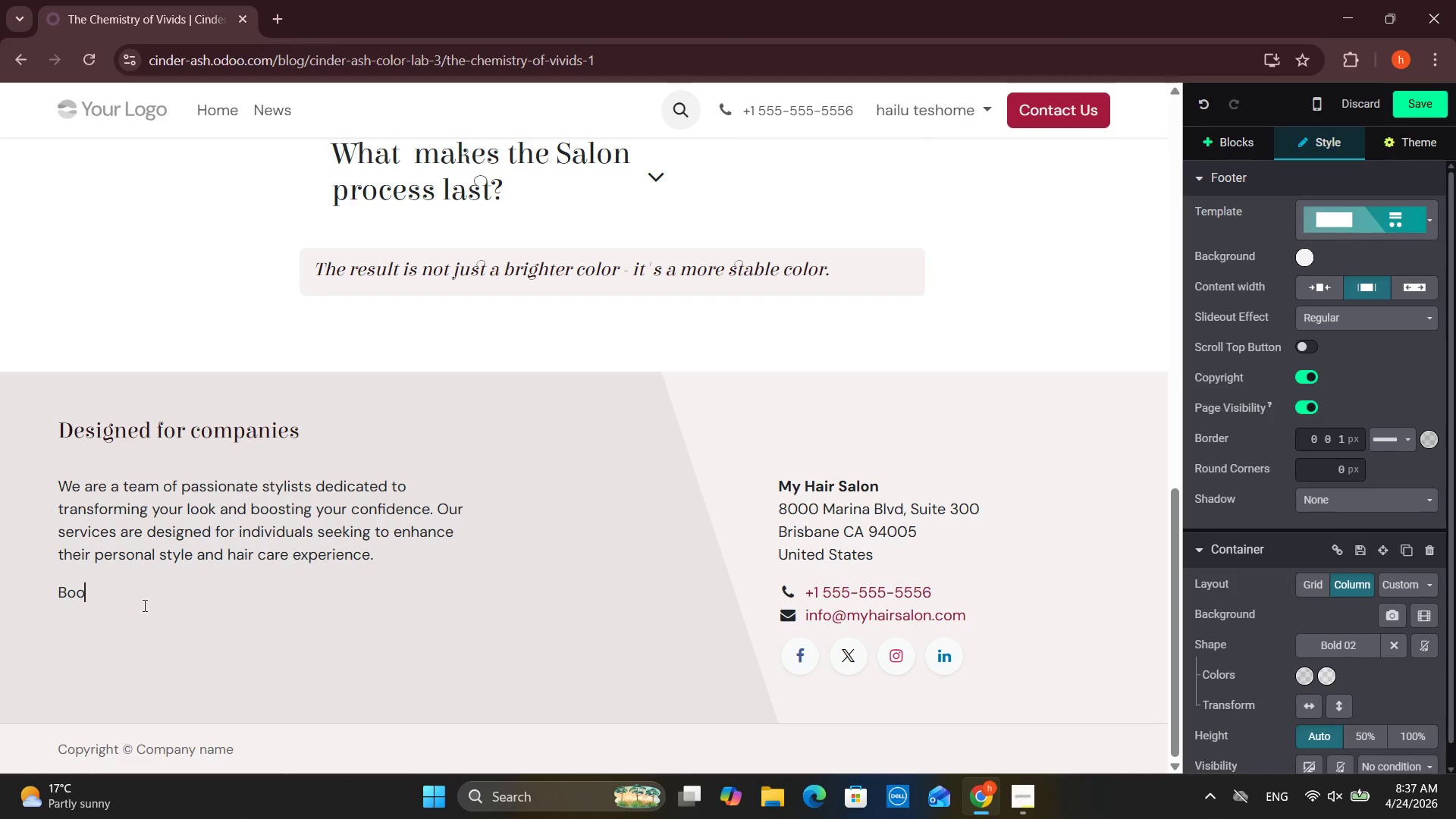 
key(Control+Z)
 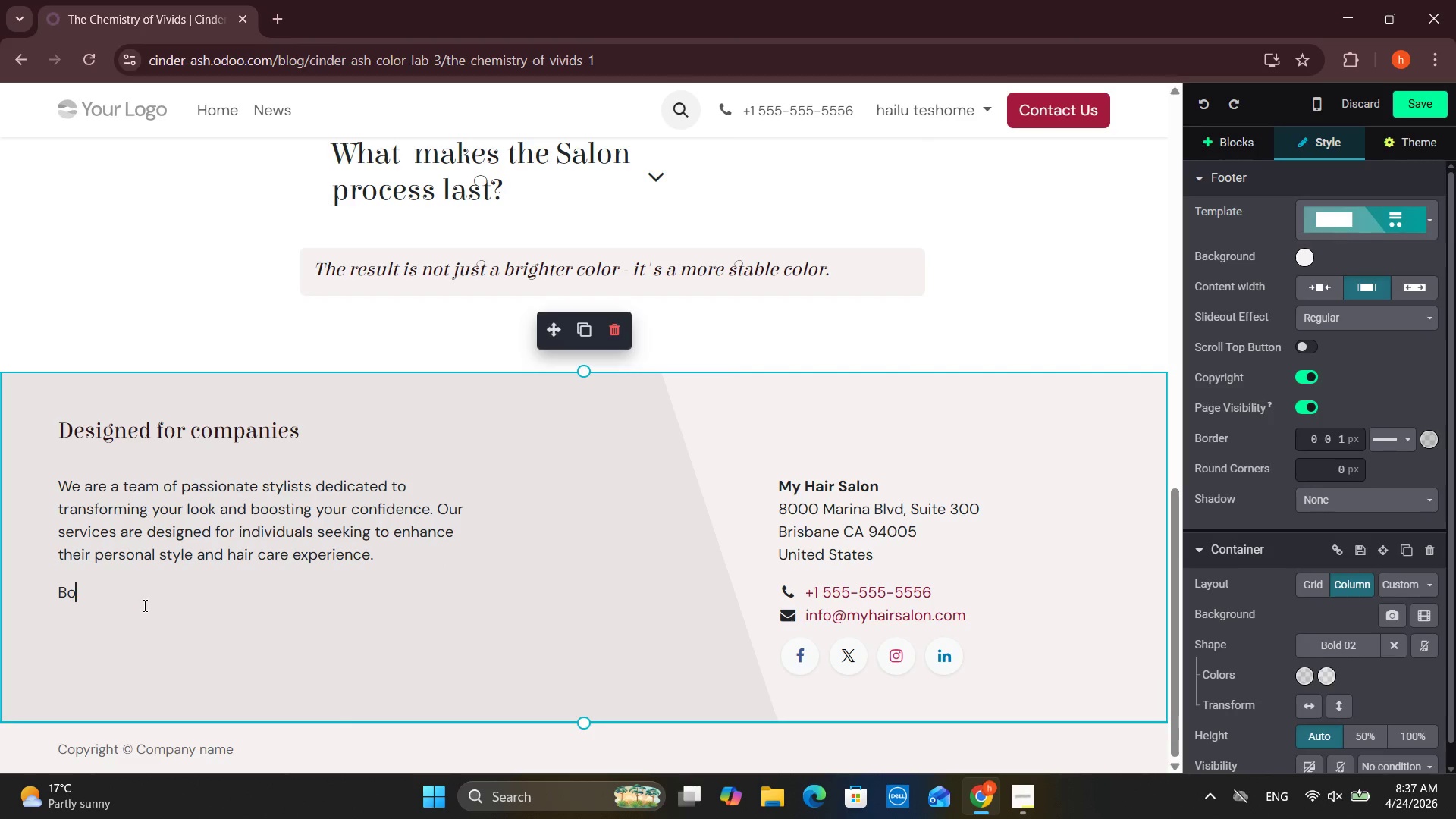 
key(Control+Z)
 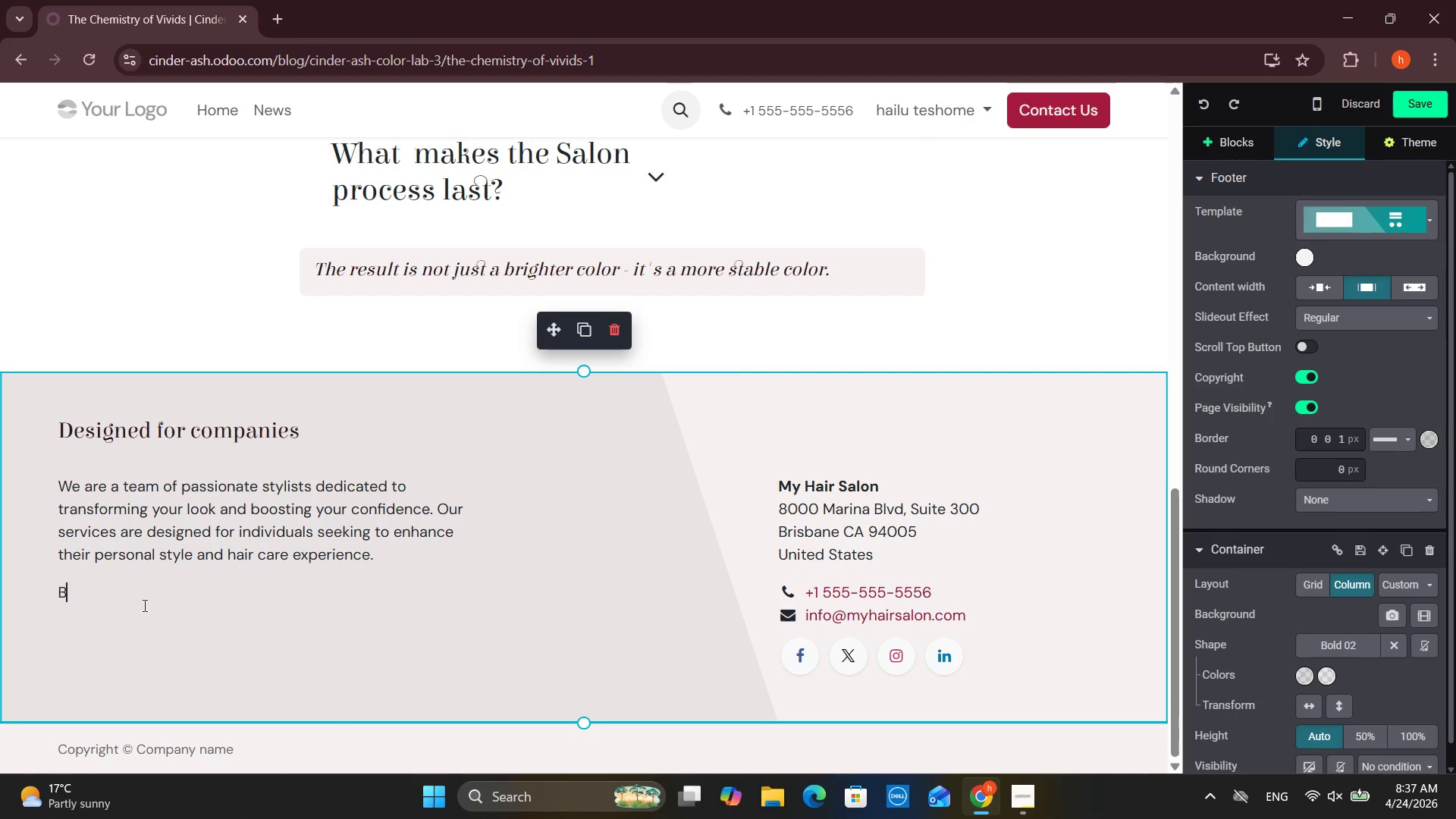 
key(Control+Z)
 